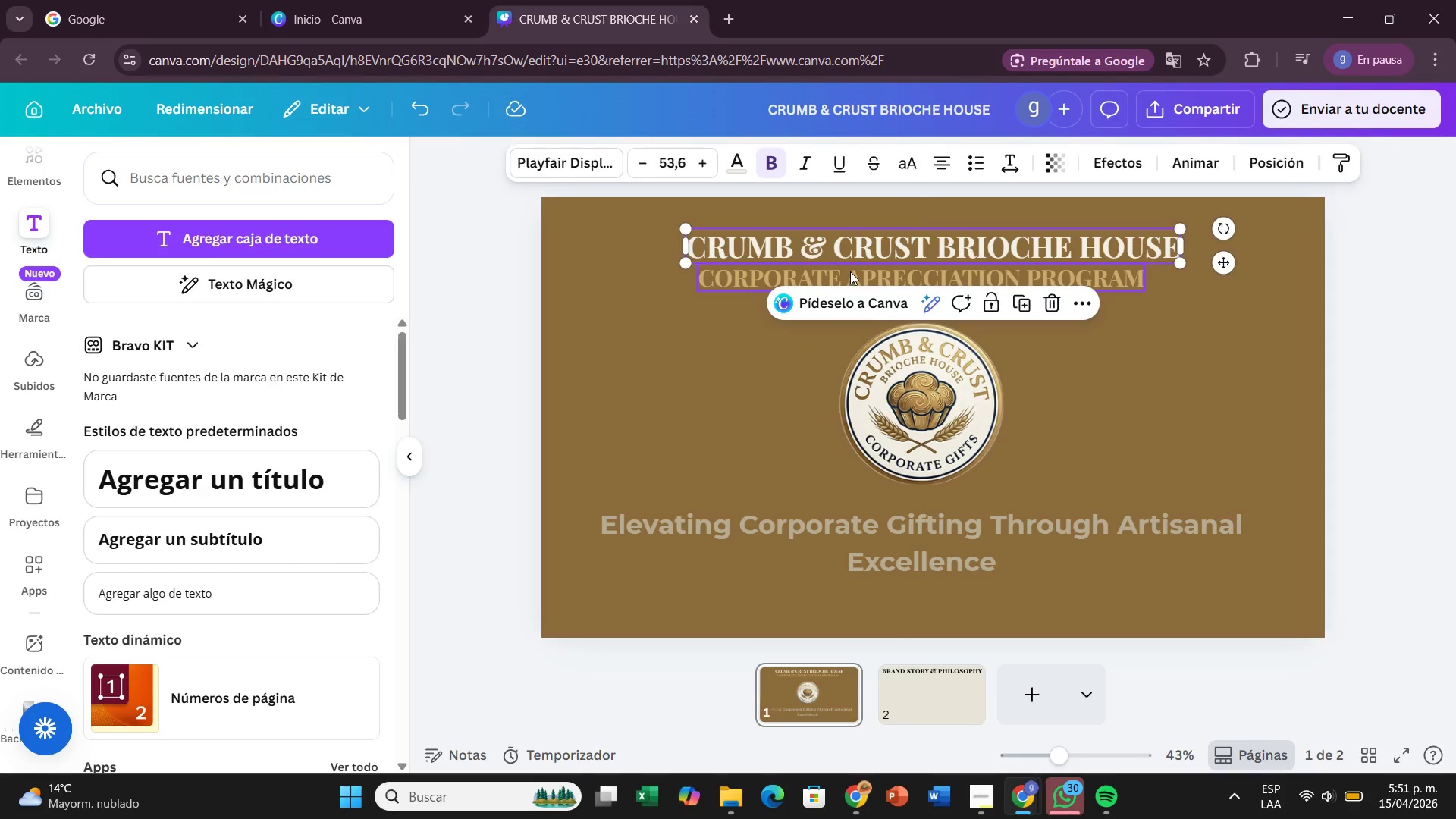 
left_click_drag(start_coordinate=[850, 271], to_coordinate=[862, 271])
 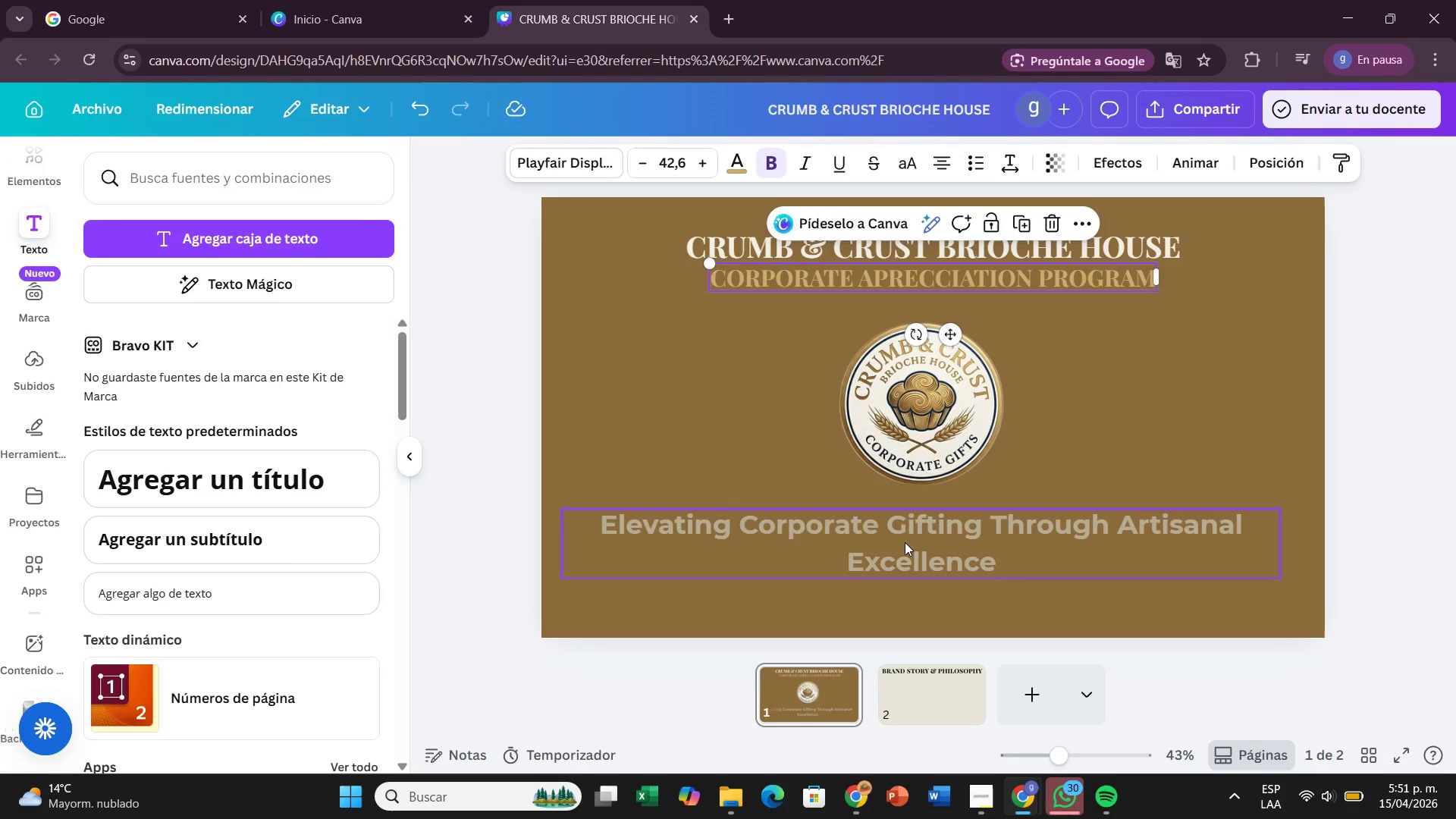 
left_click_drag(start_coordinate=[904, 541], to_coordinate=[912, 537])
 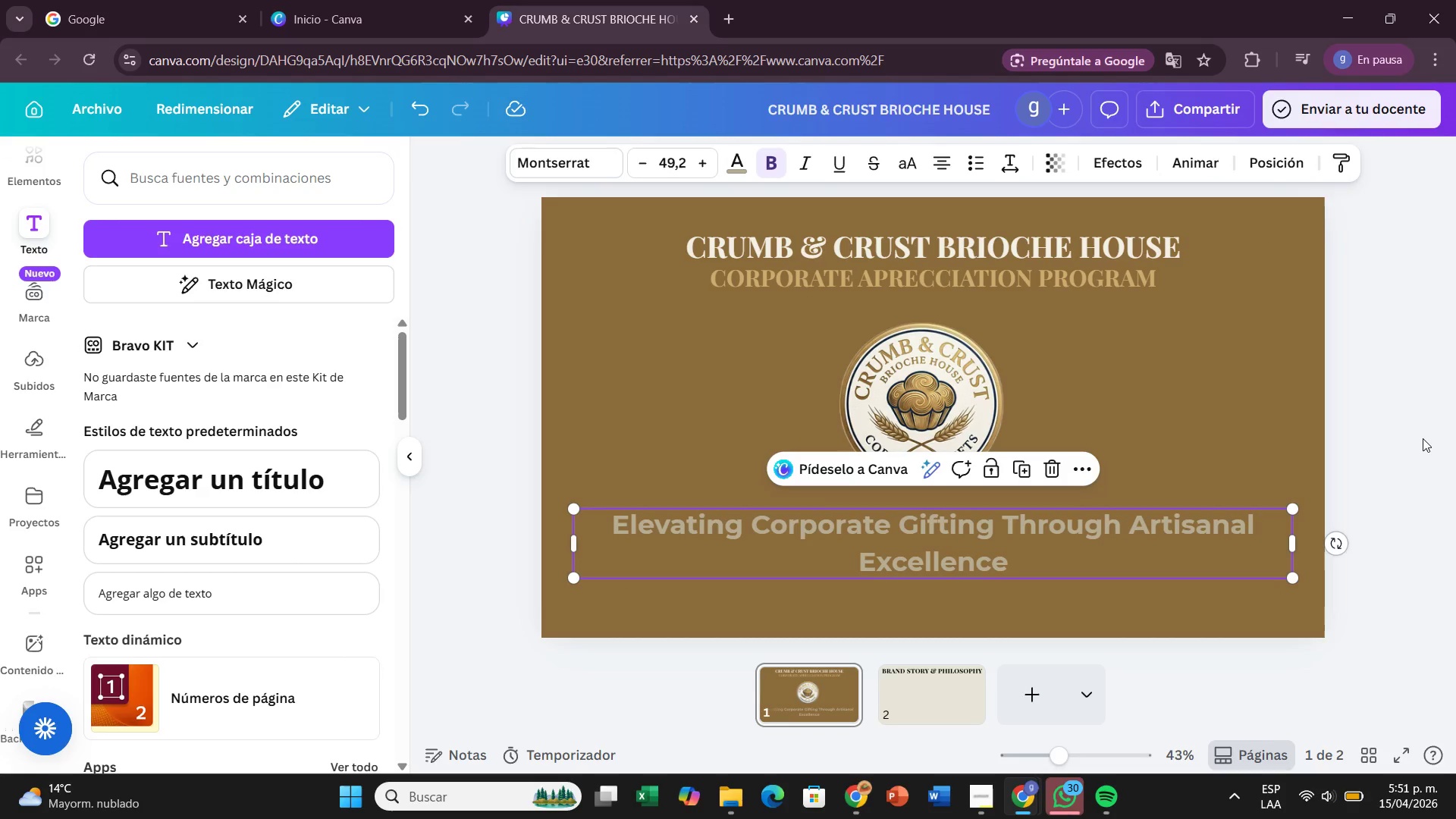 
left_click([1423, 438])
 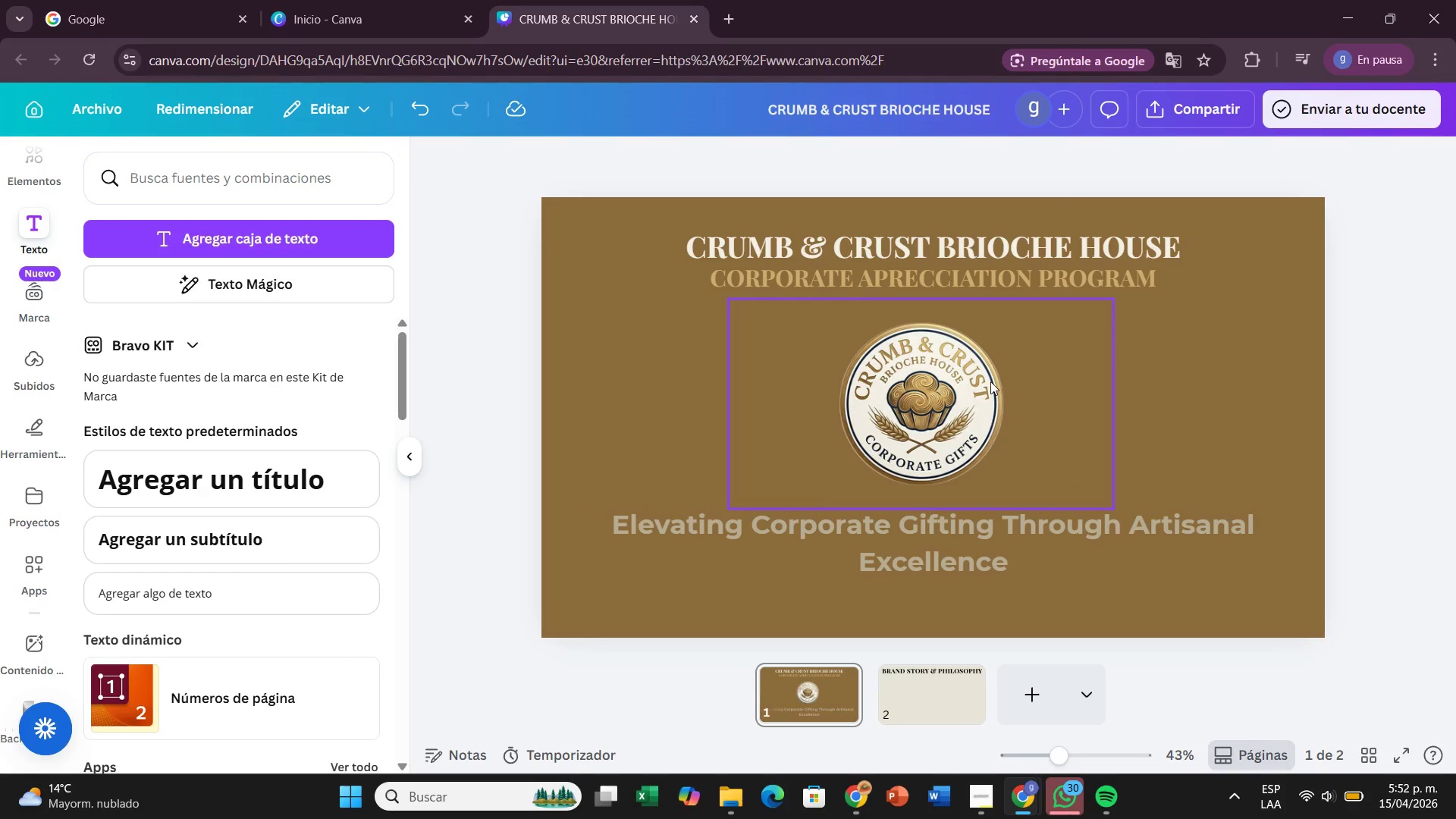 
left_click([987, 381])
 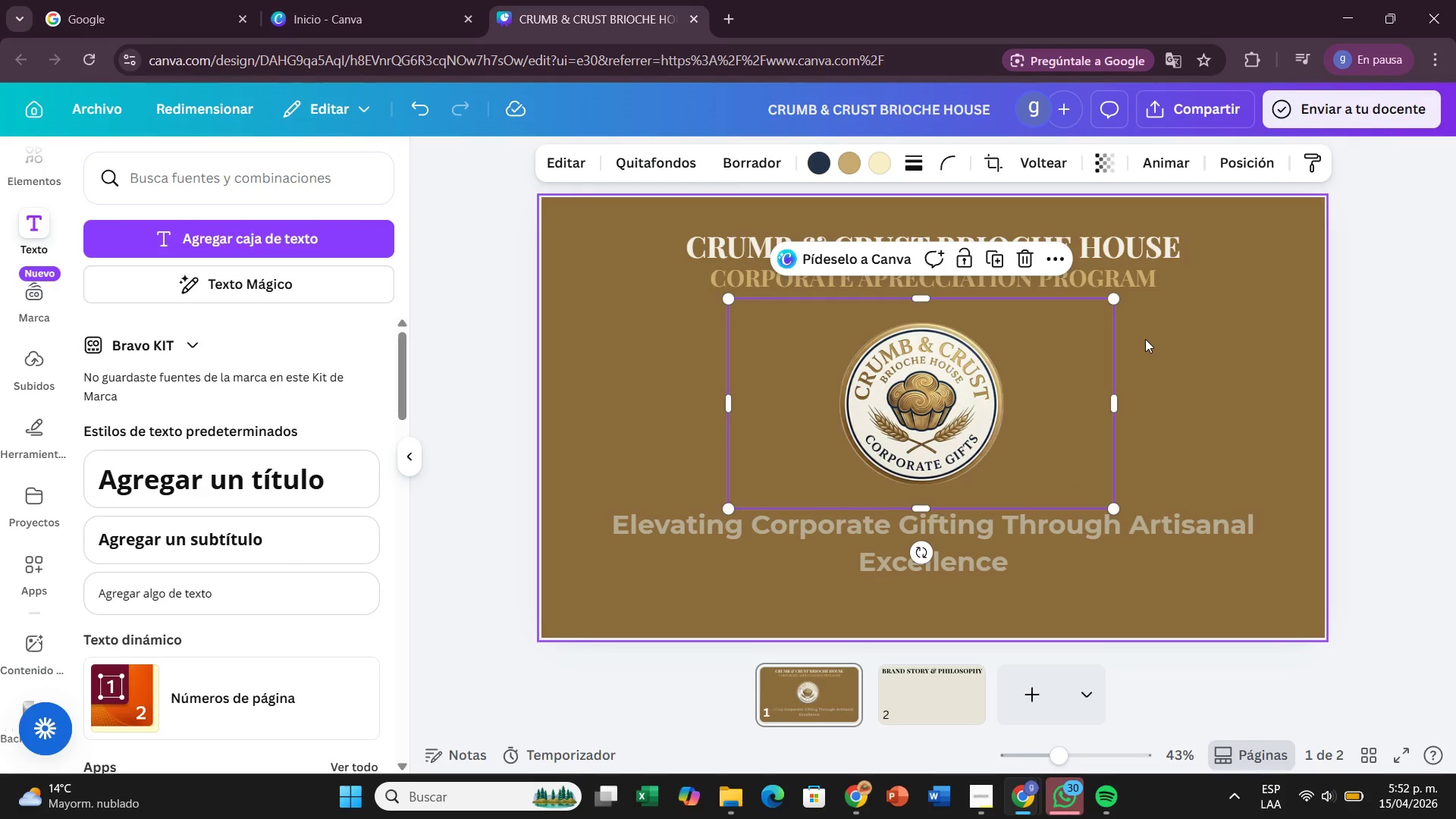 
left_click([1145, 339])
 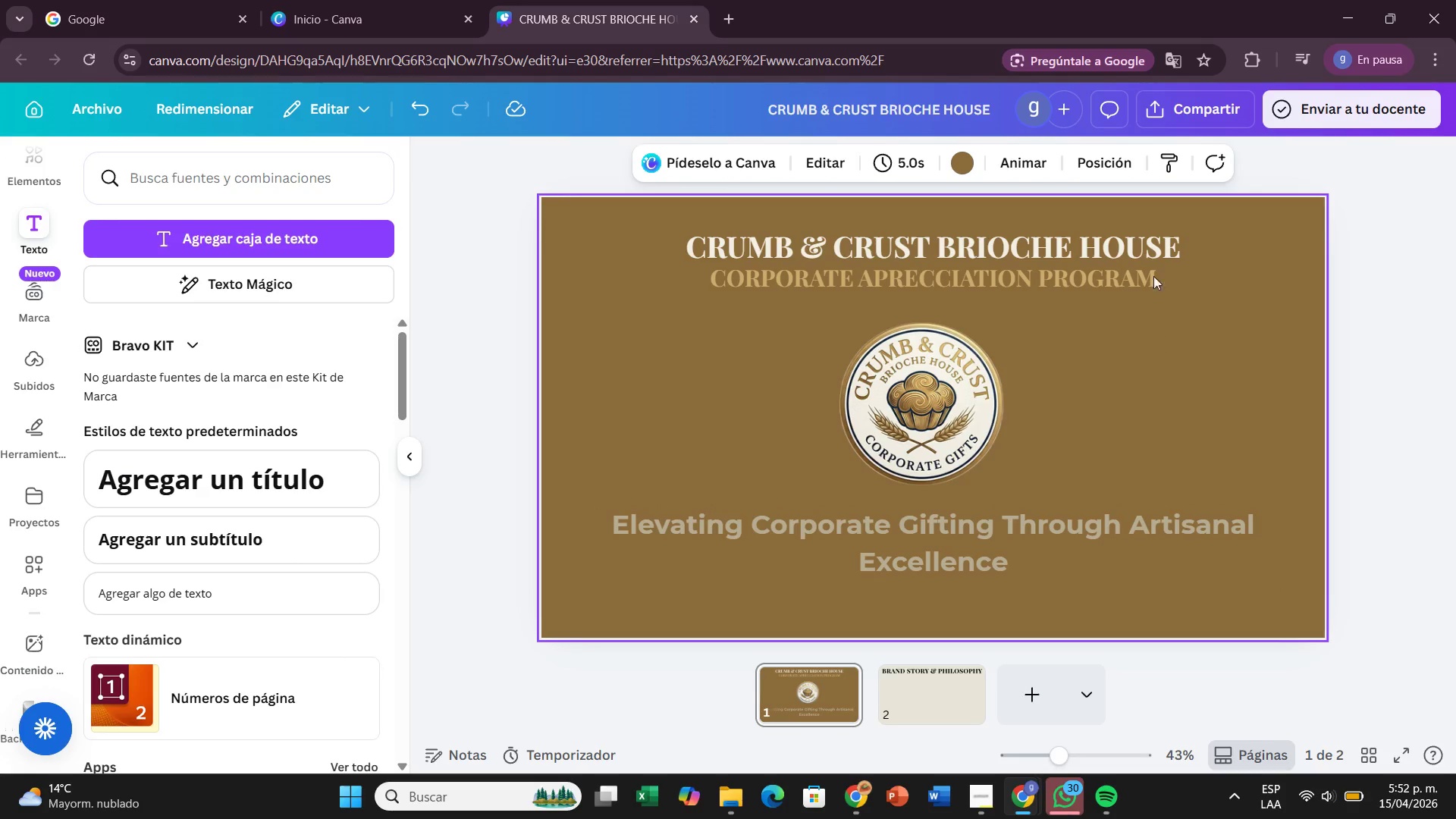 
left_click([1025, 159])
 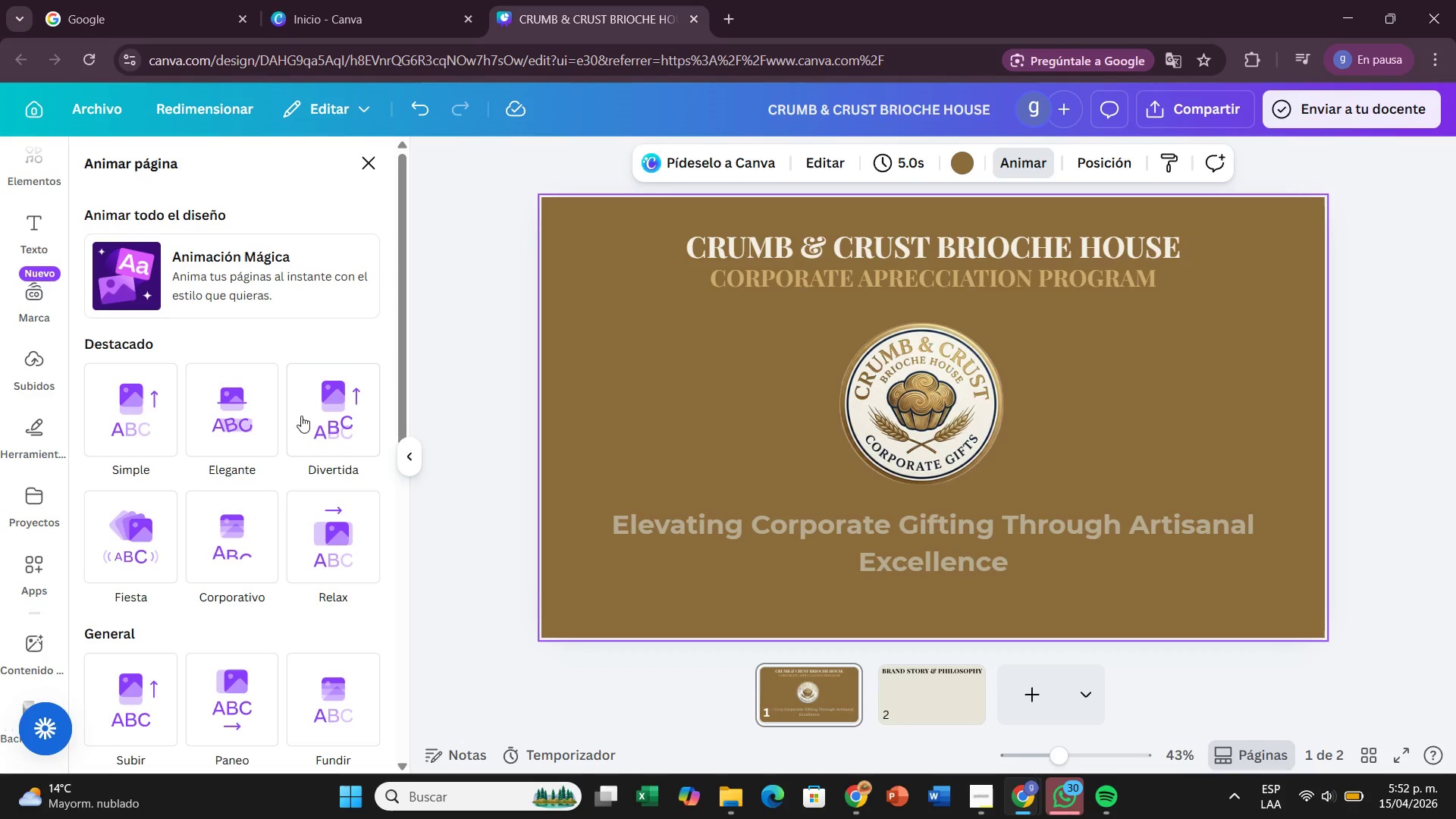 
left_click([233, 419])
 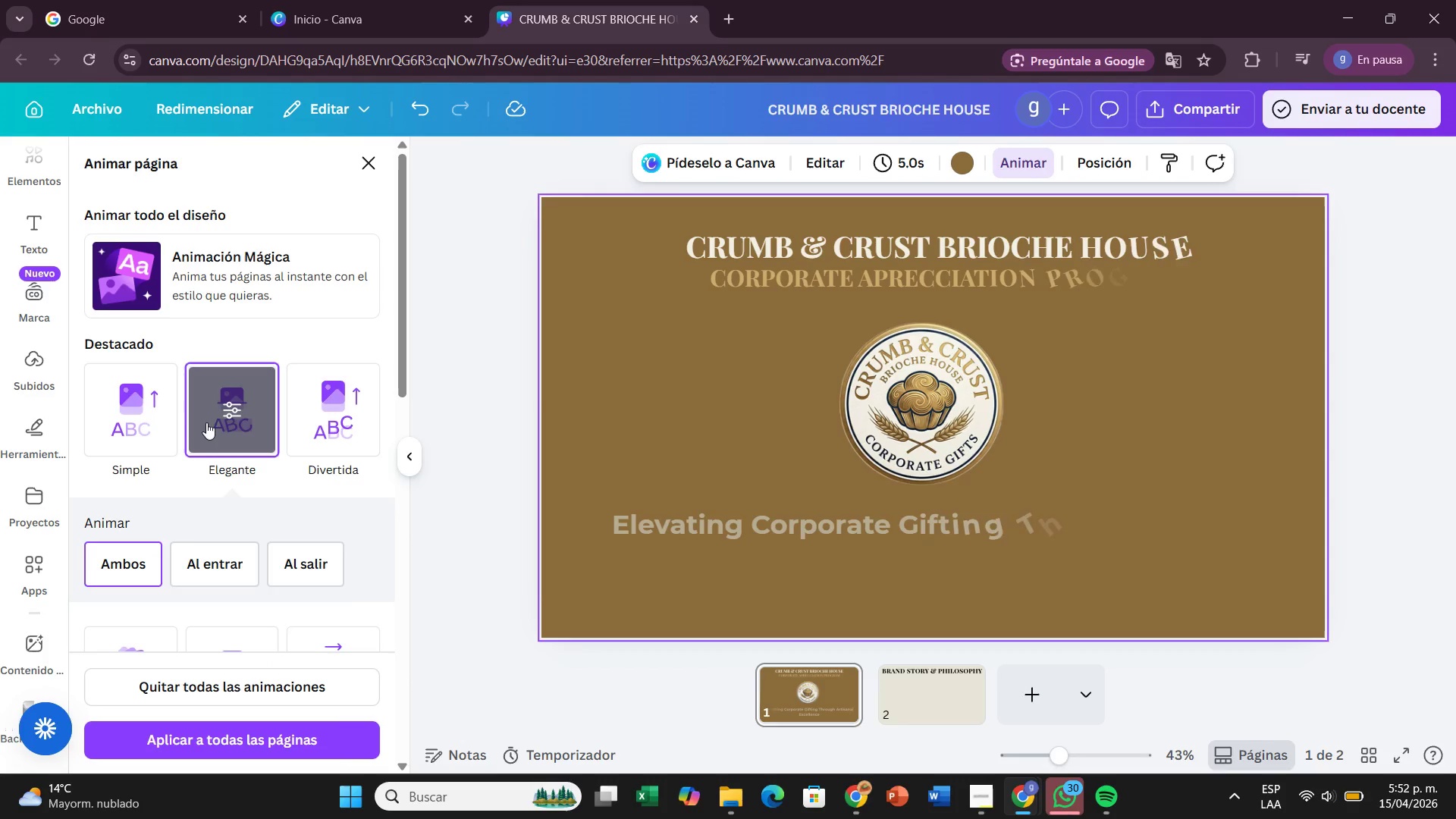 
left_click([158, 424])
 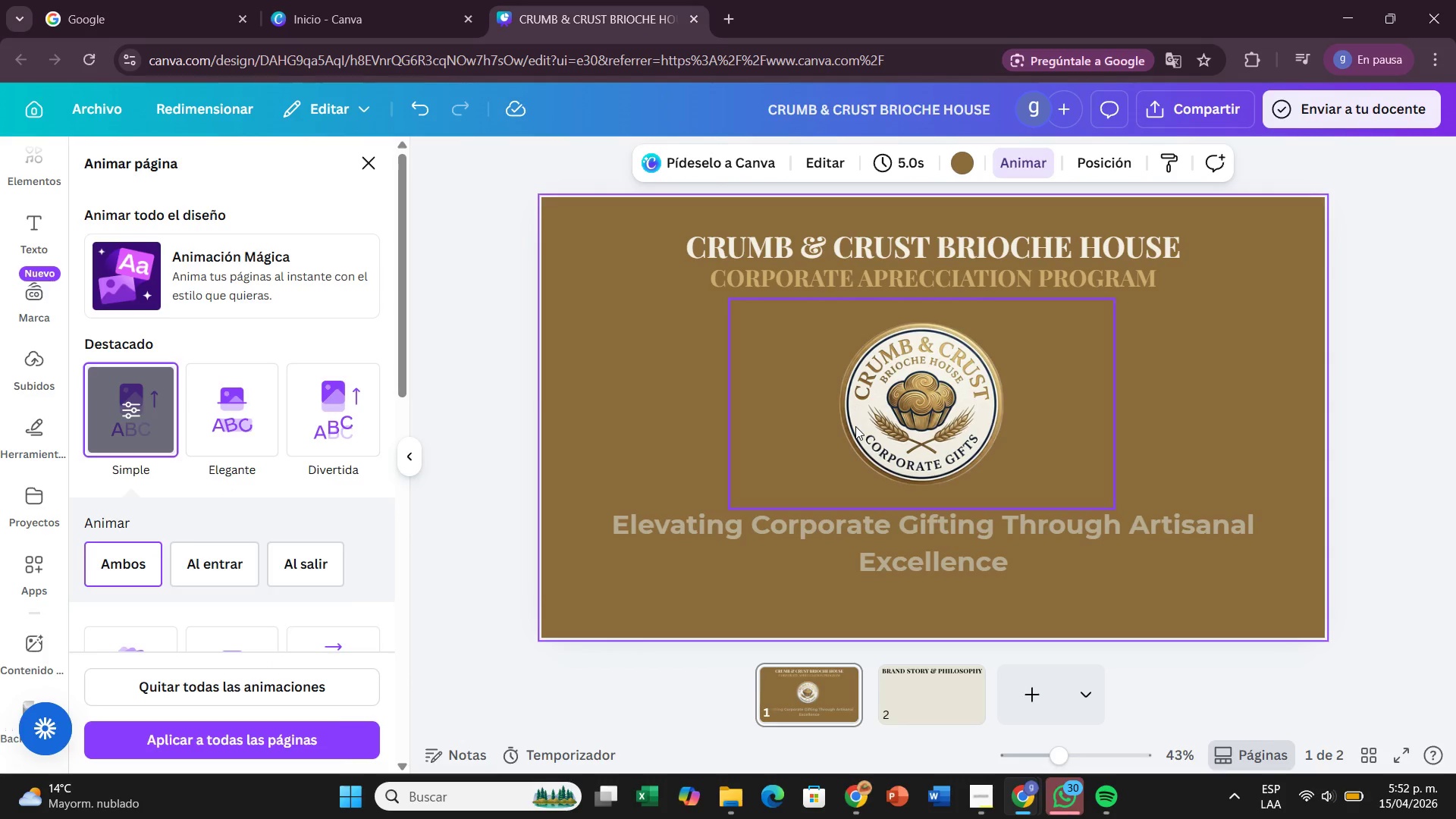 
wait(6.88)
 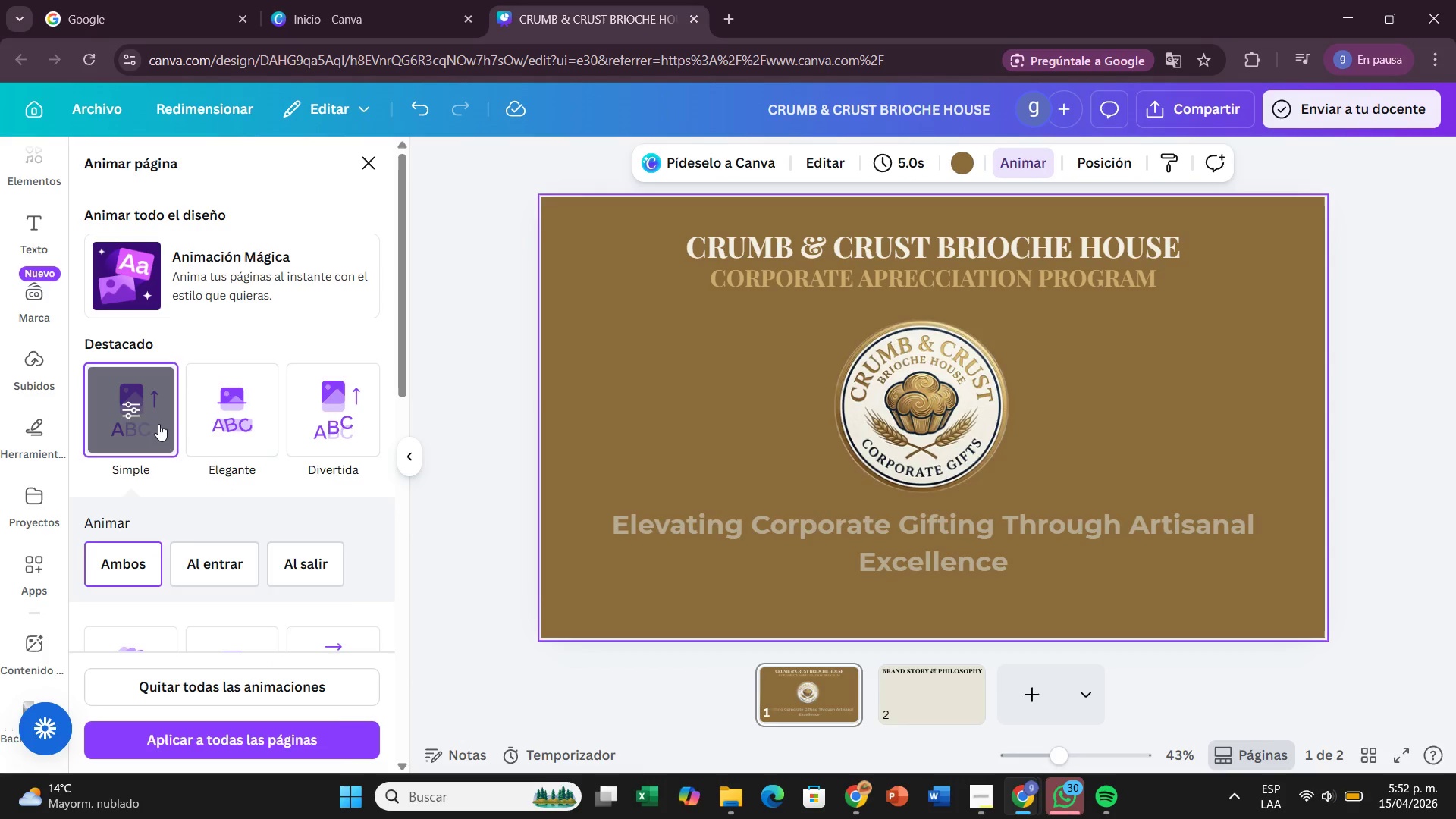 
left_click_drag(start_coordinate=[796, 440], to_coordinate=[813, 441])
 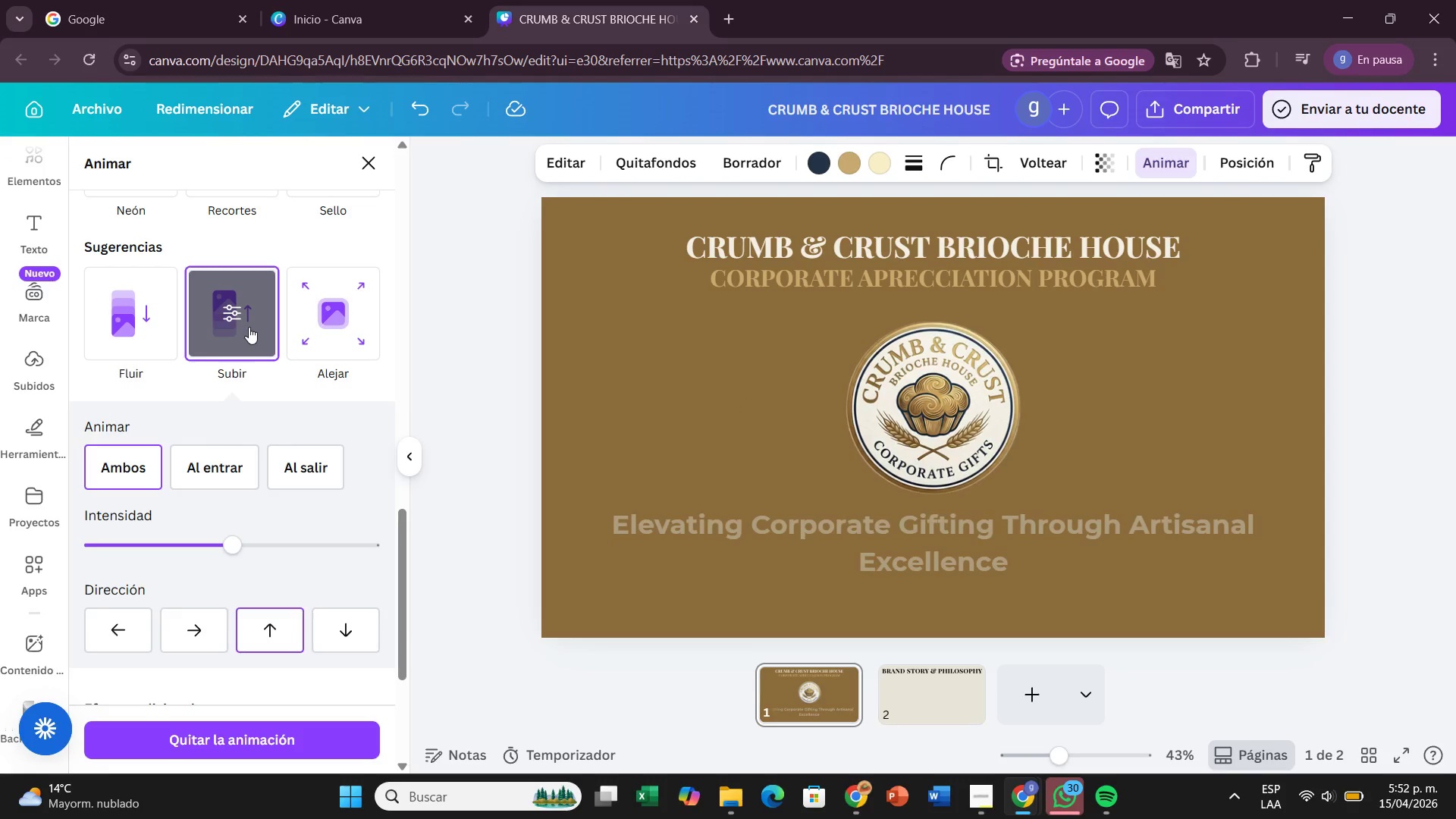 
wait(18.89)
 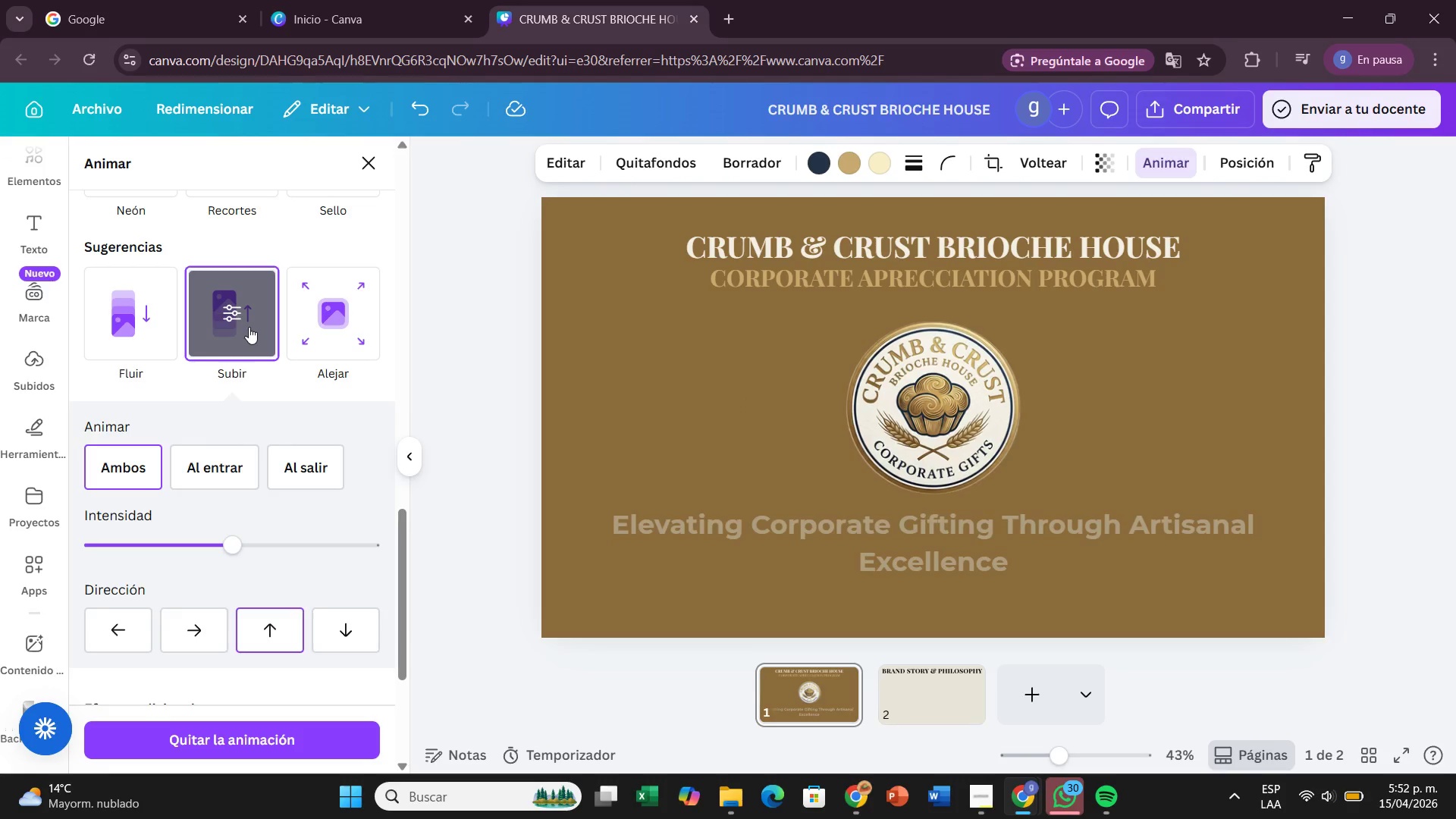 
scroll: coordinate [373, 544], scroll_direction: down, amount: 2.0
 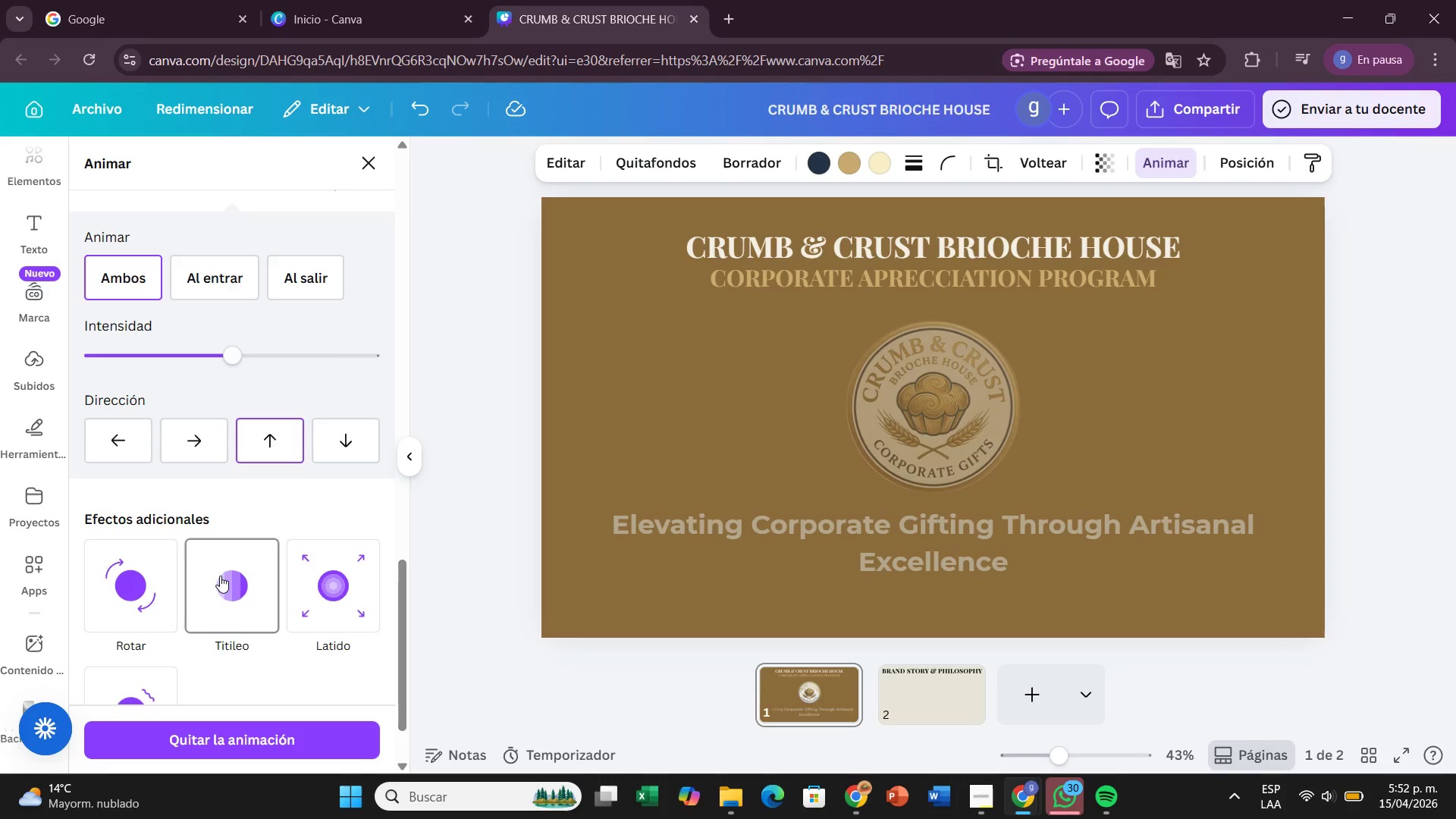 
wait(12.43)
 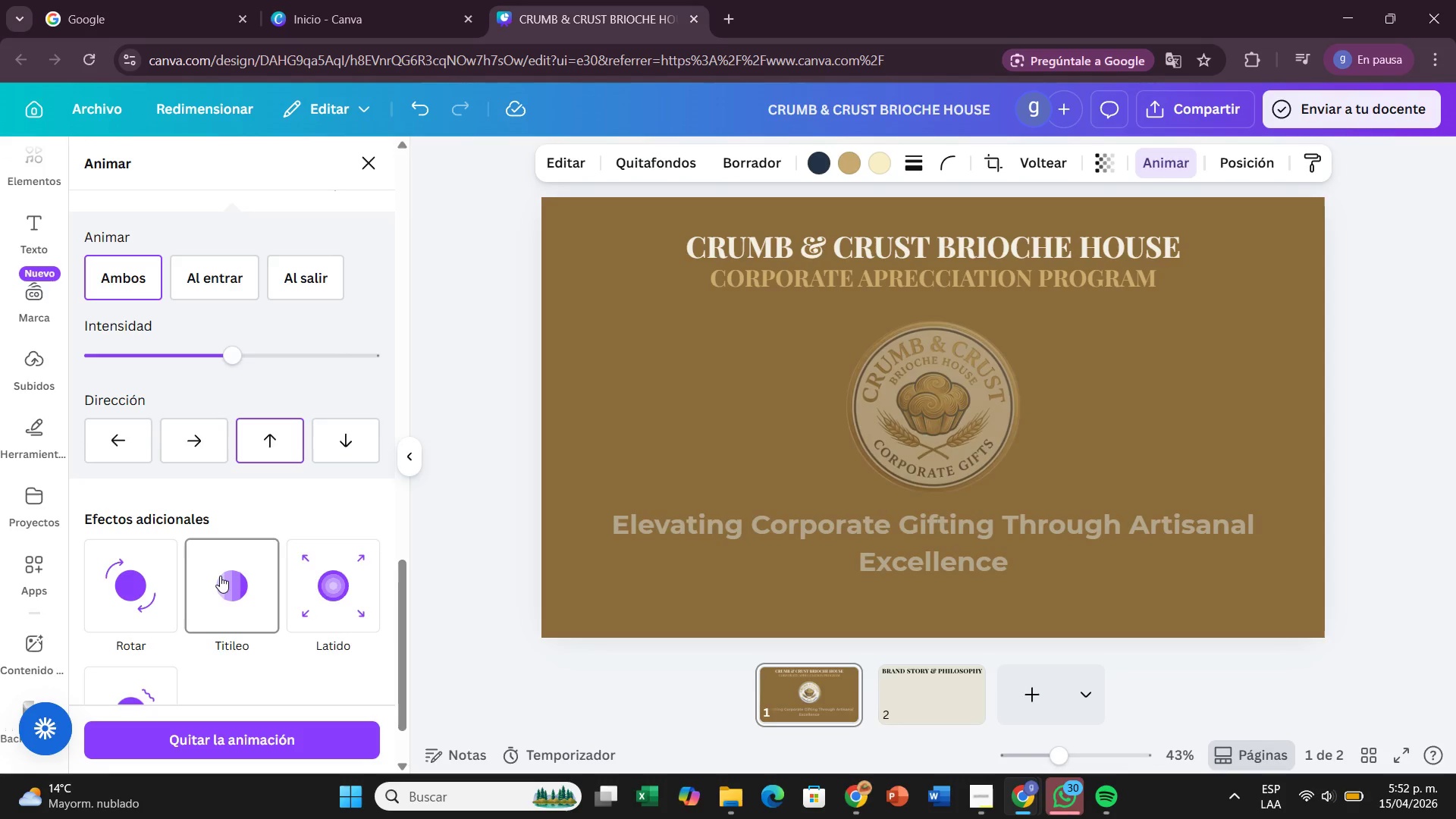 
scroll: coordinate [188, 611], scroll_direction: down, amount: 4.0
 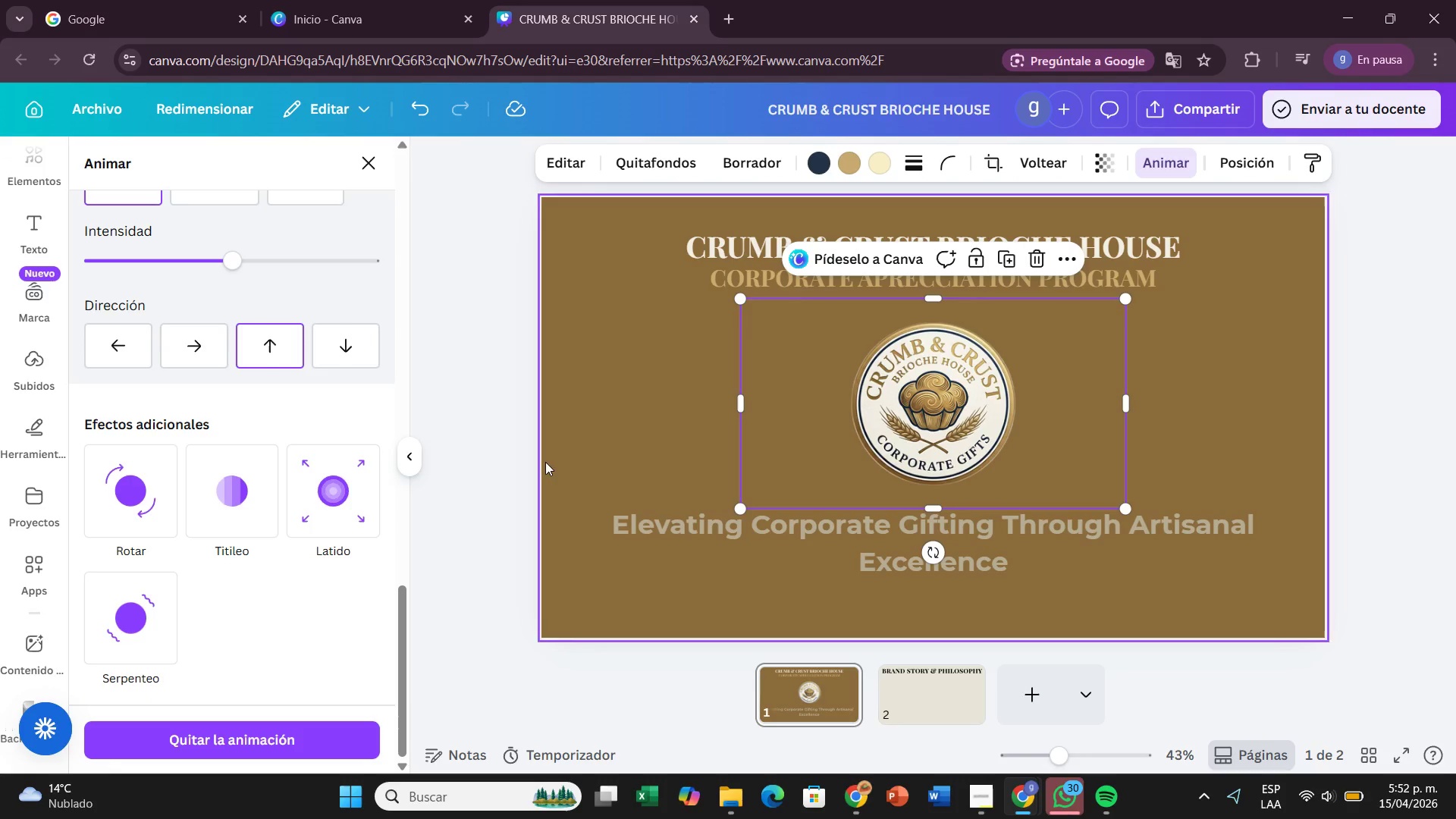 
left_click([500, 442])
 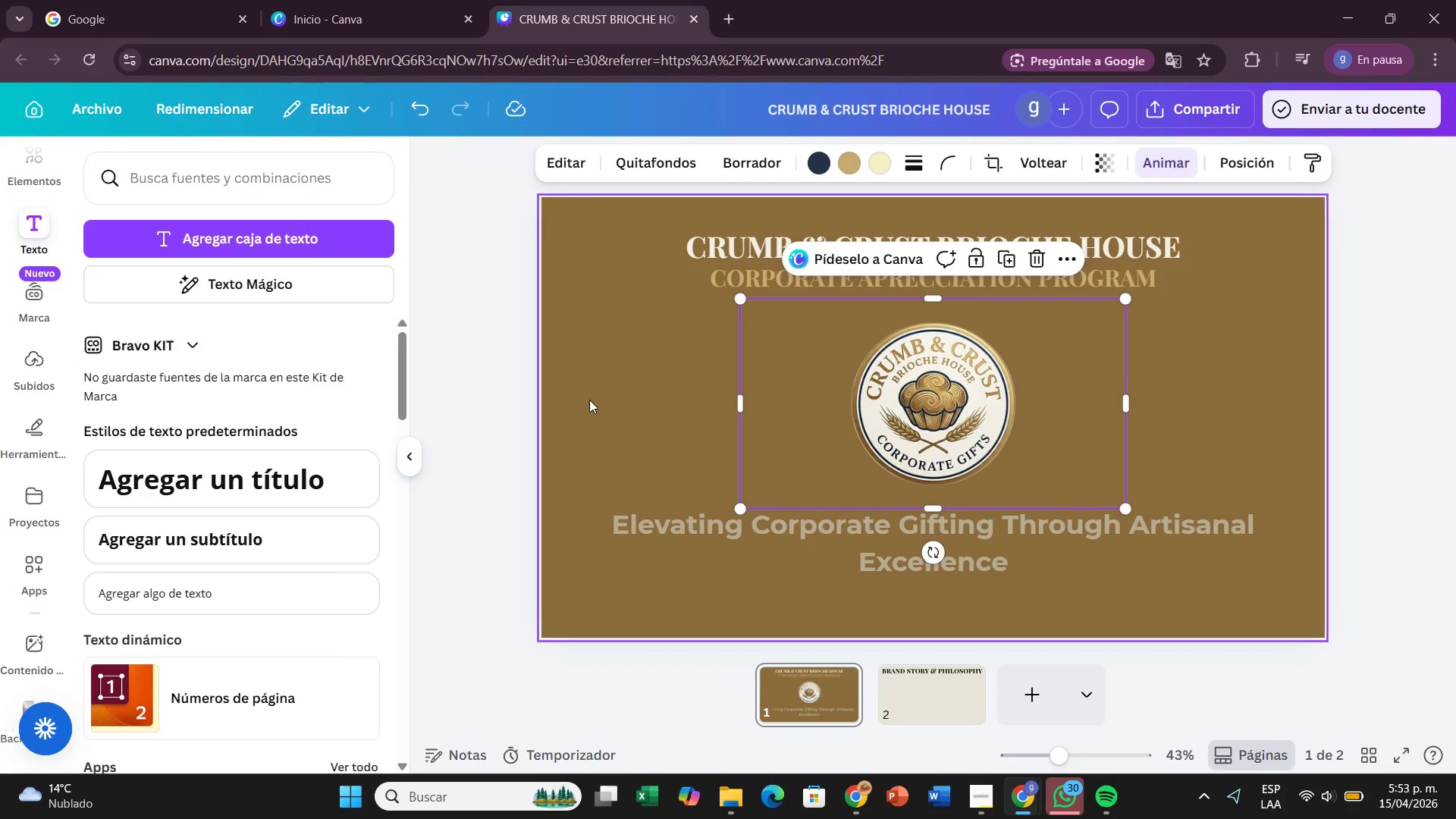 
left_click([589, 400])
 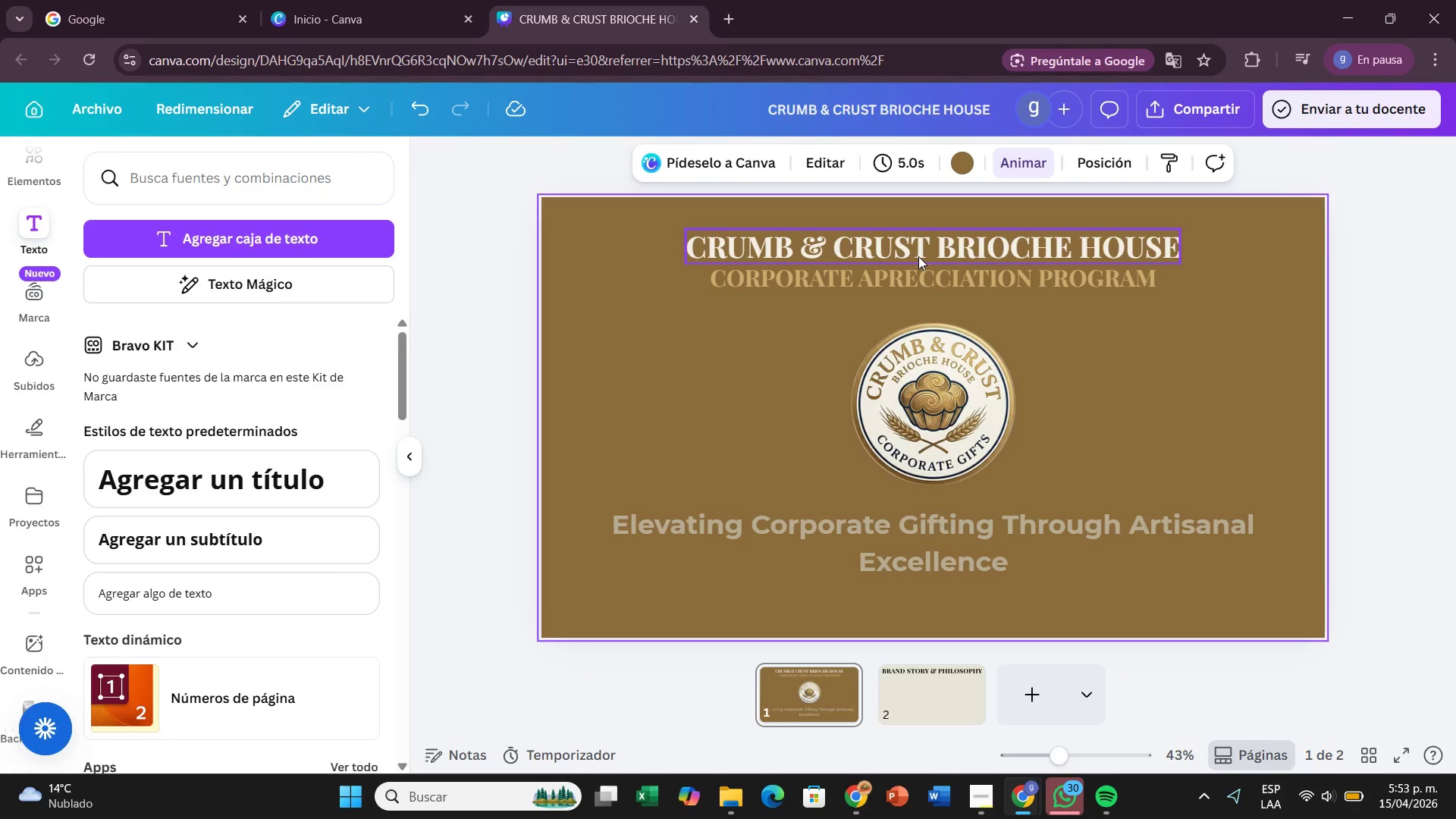 
left_click([915, 253])
 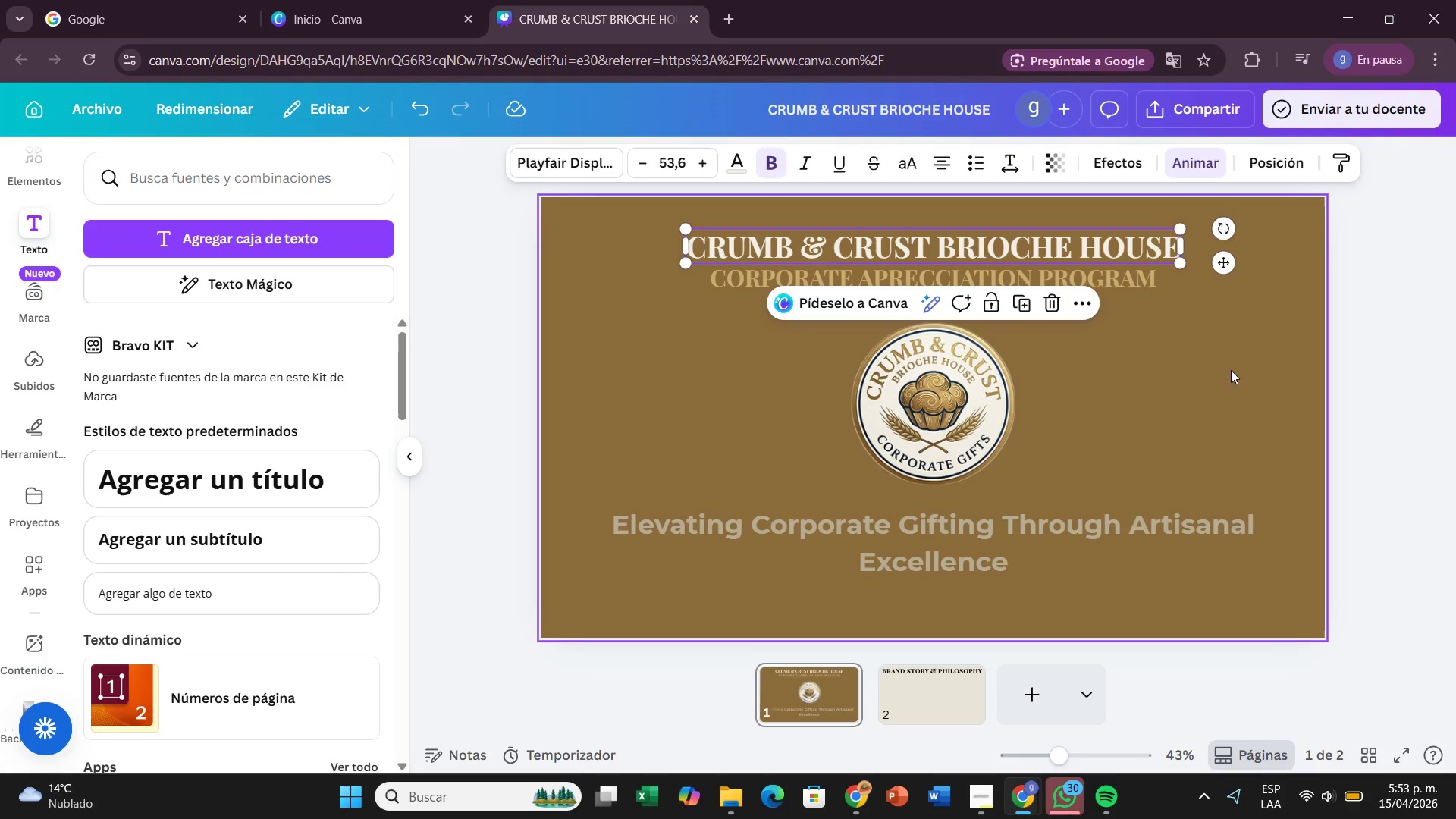 
left_click([1252, 379])
 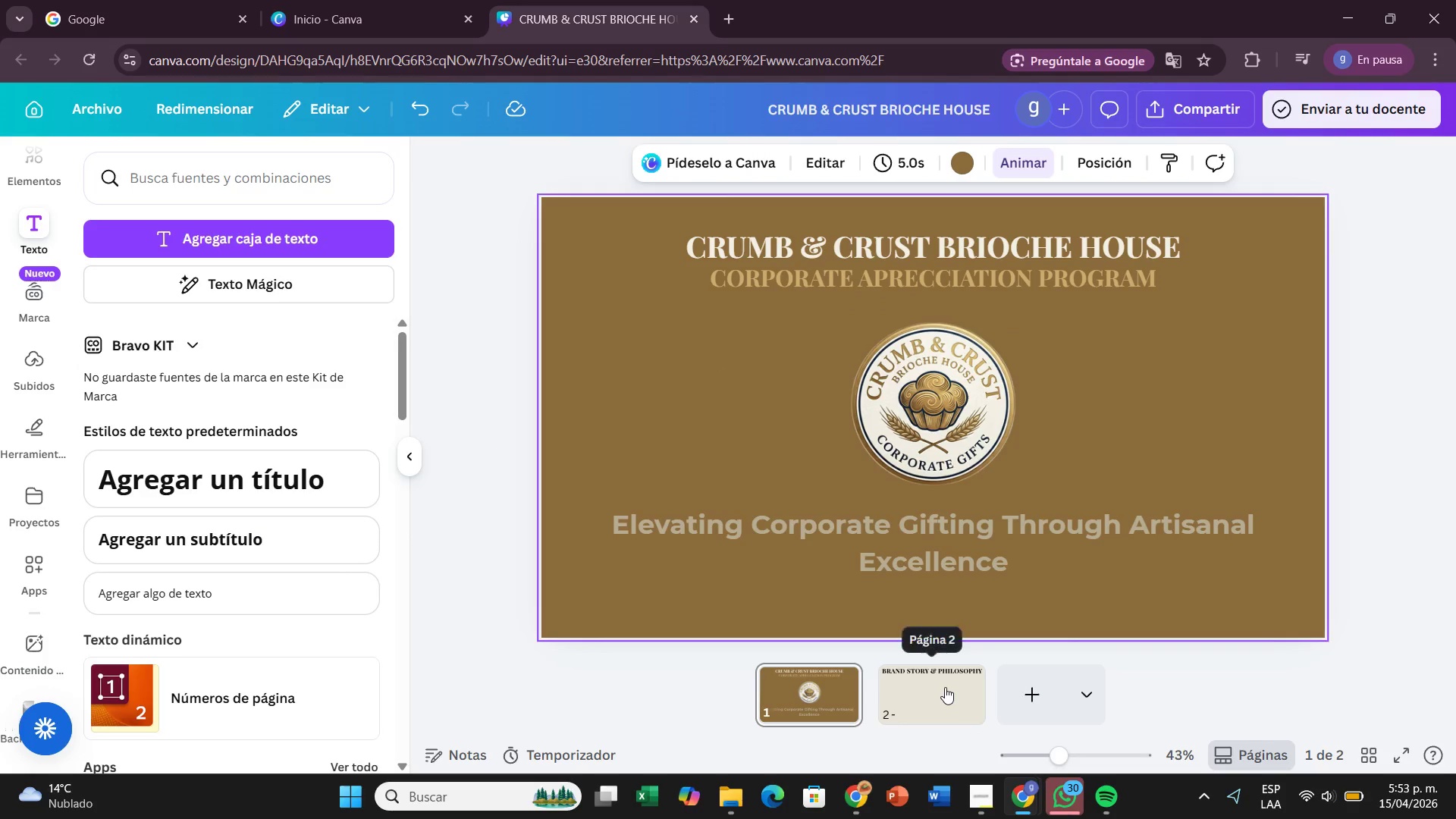 
left_click([945, 687])
 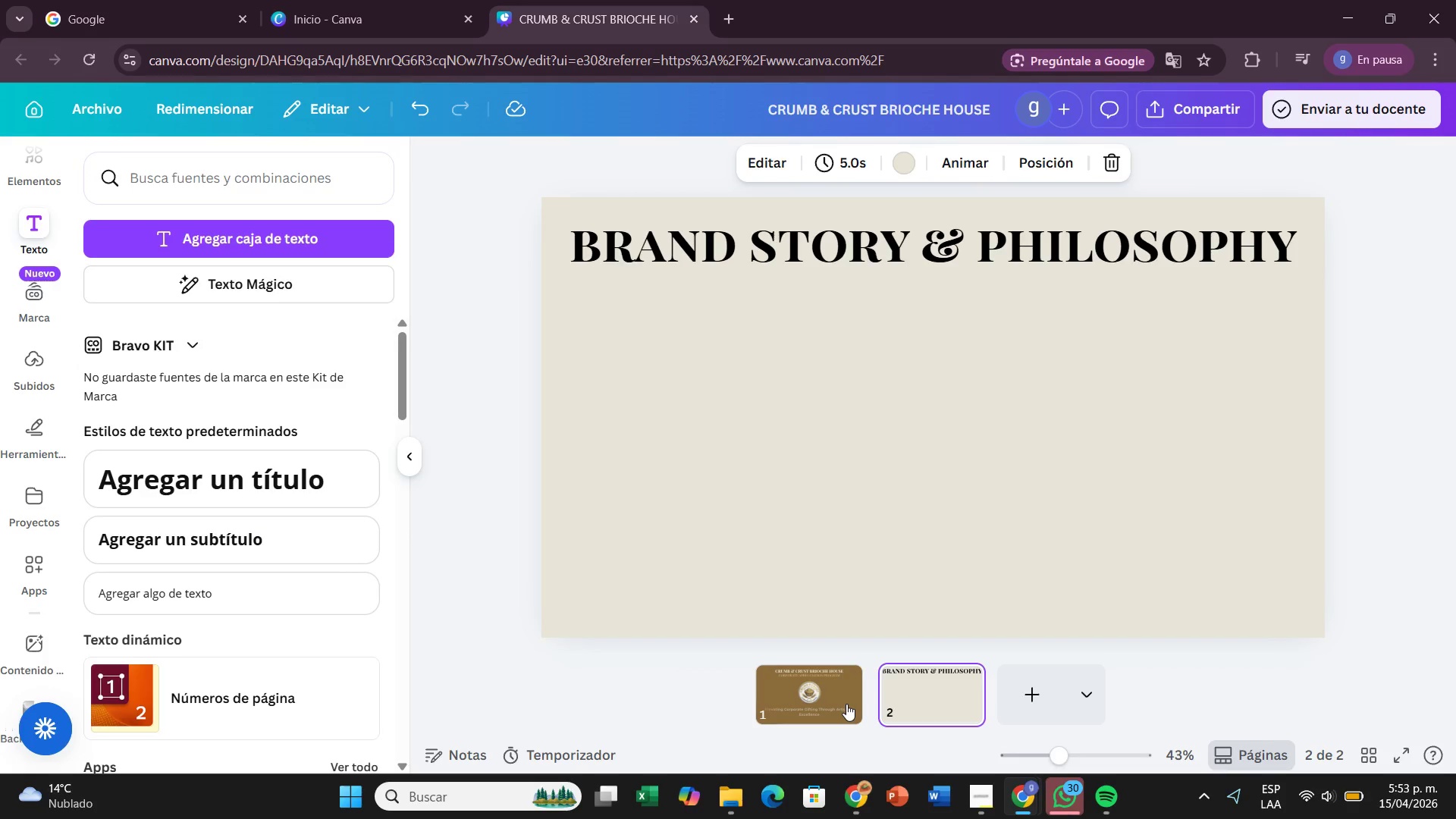 
left_click([846, 704])
 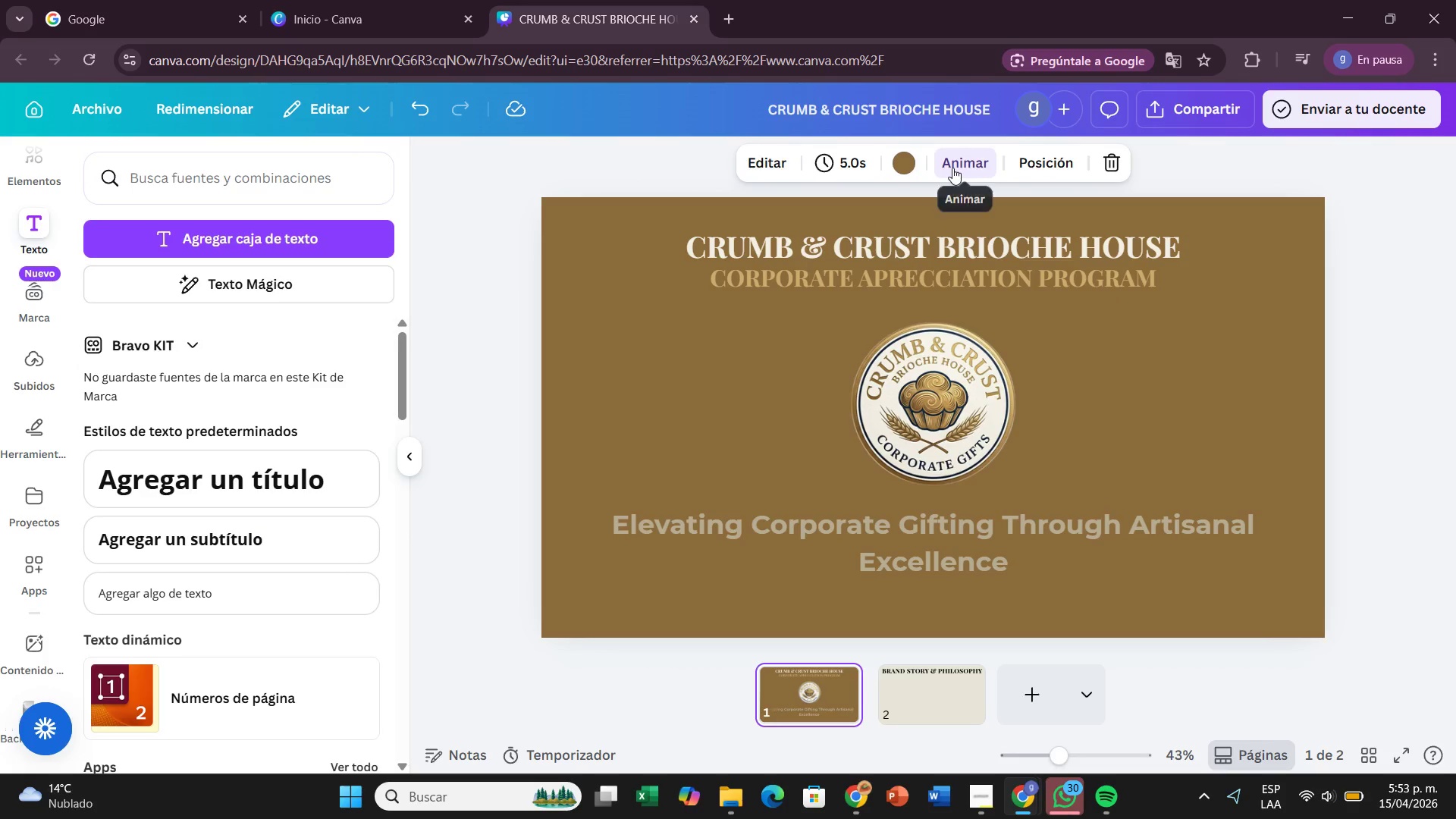 
left_click([952, 168])
 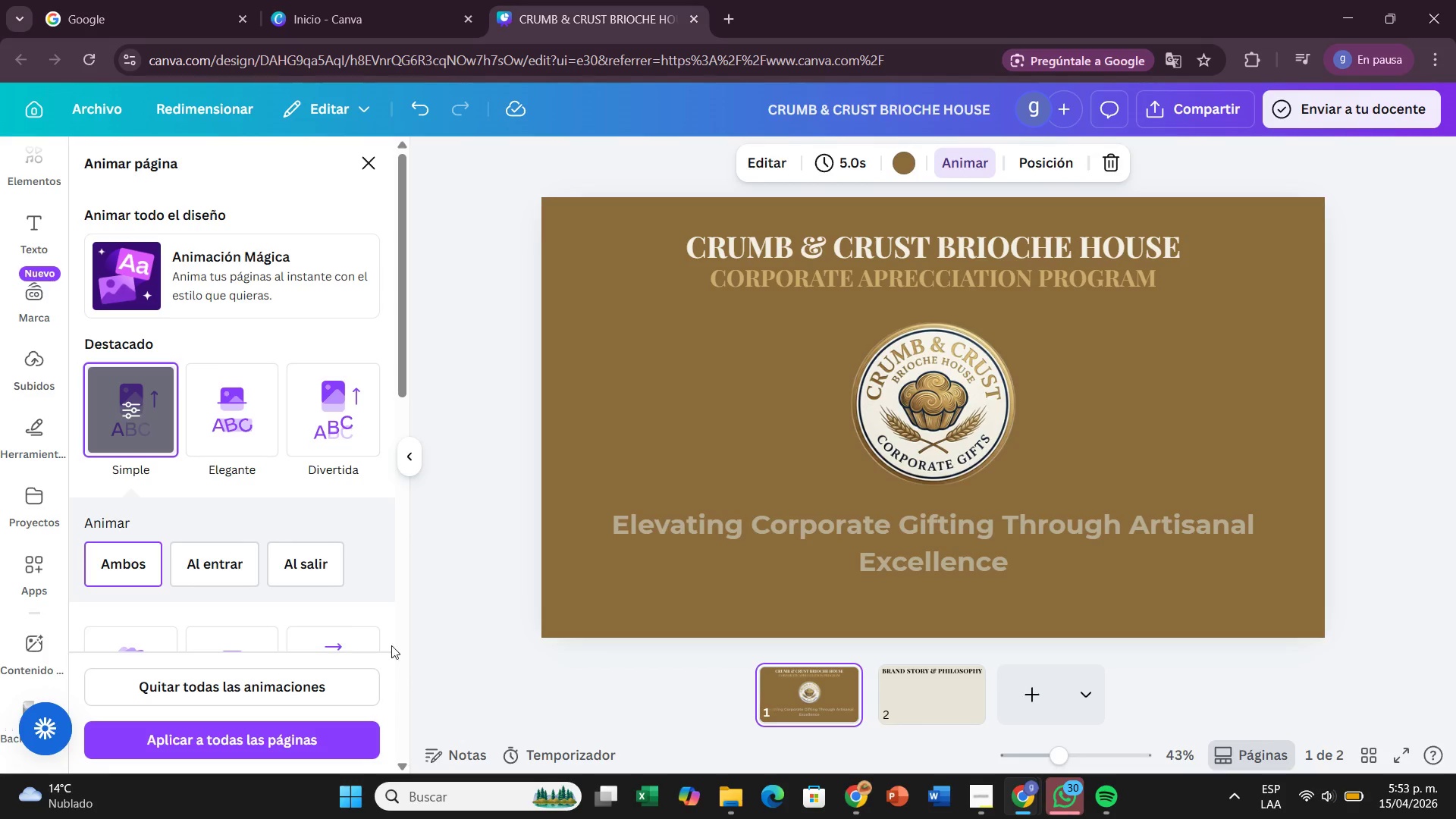 
left_click([521, 544])
 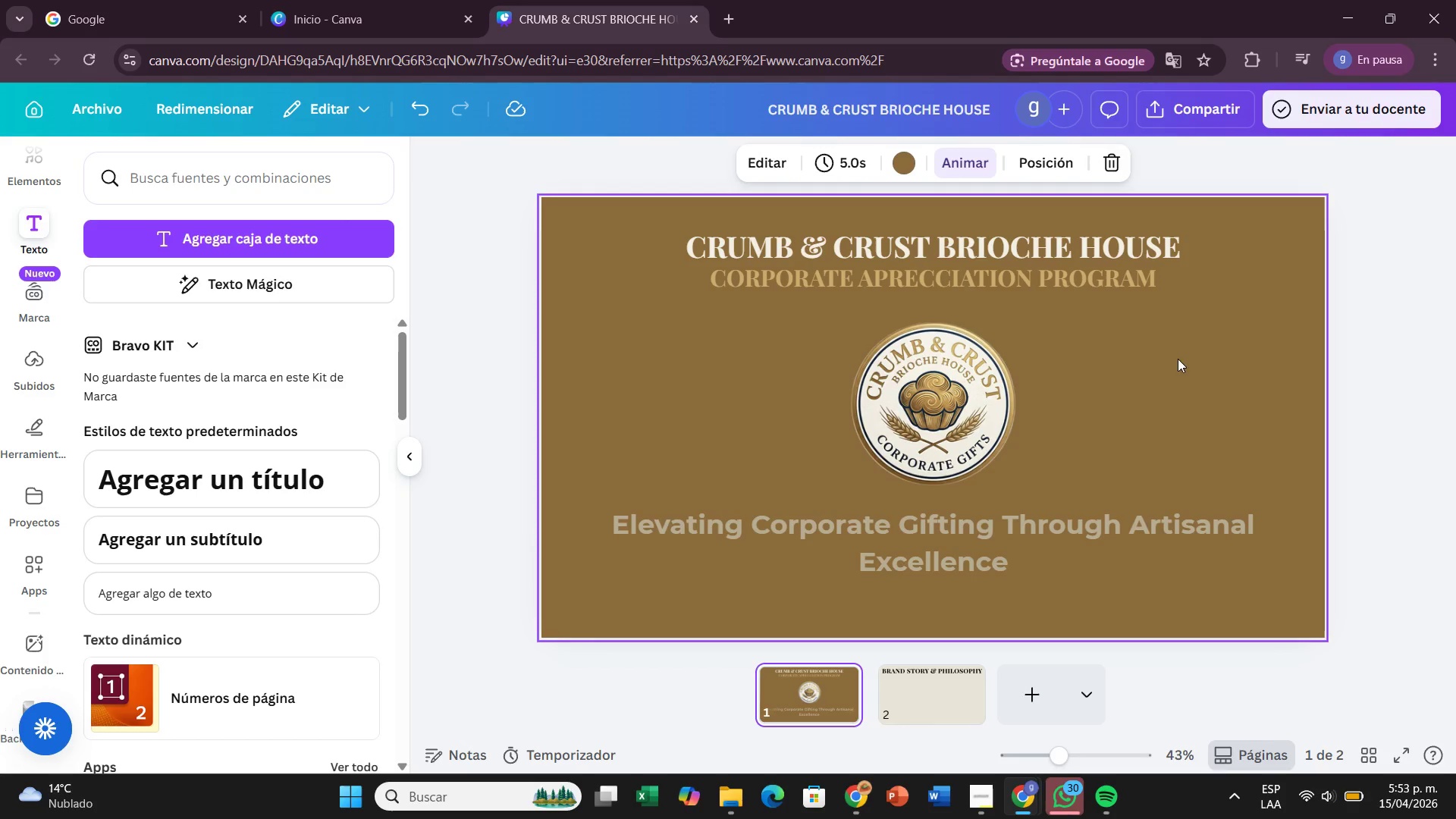 
left_click([914, 695])
 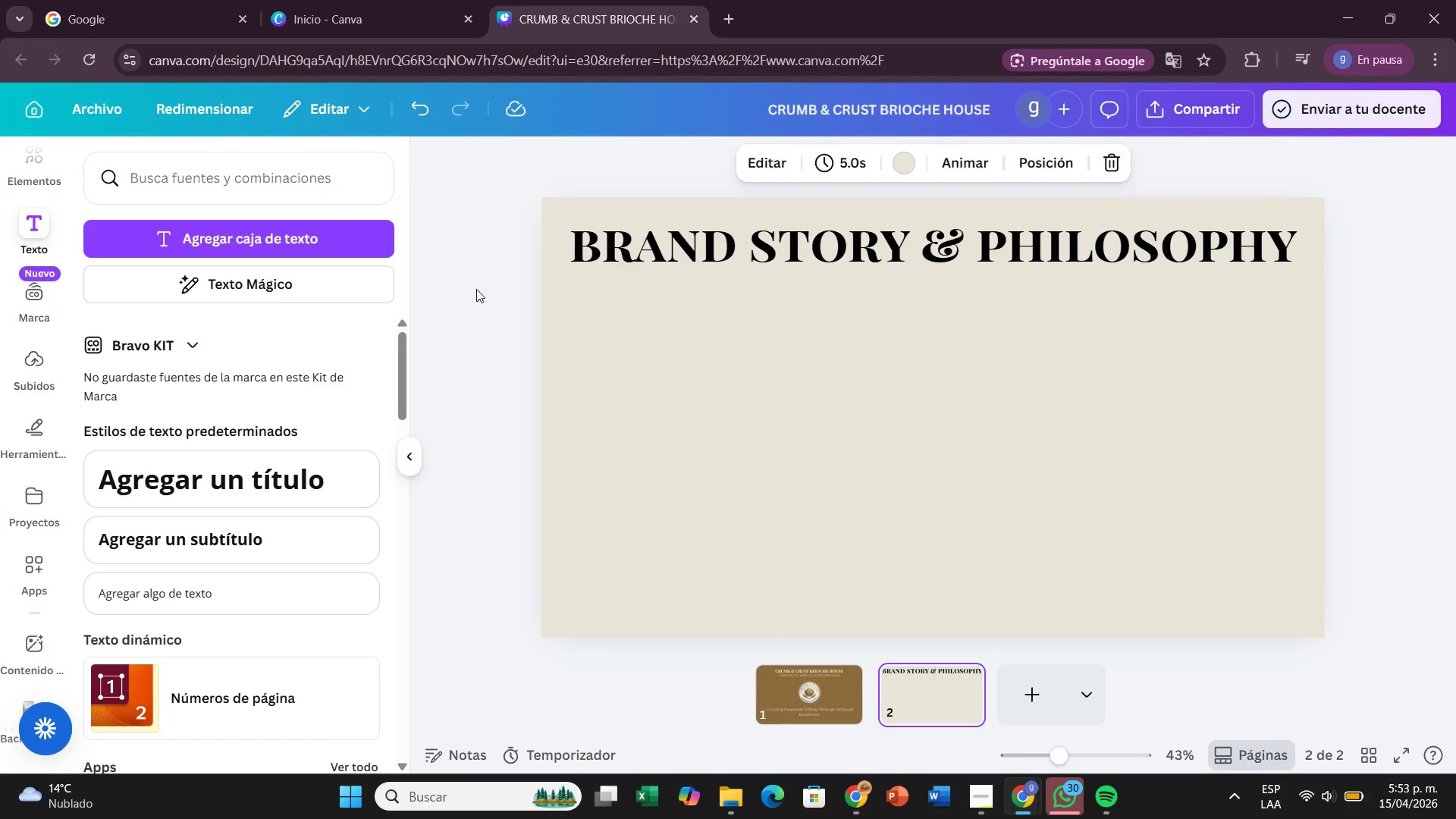 
left_click([242, 585])
 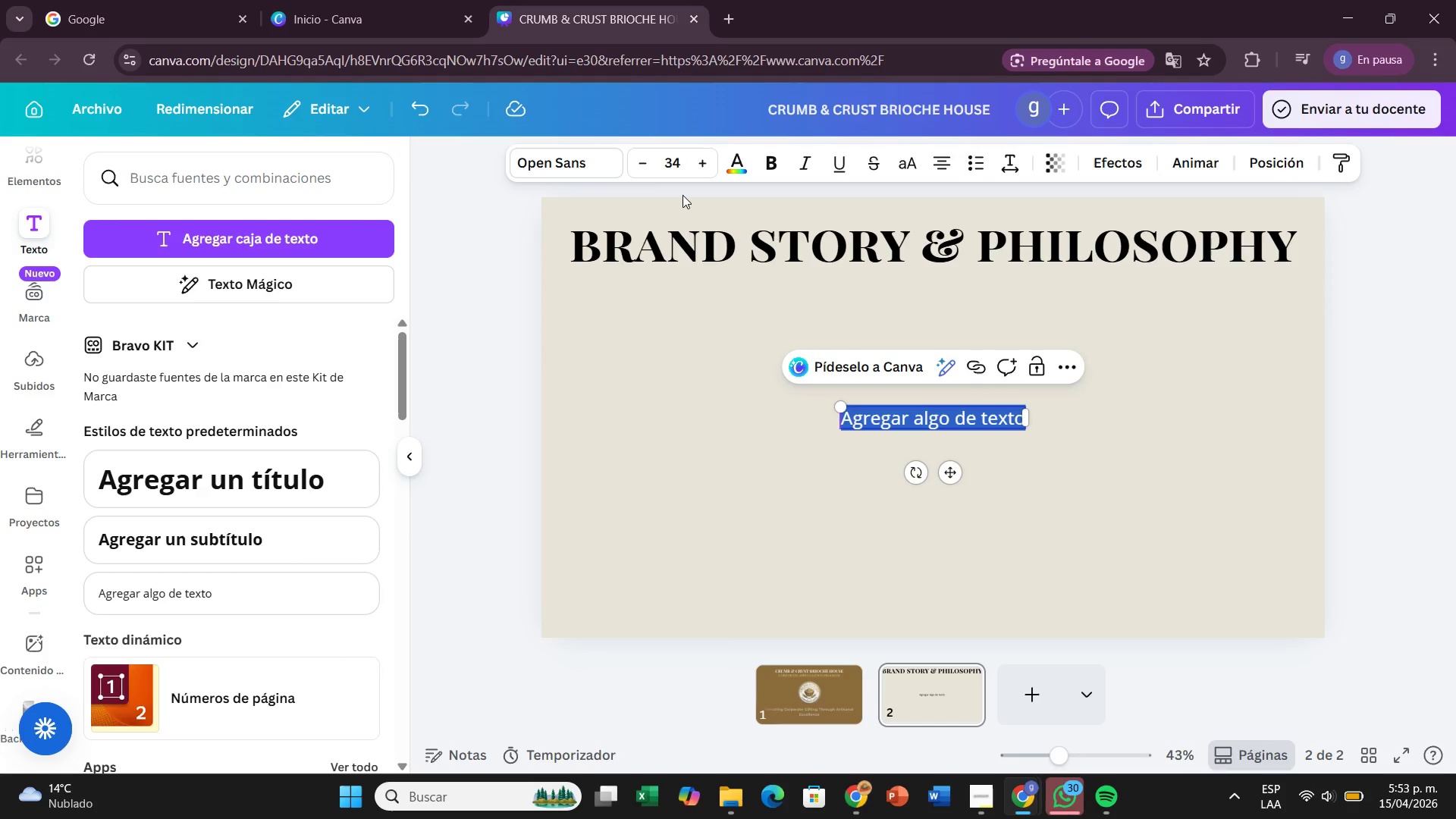 
left_click([607, 159])
 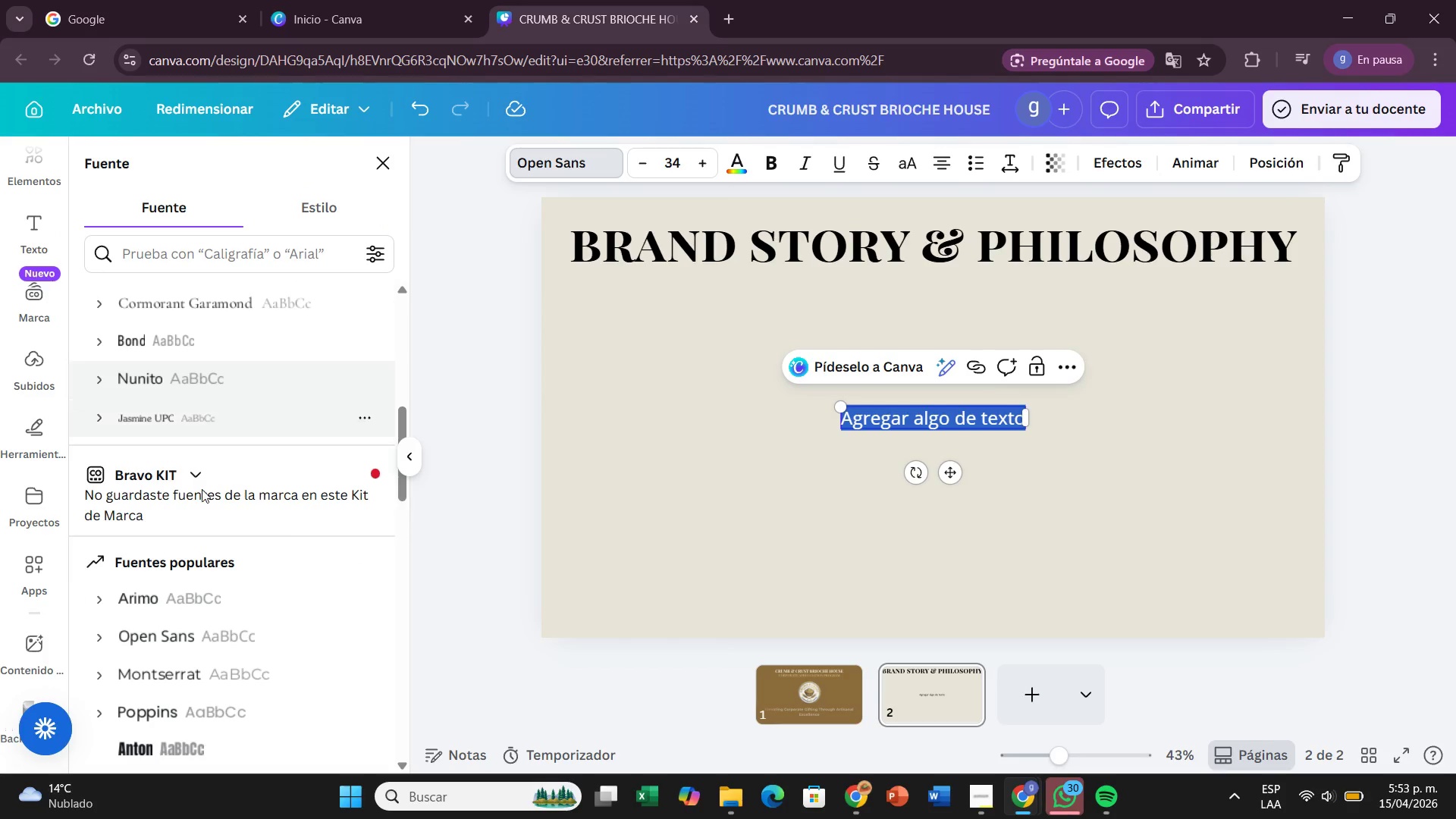 
scroll: coordinate [209, 560], scroll_direction: down, amount: 1.0
 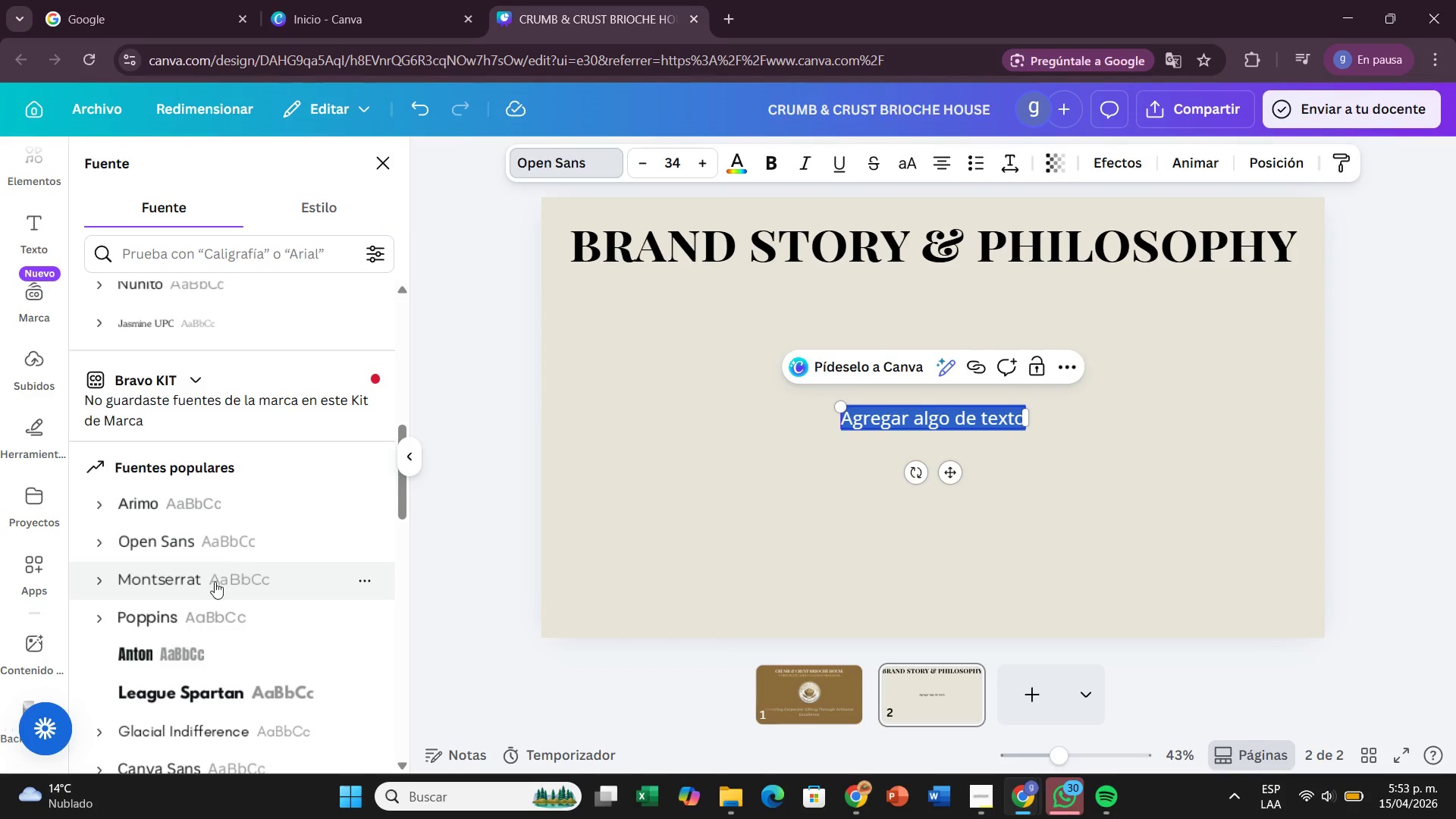 
left_click([215, 587])
 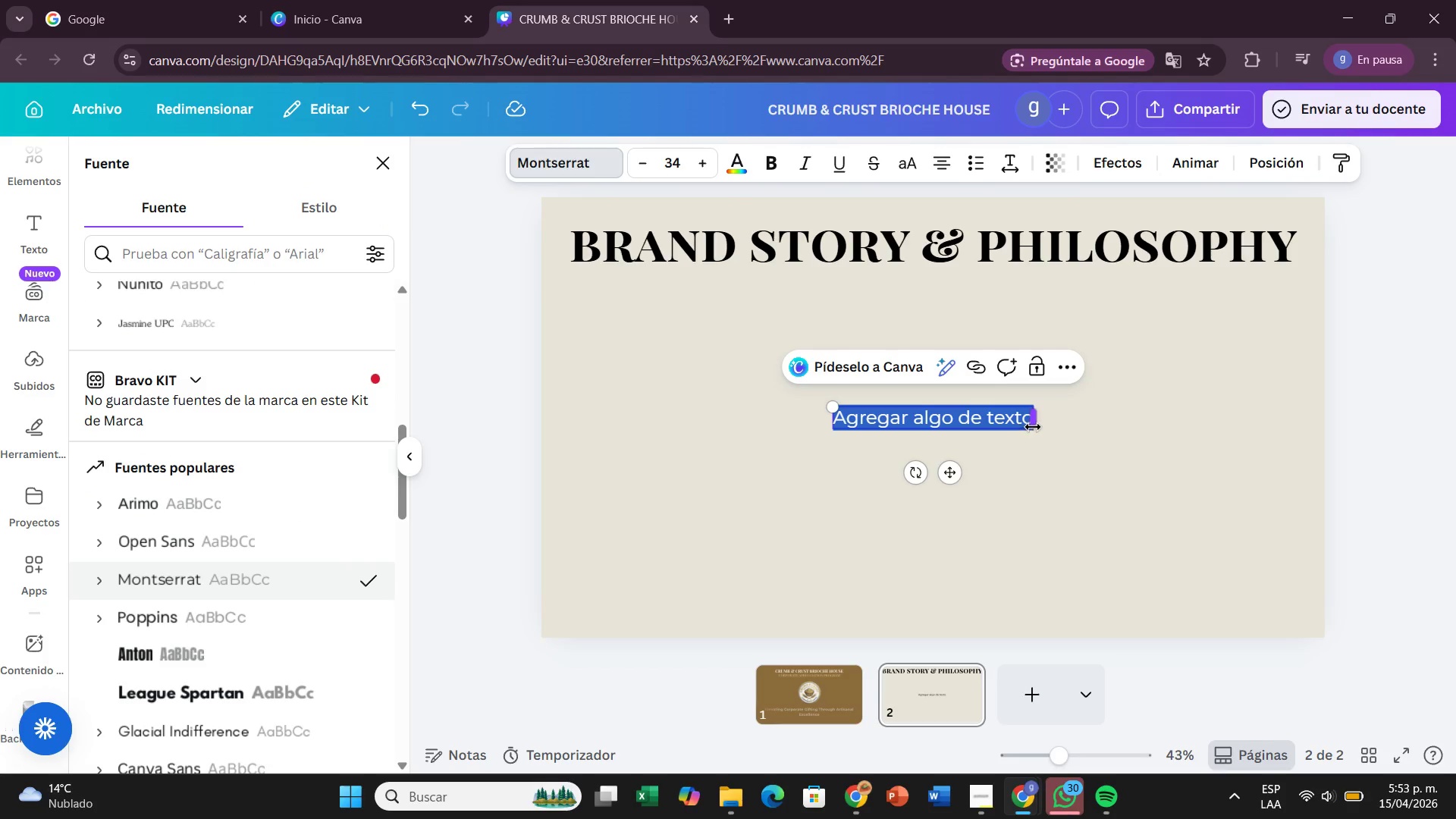 
left_click([1032, 424])
 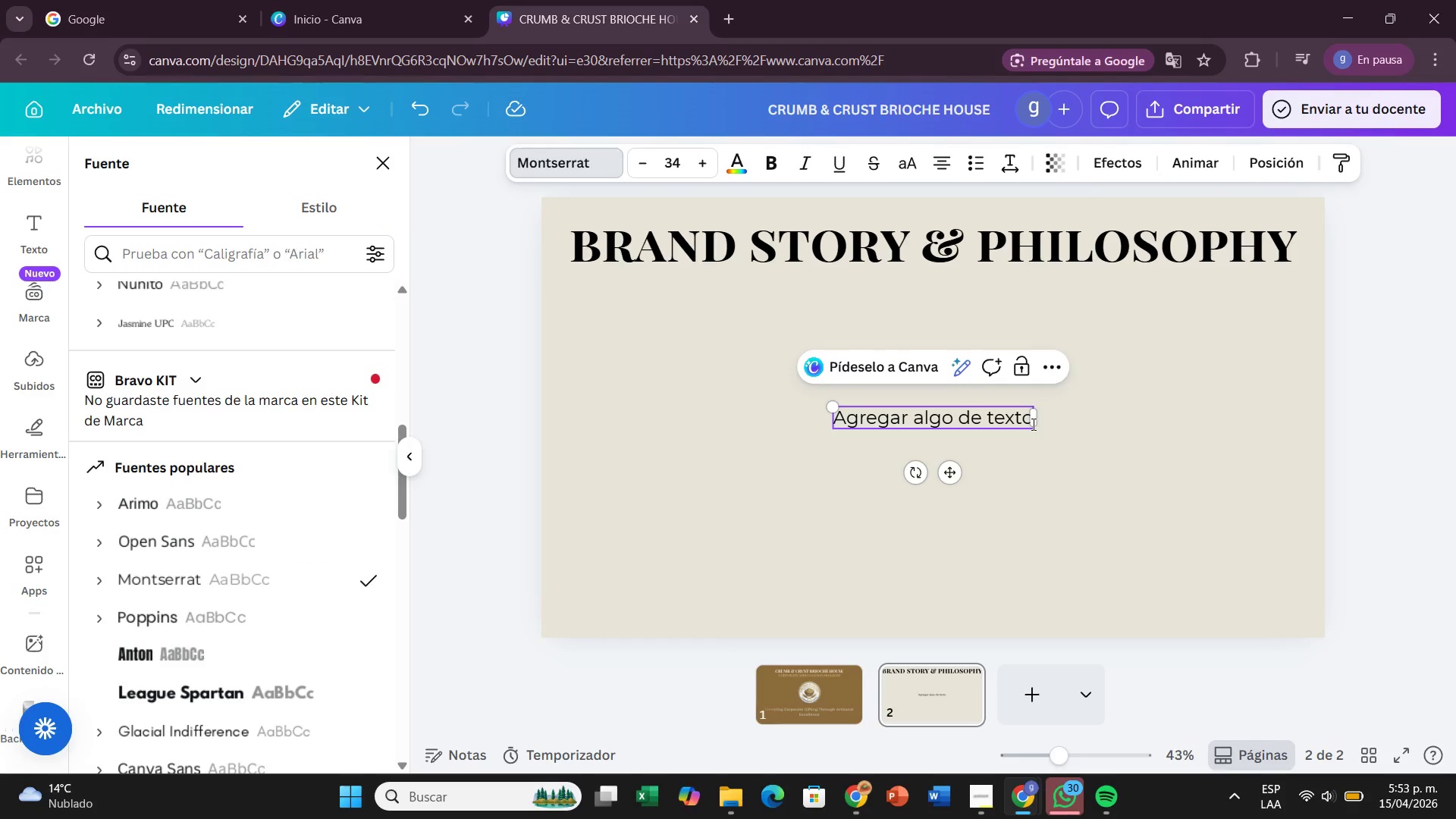 
hold_key(key=Backspace, duration=0.69)
 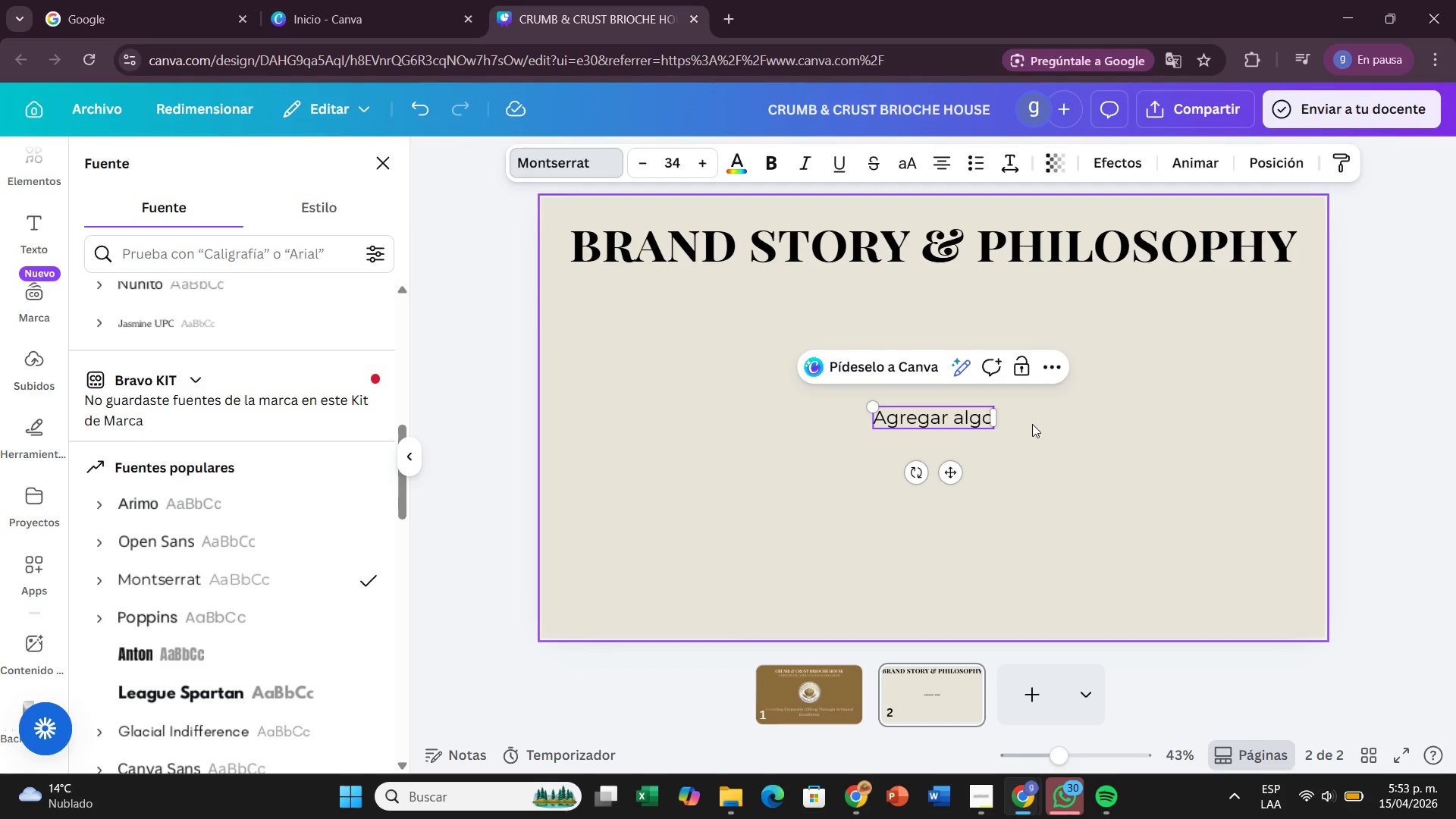 
hold_key(key=Backspace, duration=0.58)
 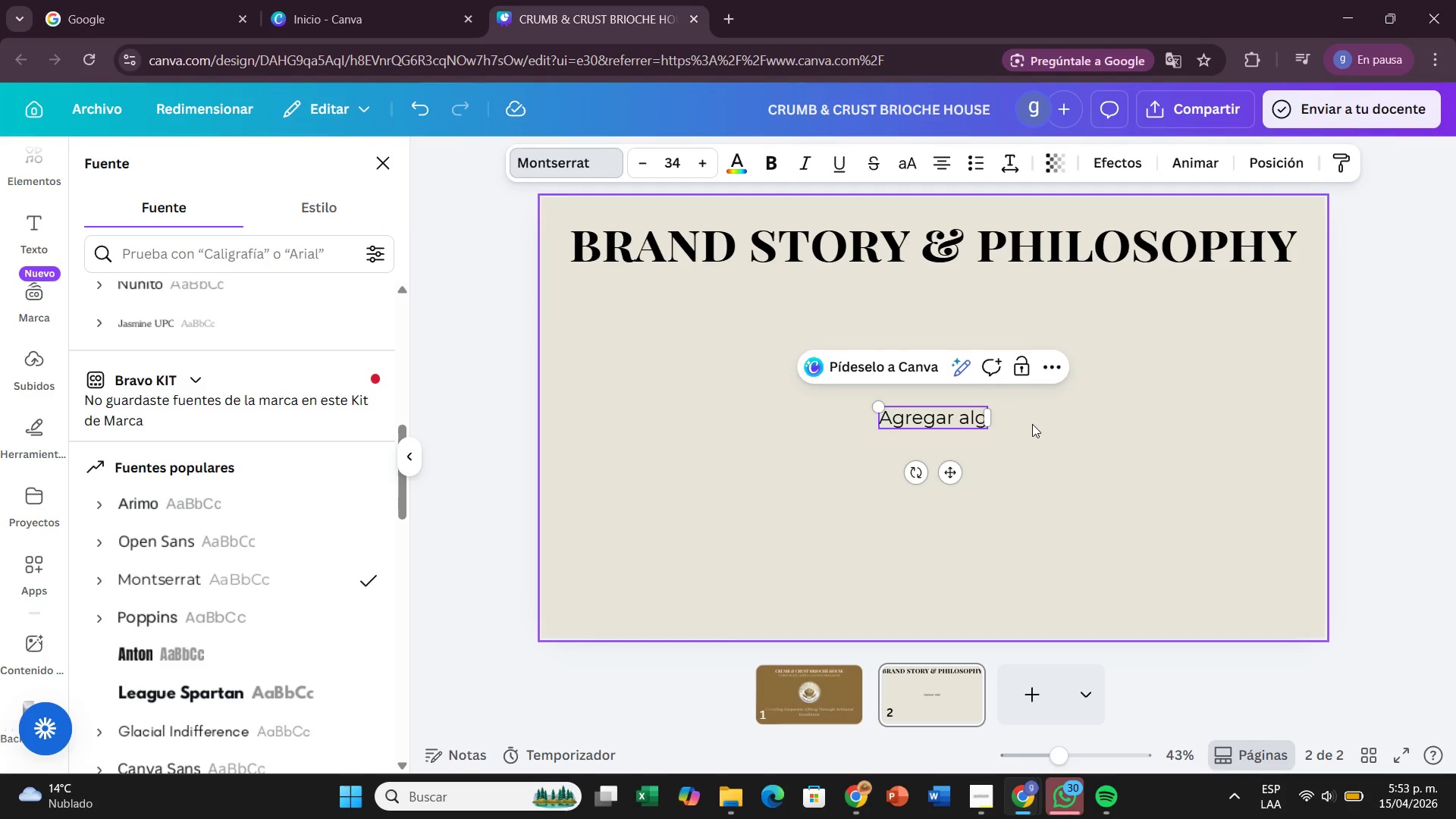 
key(Backspace)
key(Backspace)
key(Backspace)
key(Backspace)
key(Backspace)
key(Backspace)
key(Backspace)
key(Backspace)
key(Backspace)
key(Backspace)
key(Backspace)
type(T cRU)
key(Backspace)
key(Backspace)
key(Backspace)
key(Backspace)
key(Backspace)
type(t Crumb ^ Ju)
key(Backspace)
key(Backspace)
type(c)
key(Backspace)
type(Crust, we redefine artisanal baking r)
key(Backspace)
type(through precision )
key(Backspace)
type(, ap)
key(Backspace)
key(Backspace)
type(patience)
 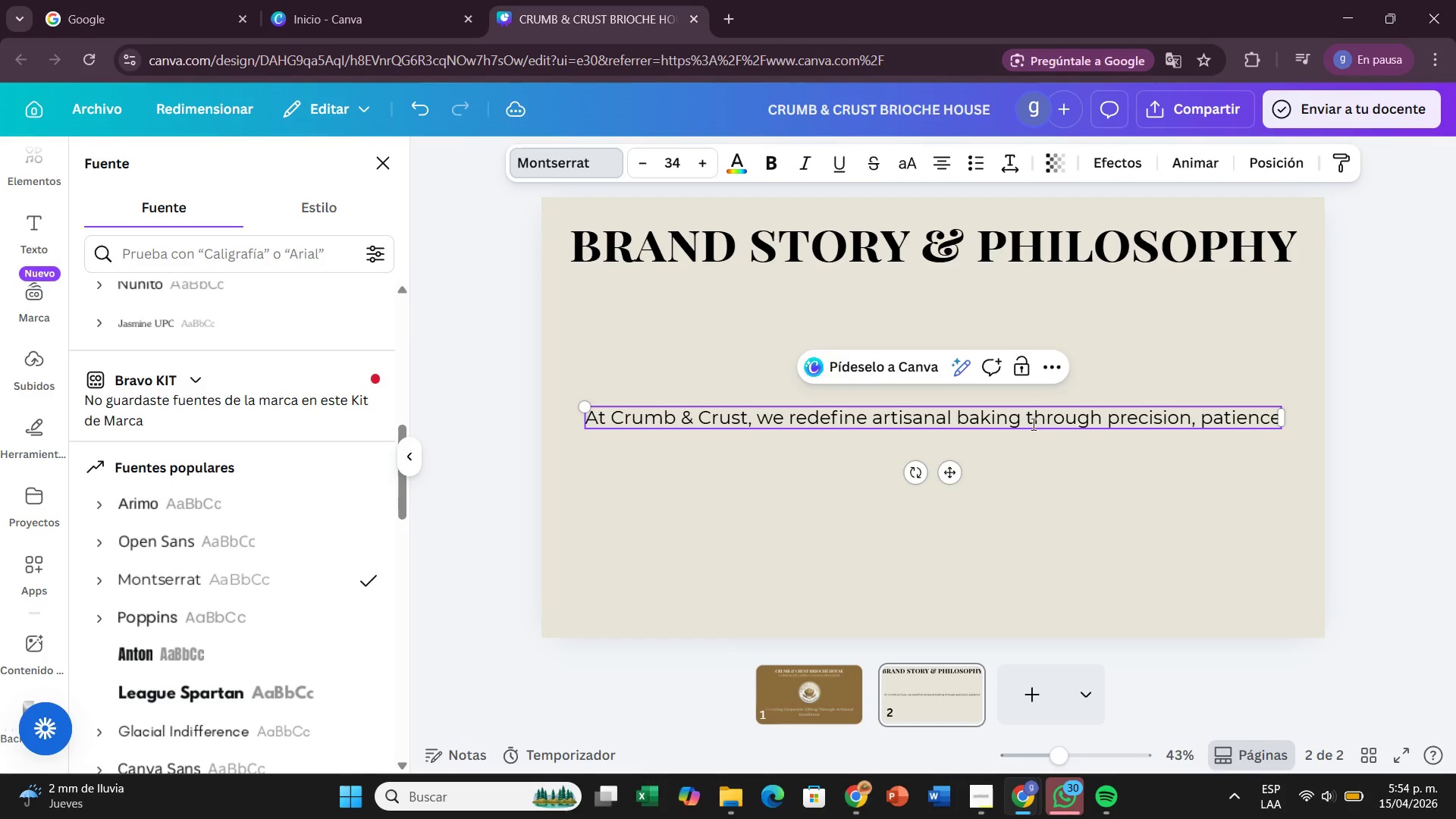 
type(, and uncompromisning quia)
key(Backspace)
key(Backspace)
type(ality.)
 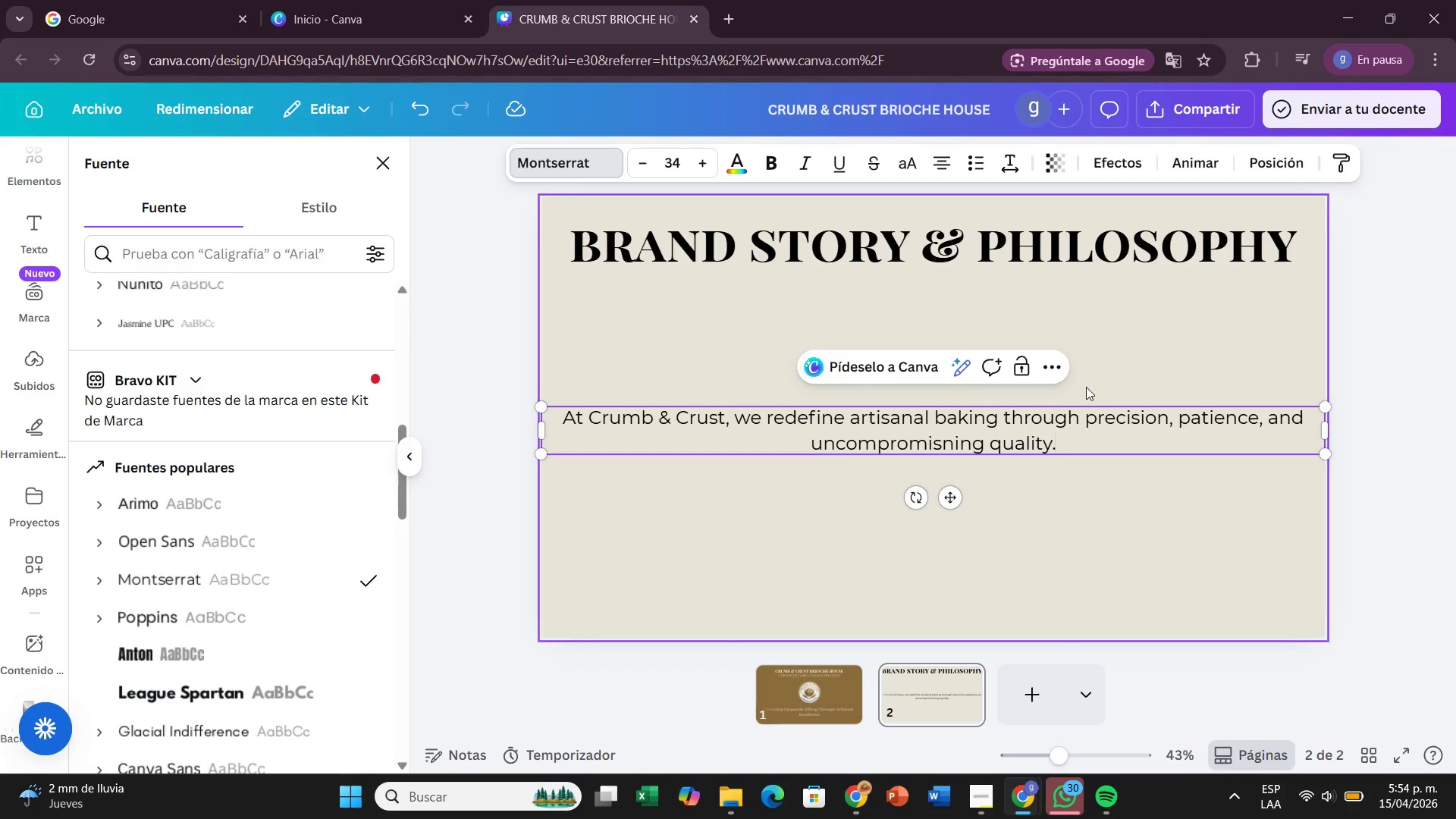 
left_click_drag(start_coordinate=[959, 493], to_coordinate=[956, 381])
 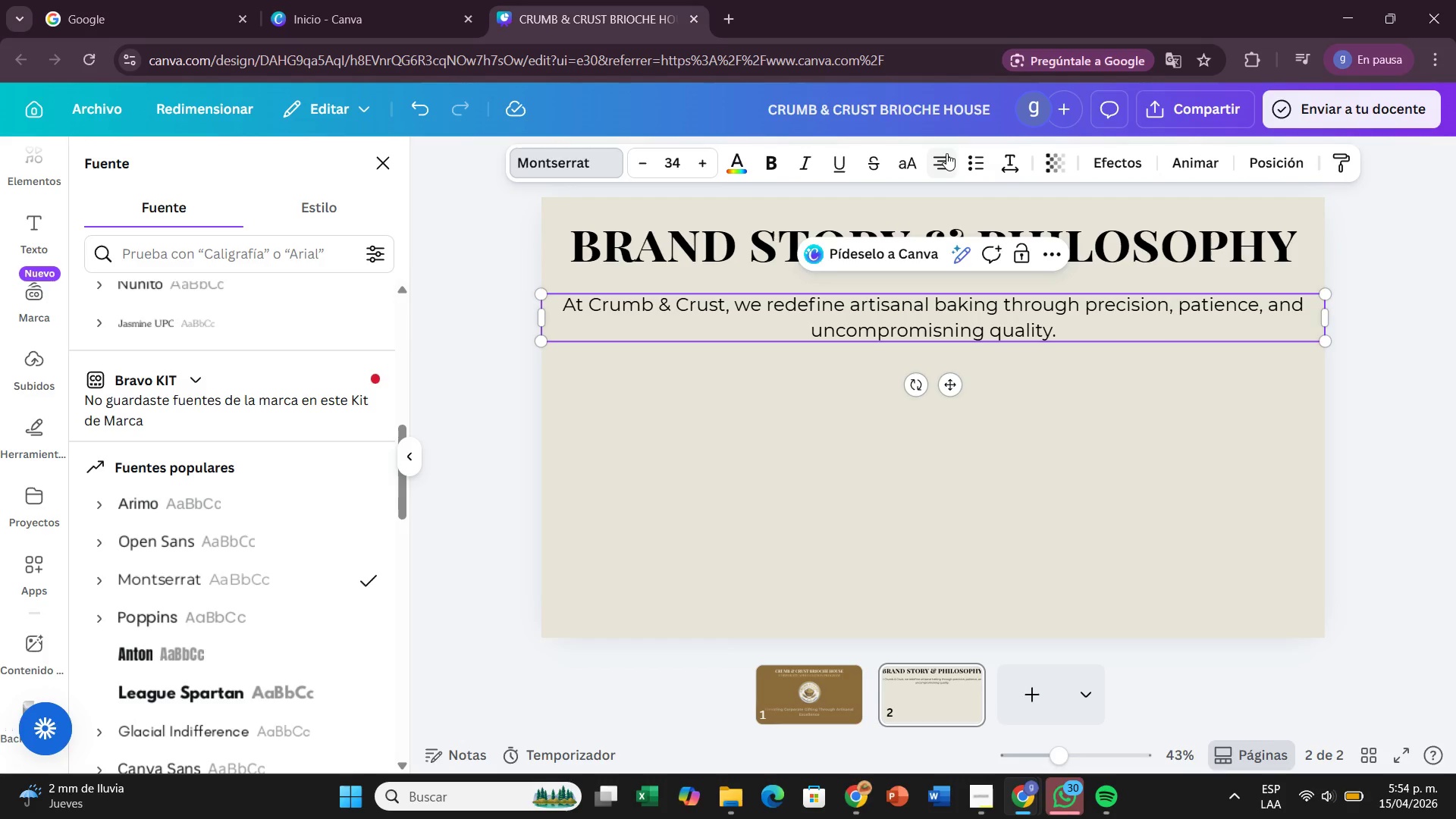 
left_click([943, 158])
 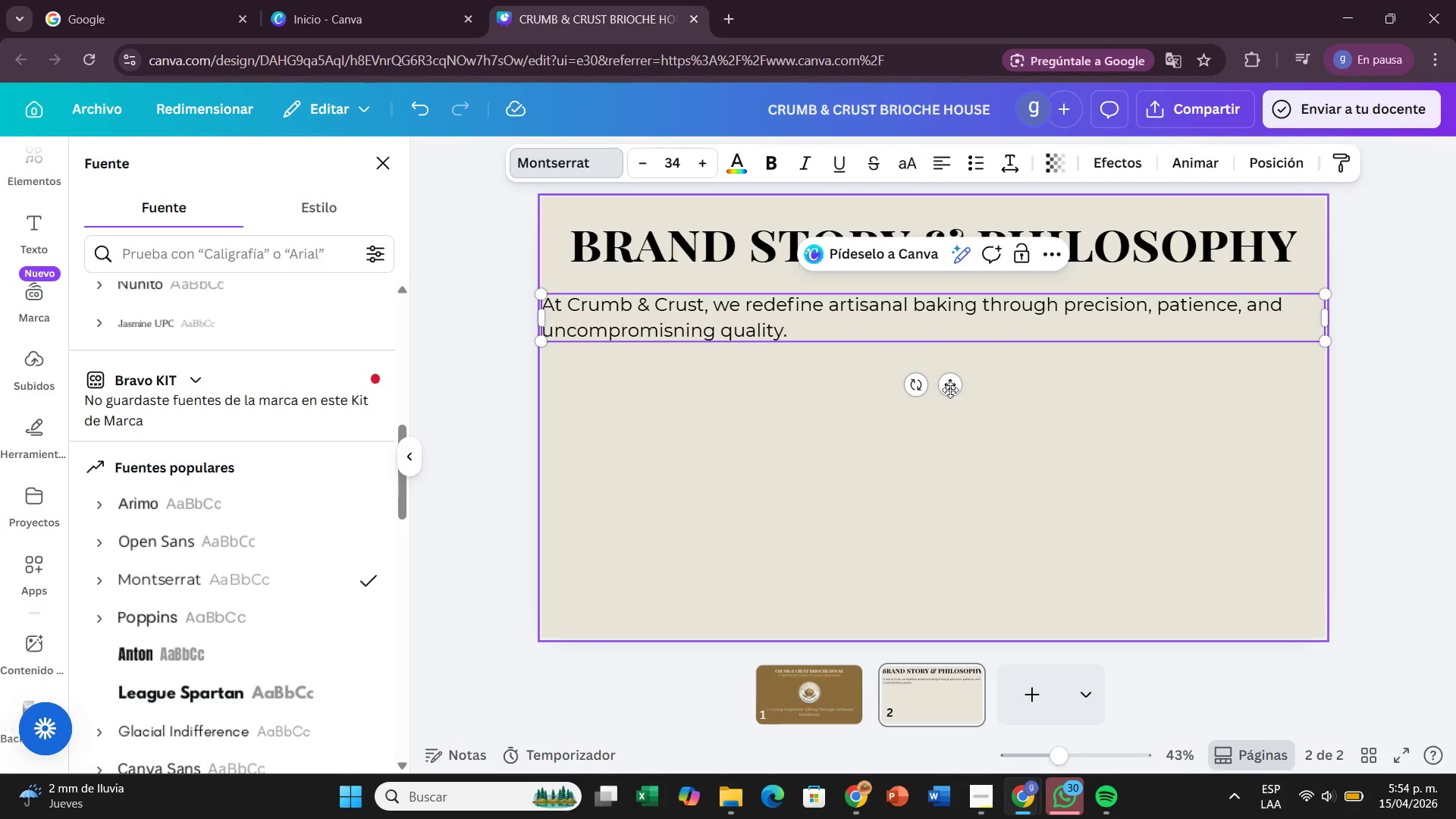 
left_click_drag(start_coordinate=[951, 388], to_coordinate=[962, 388])
 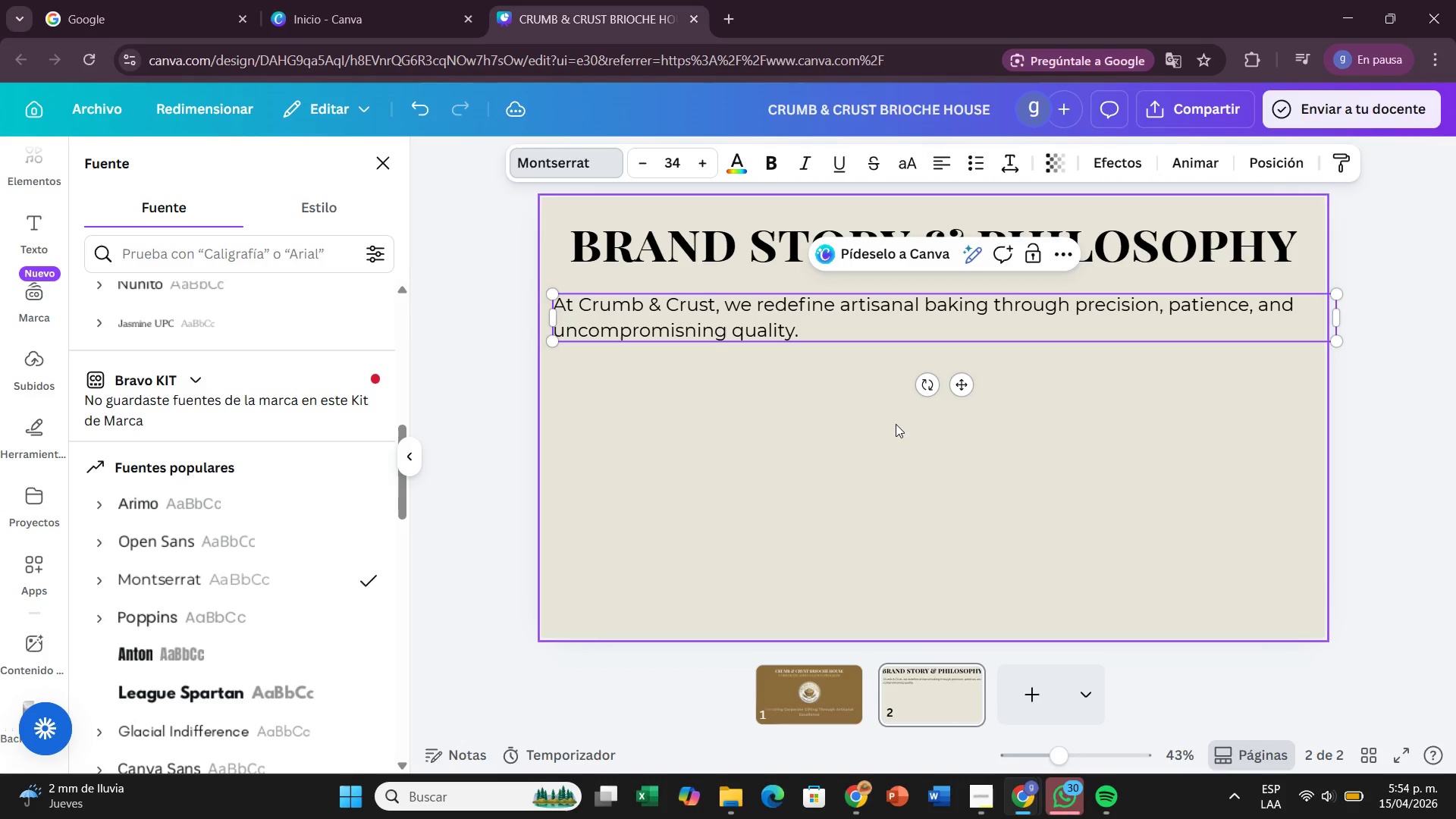 
left_click([896, 424])
 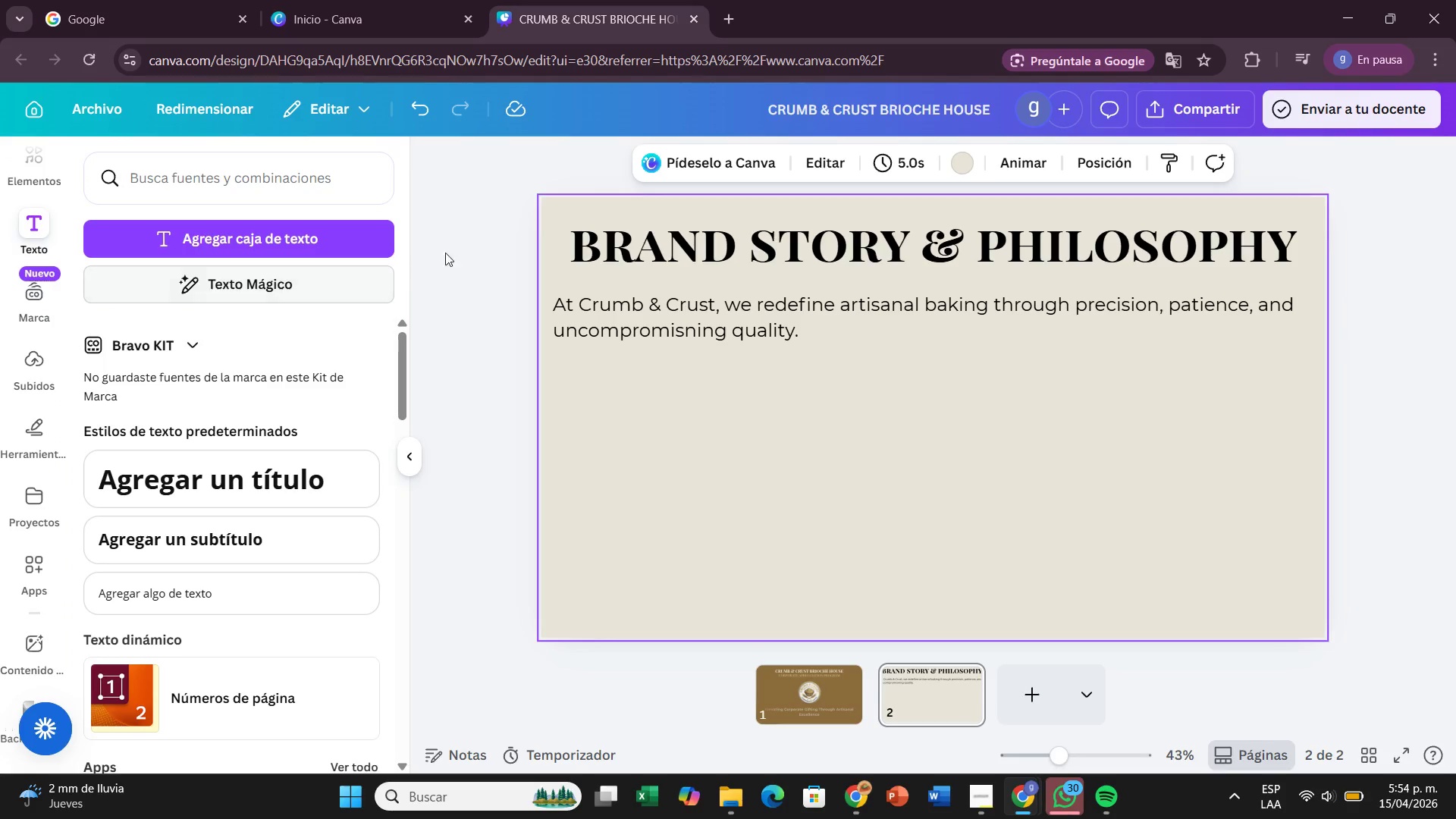 
left_click([978, 163])
 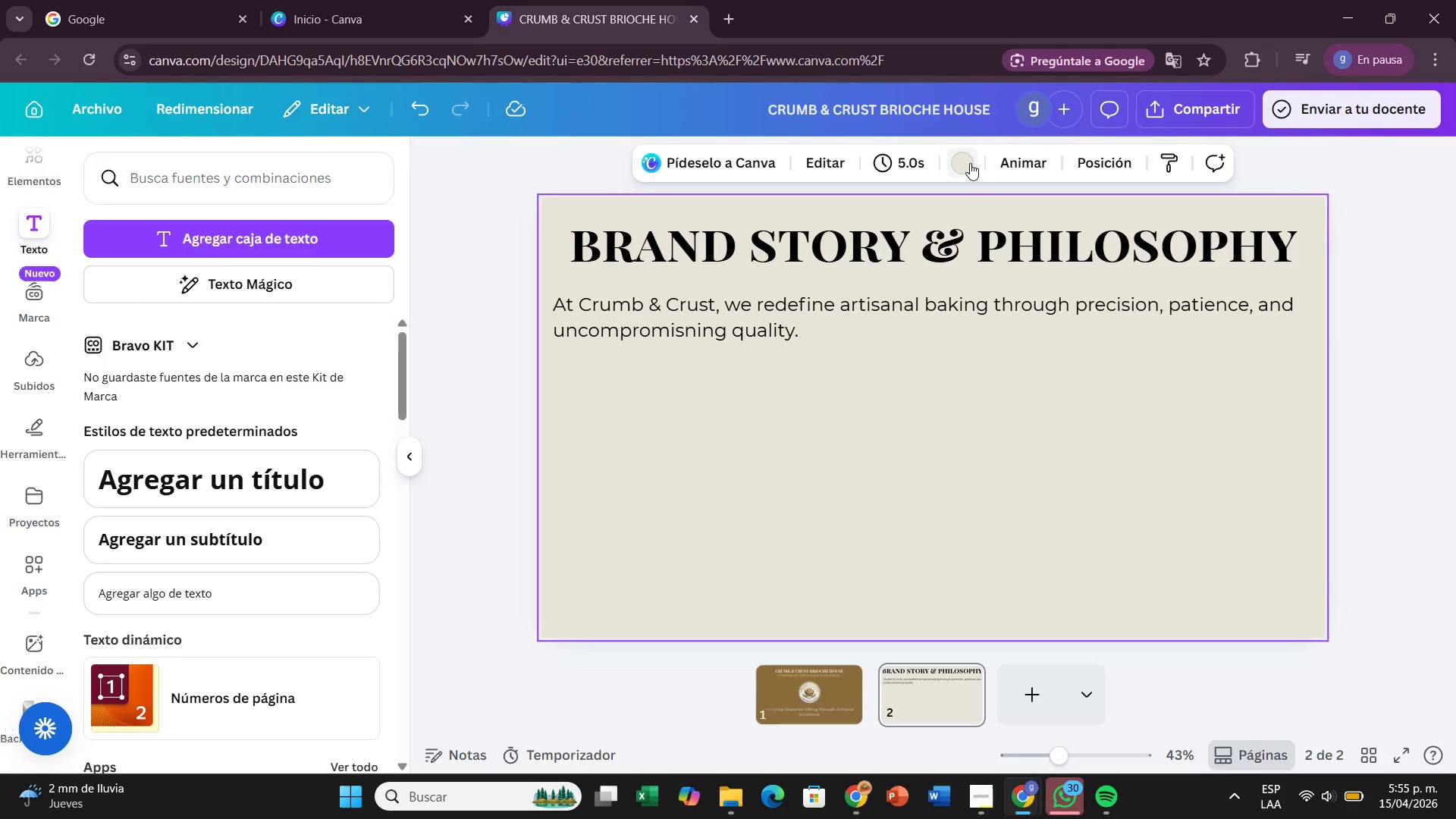 
left_click([970, 163])
 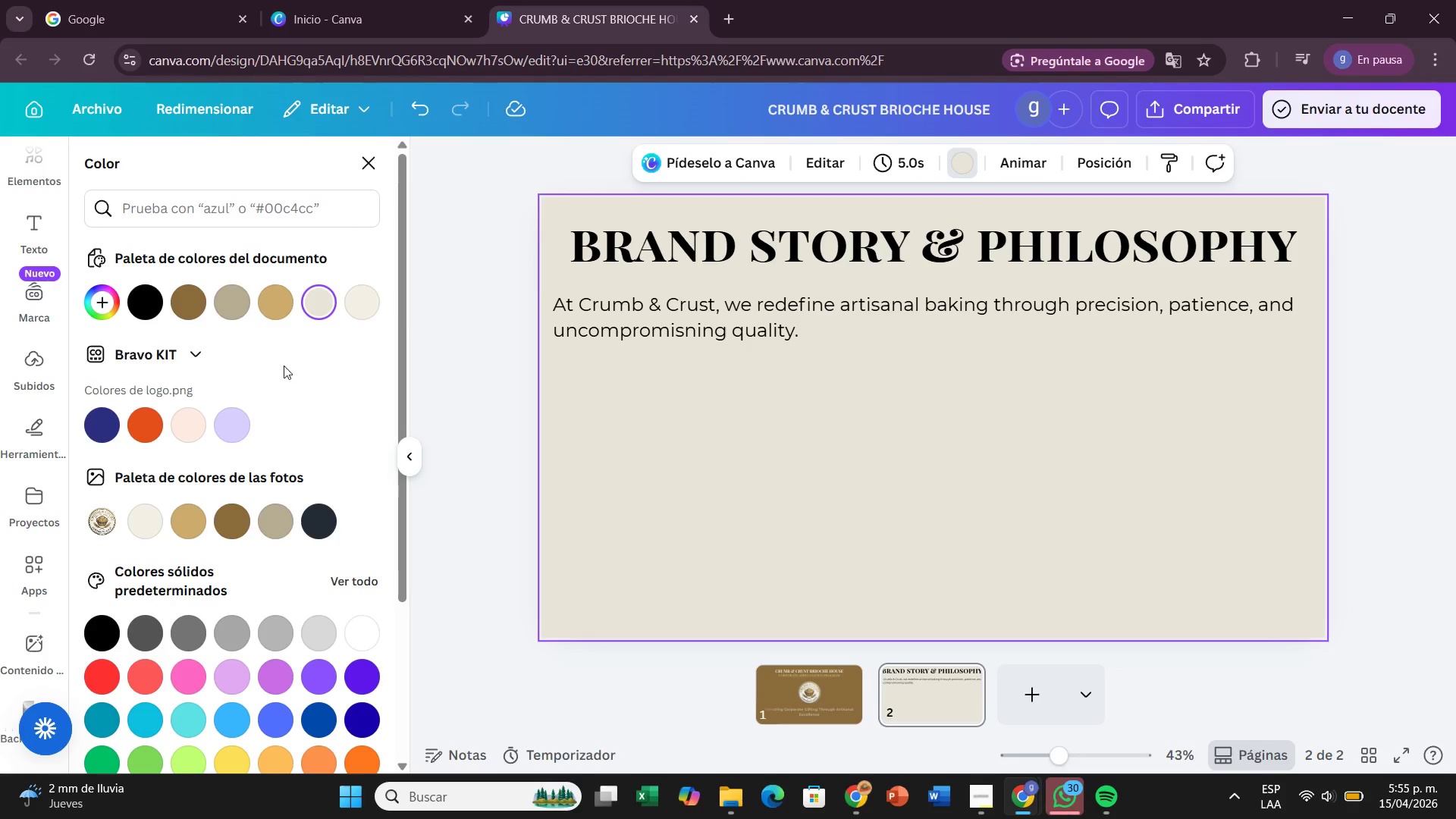 
mouse_move([303, 287])
 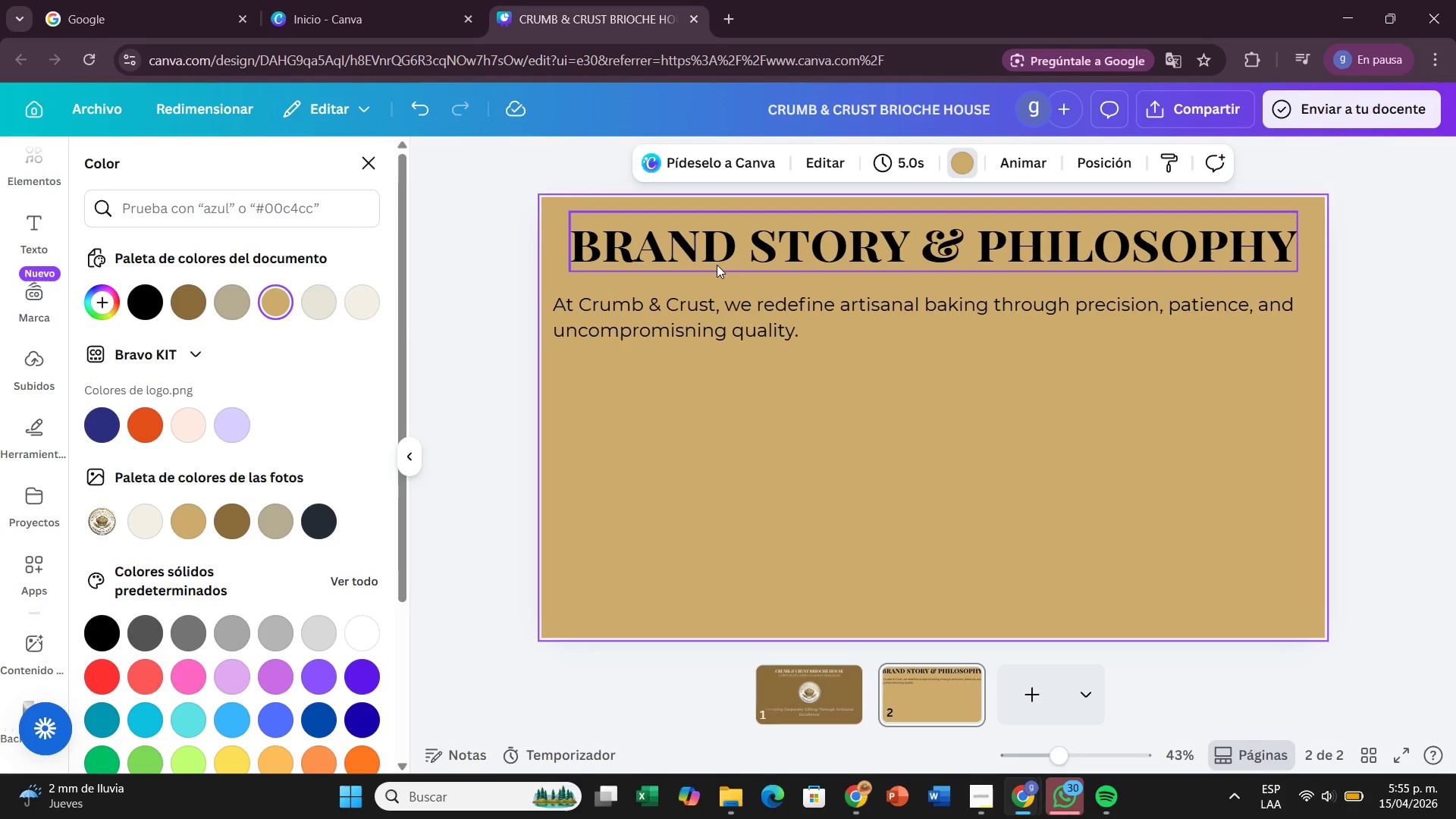 
left_click([717, 265])
 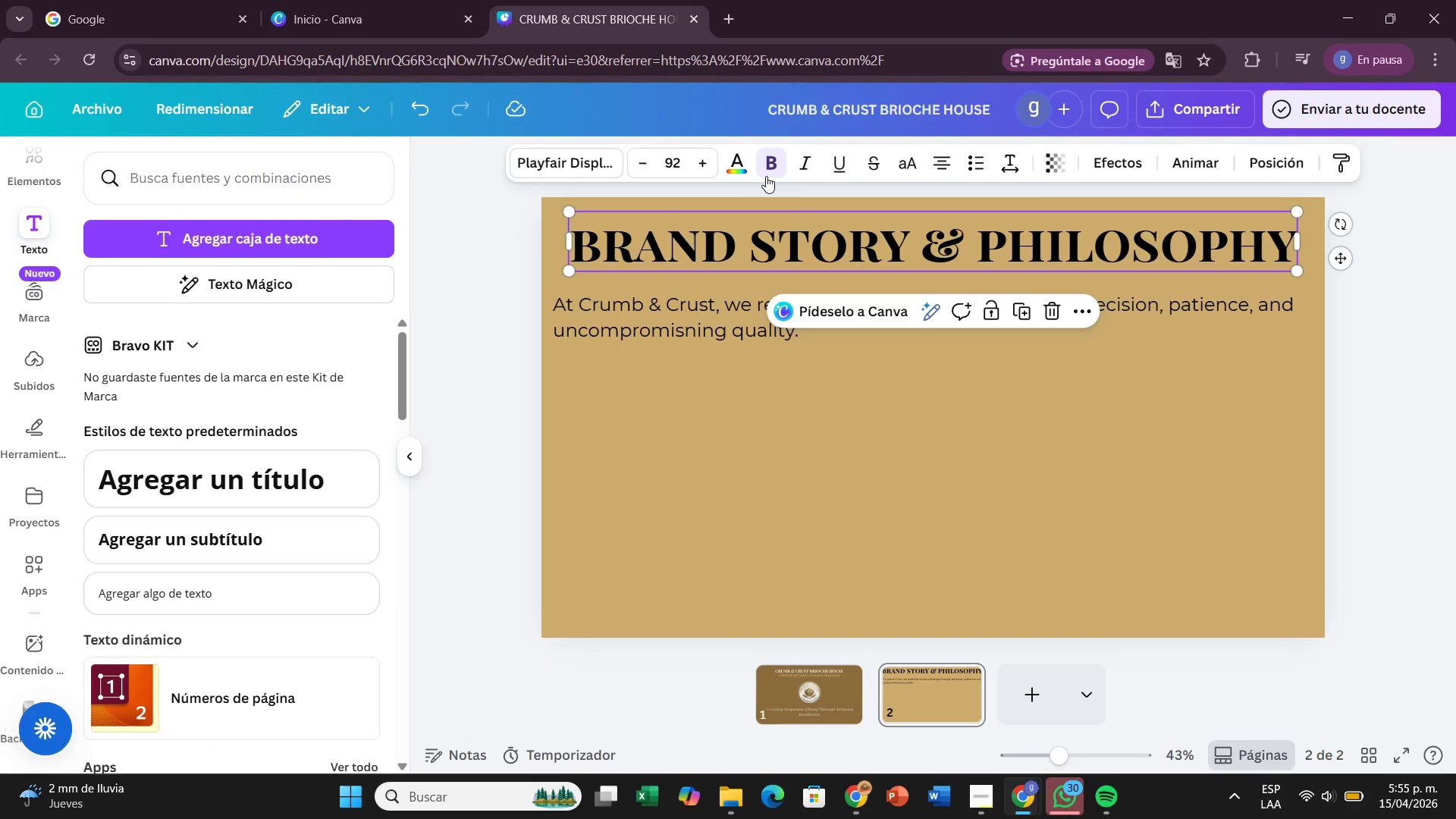 
left_click([745, 167])
 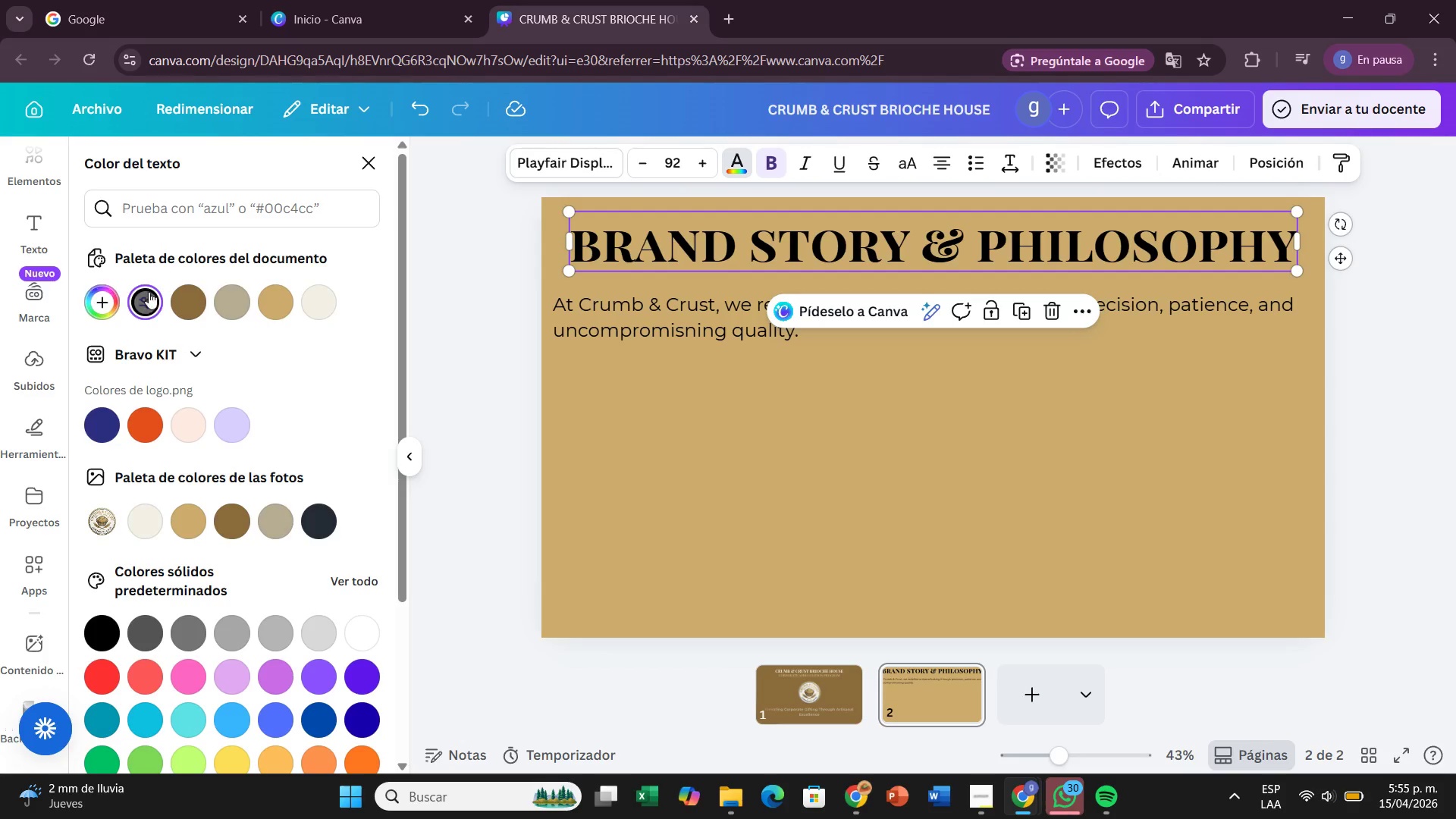 
left_click([172, 299])
 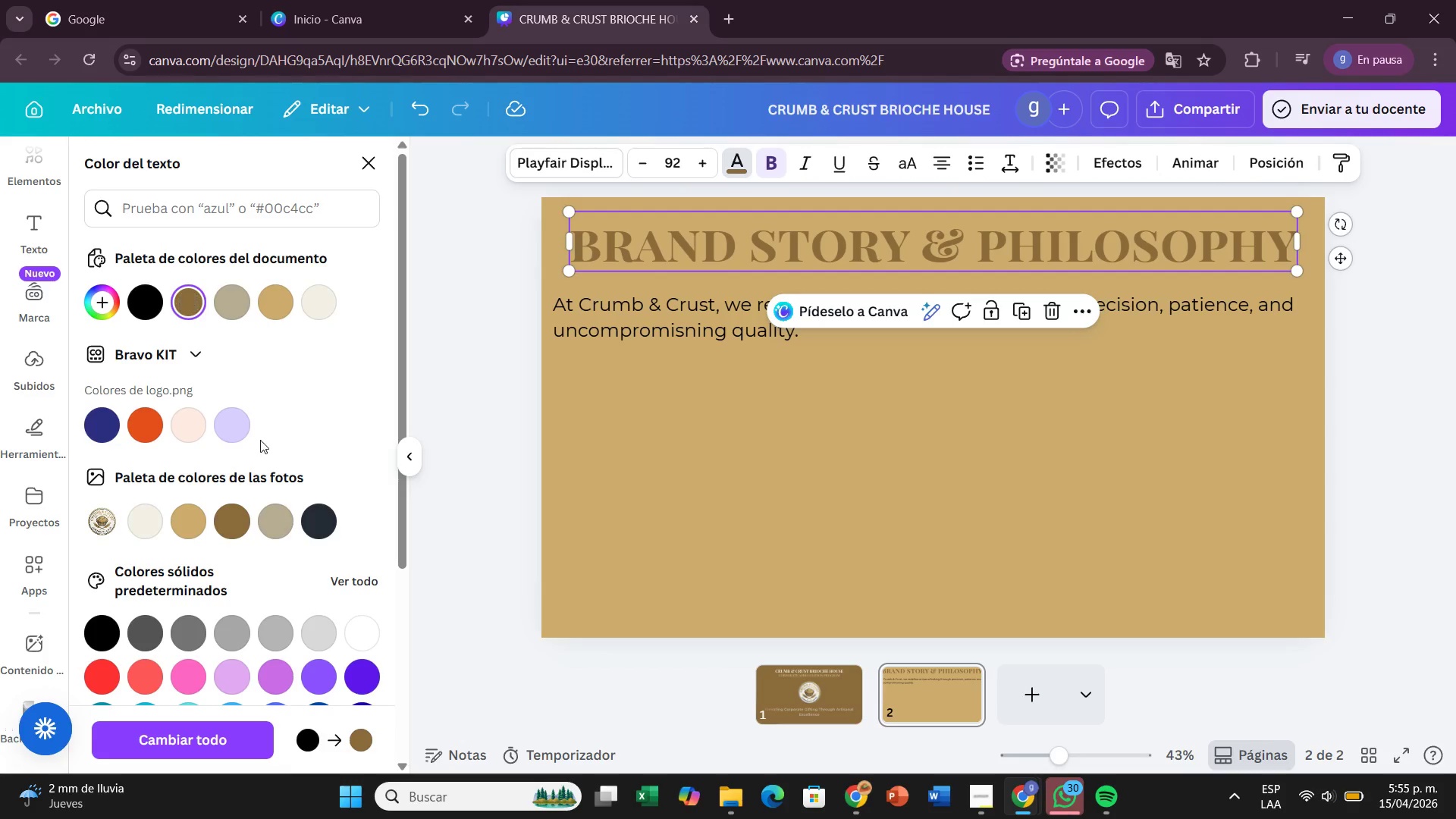 
left_click([173, 526])
 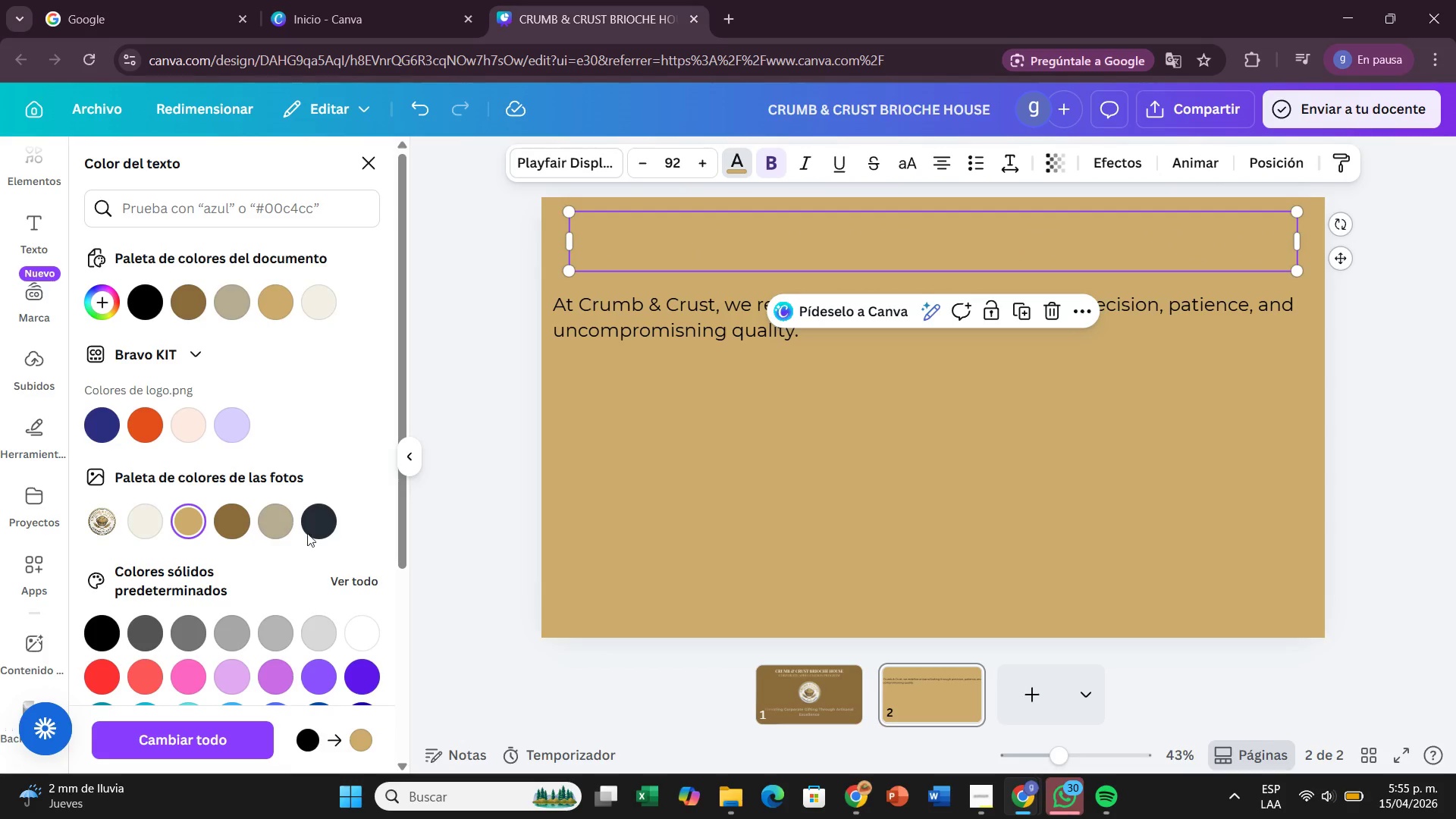 
left_click([315, 513])
 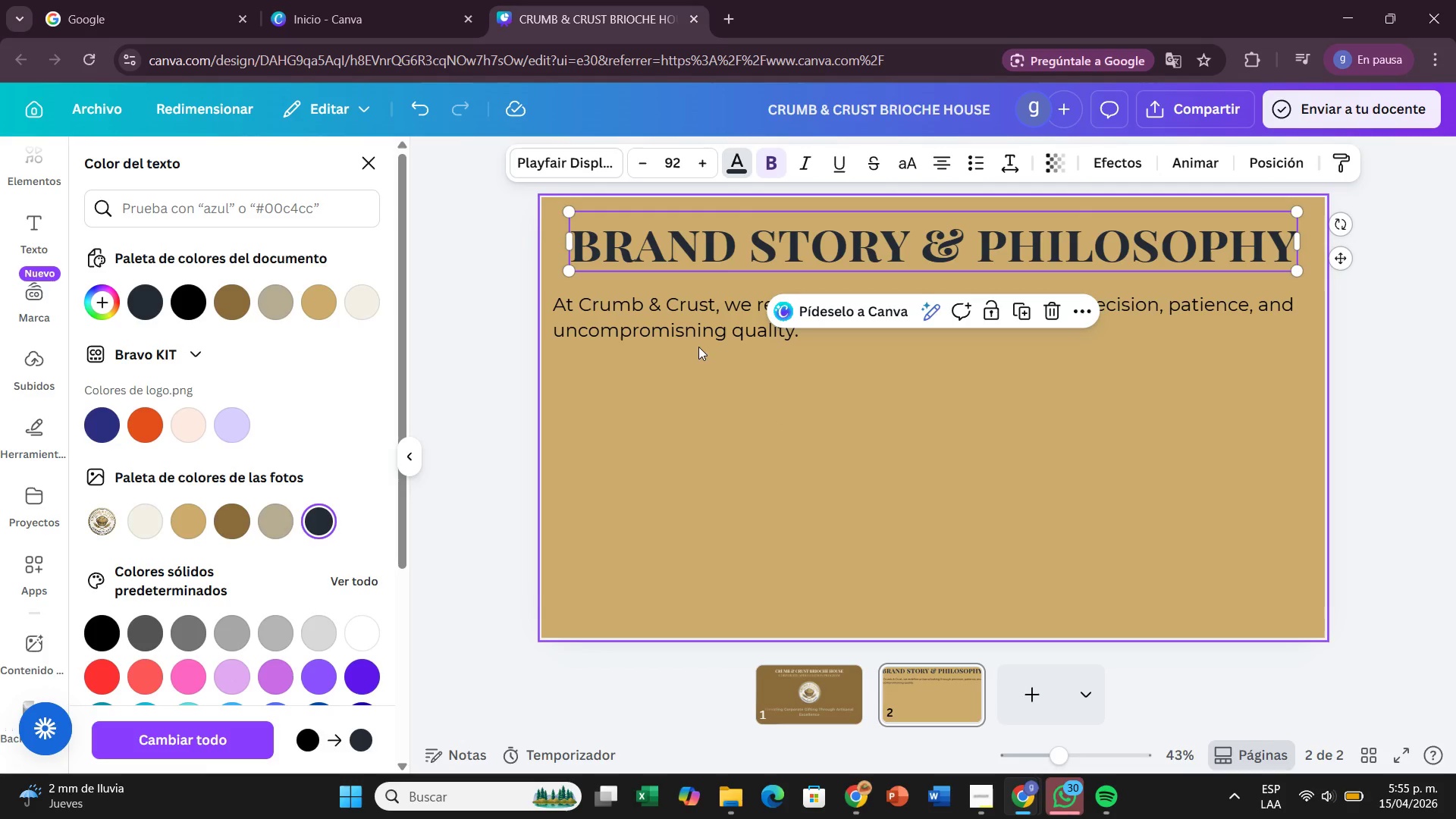 
left_click([696, 324])
 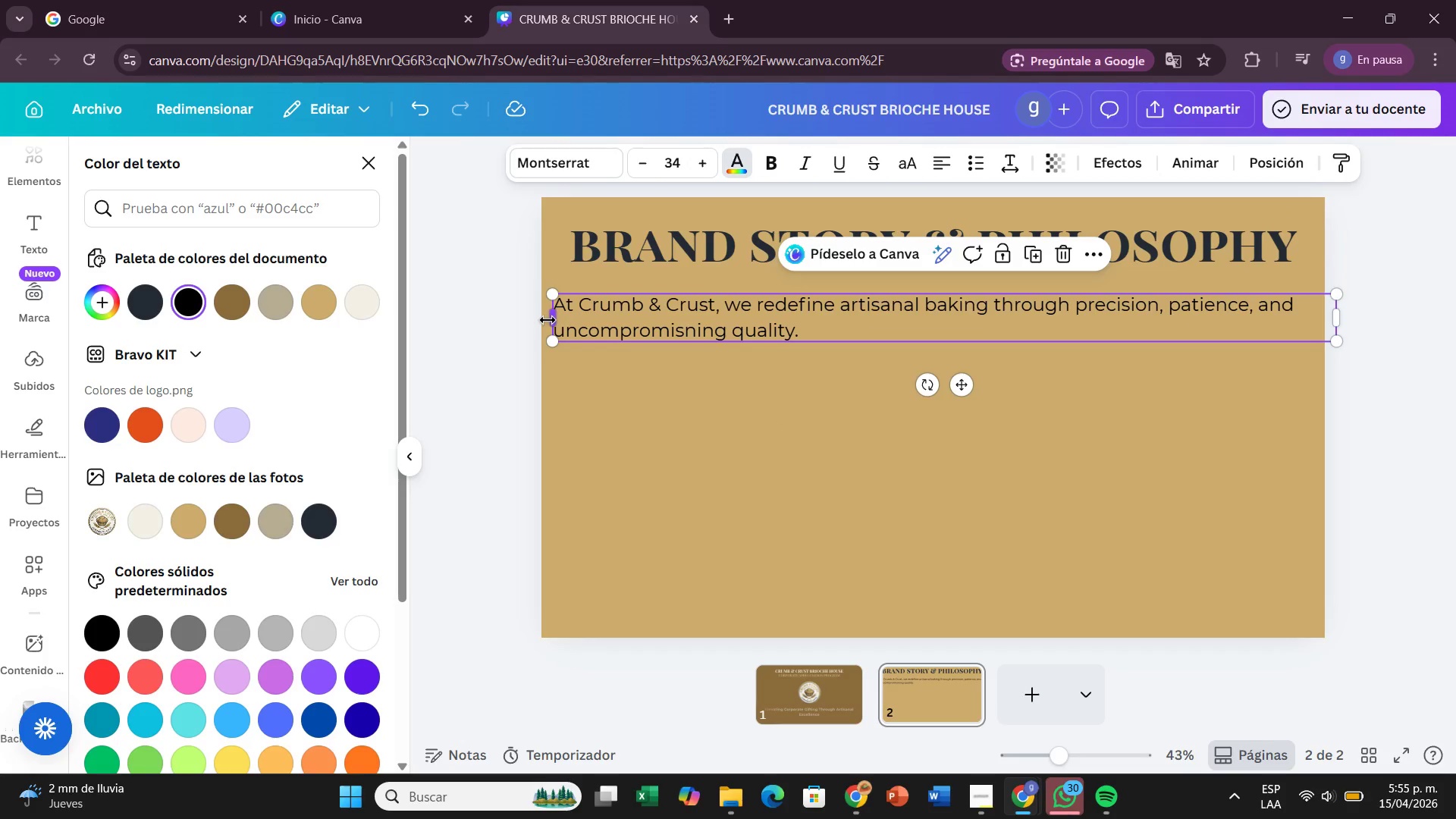 
left_click_drag(start_coordinate=[548, 320], to_coordinate=[559, 321])
 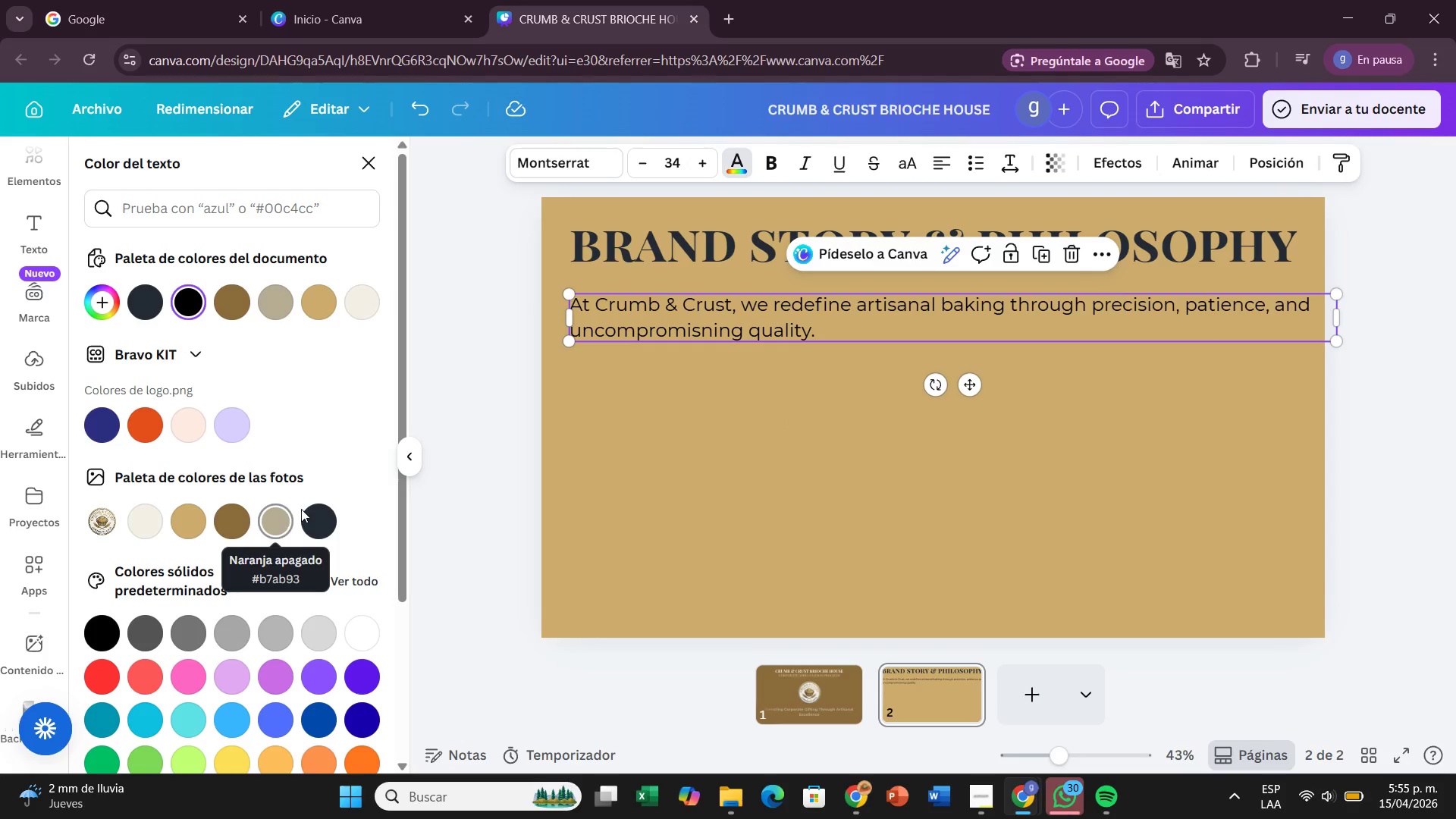 
left_click([314, 509])
 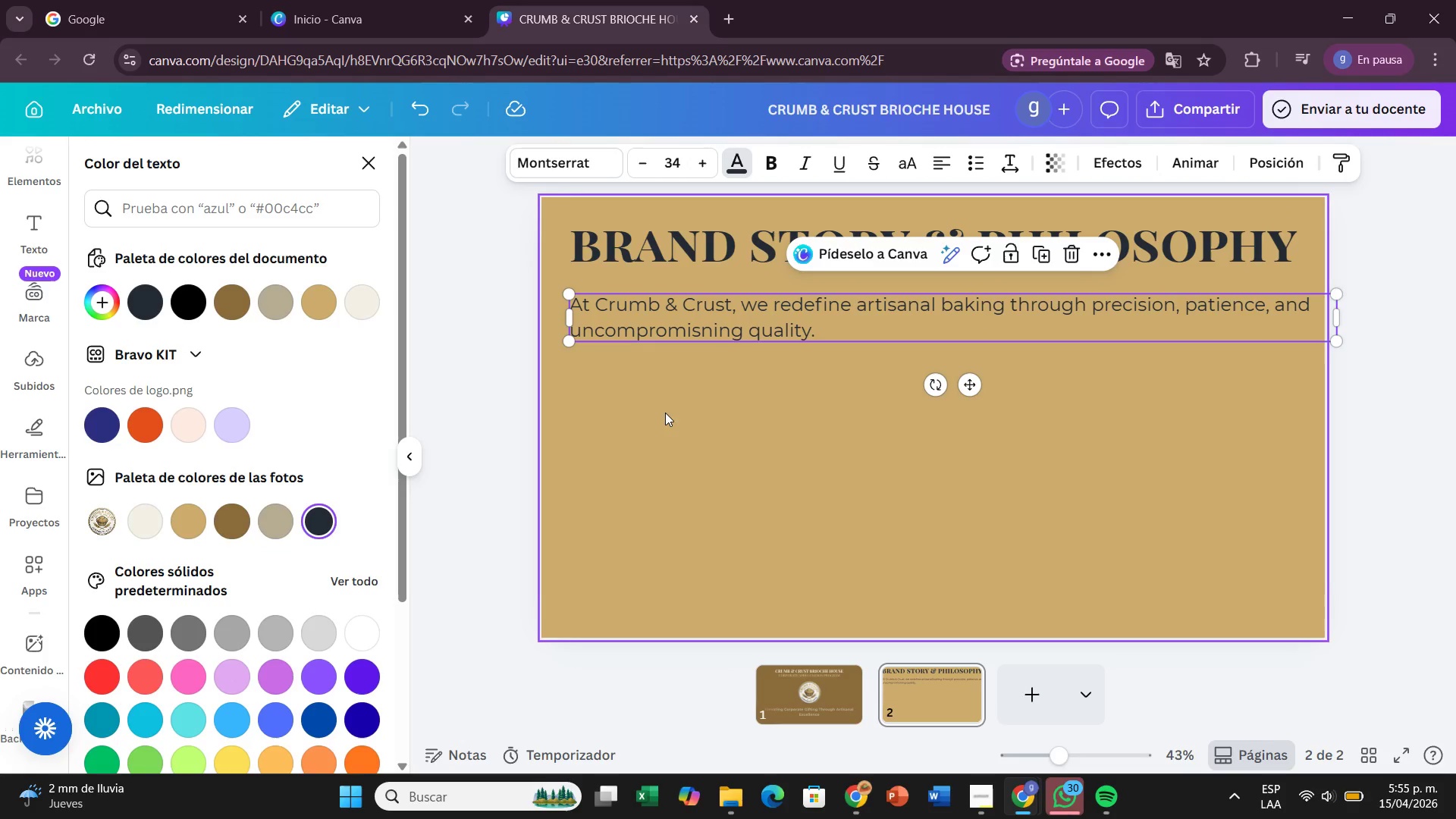 
left_click([665, 413])
 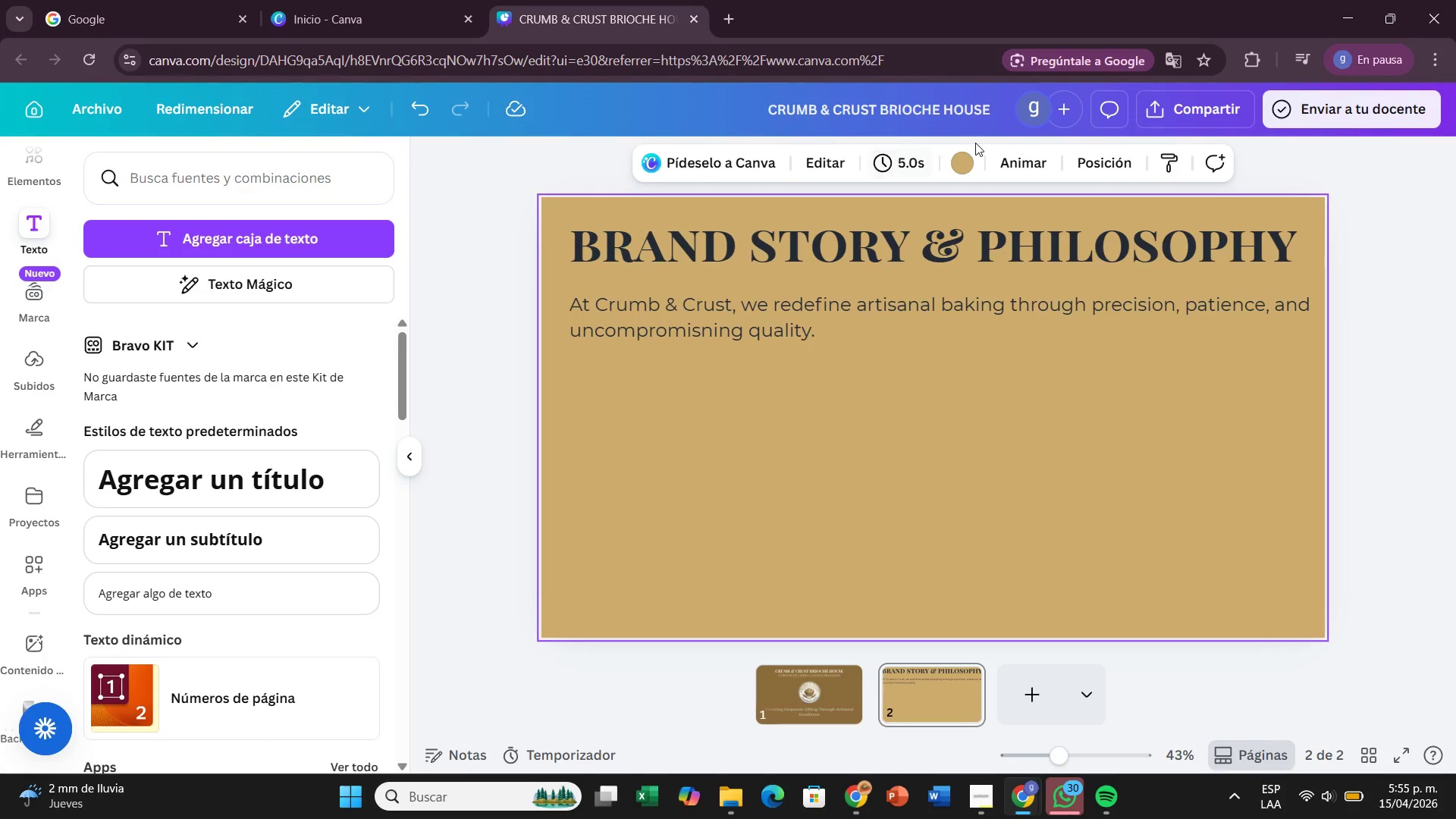 
left_click([968, 156])
 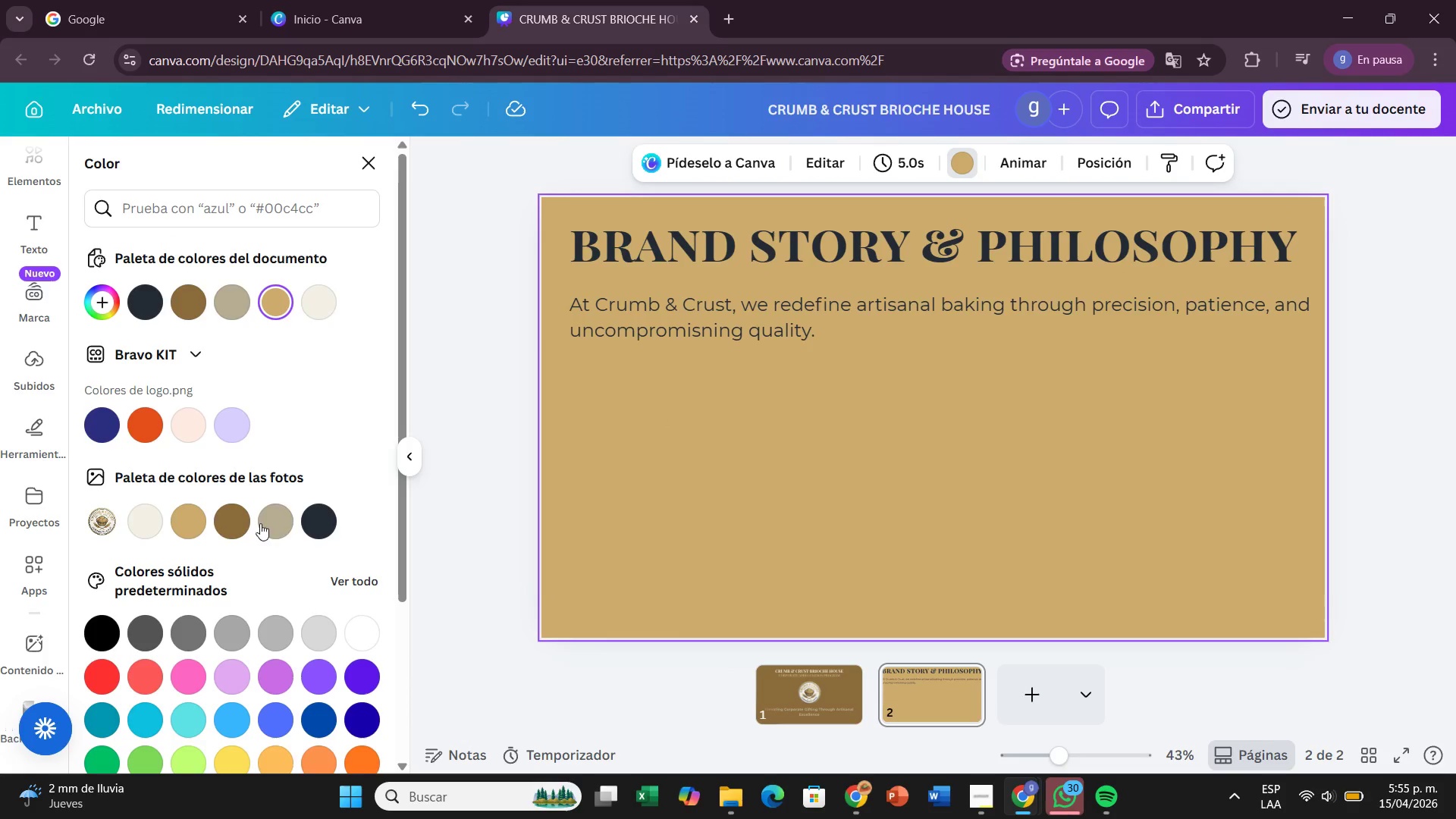 
left_click([288, 523])
 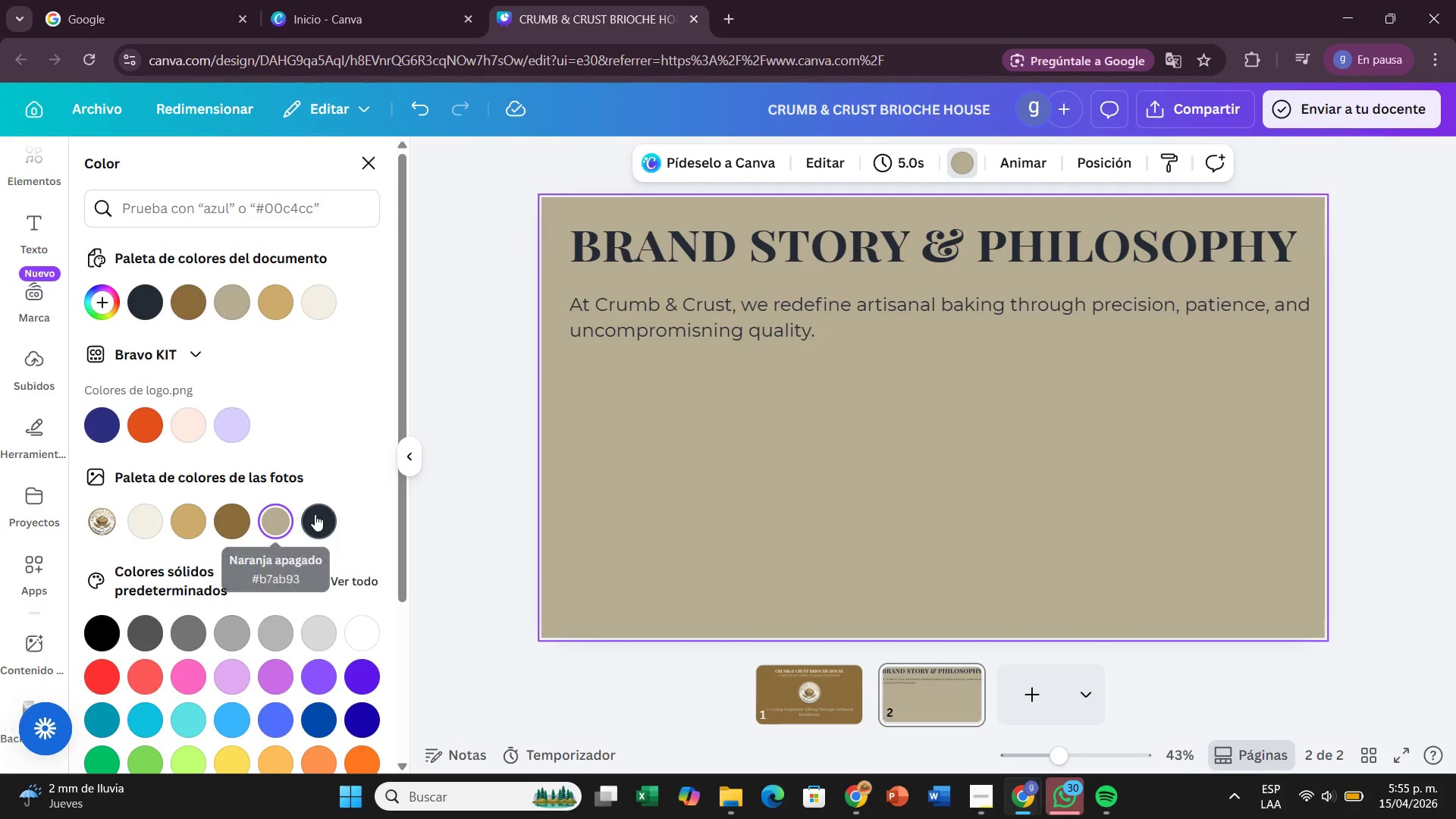 
wait(5.61)
 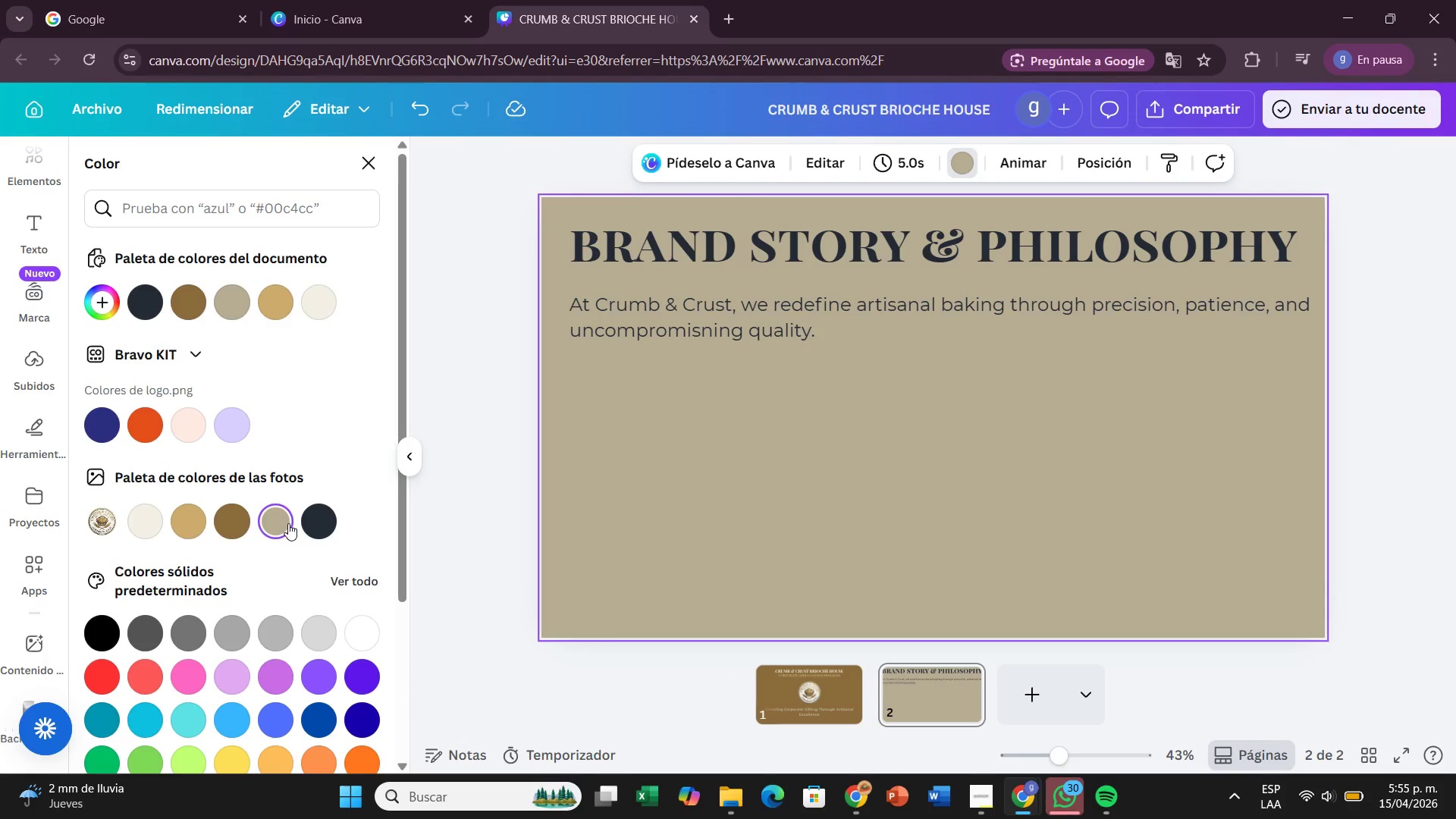 
mouse_move([289, 526])
 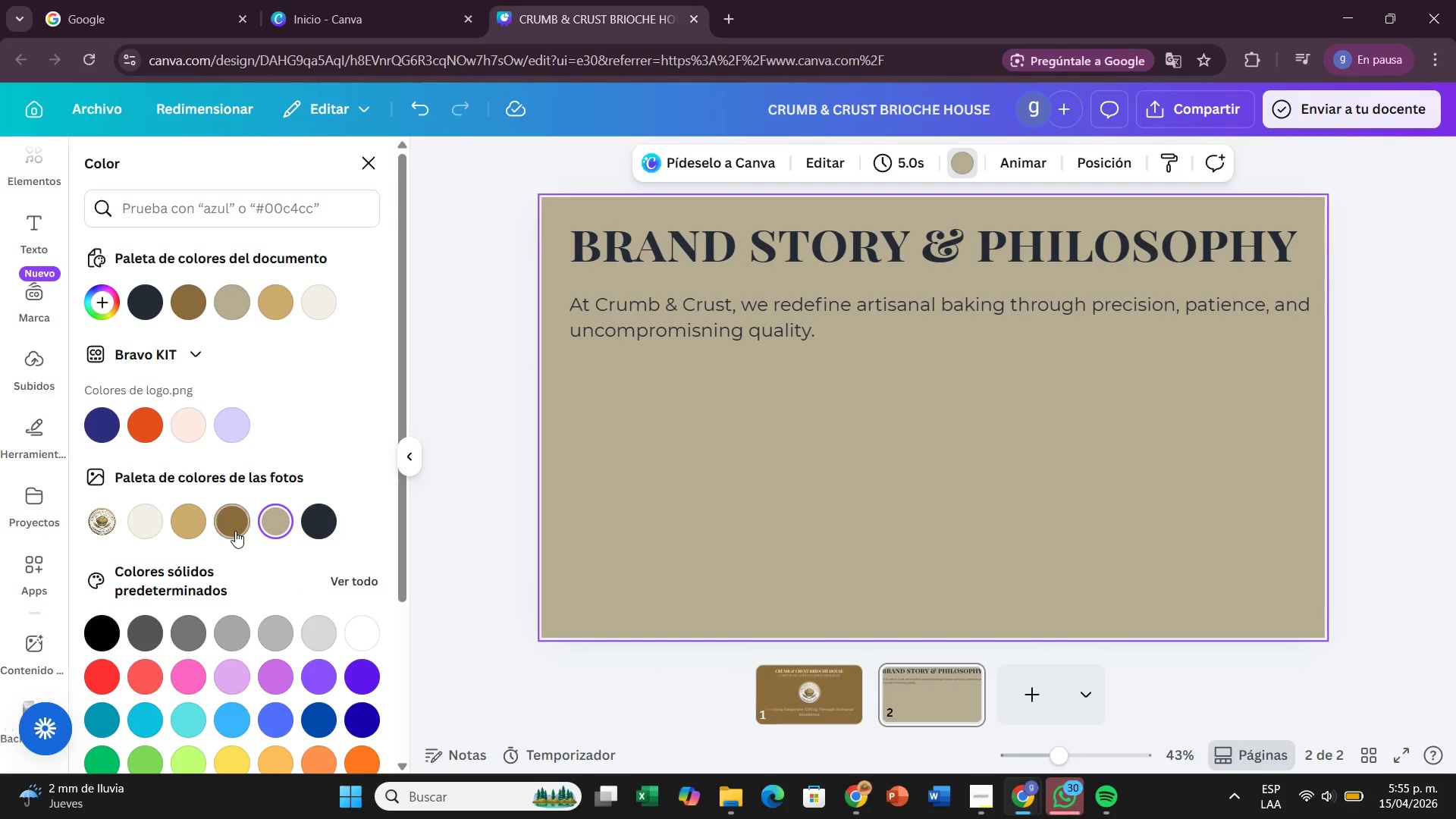 
double_click([235, 531])
 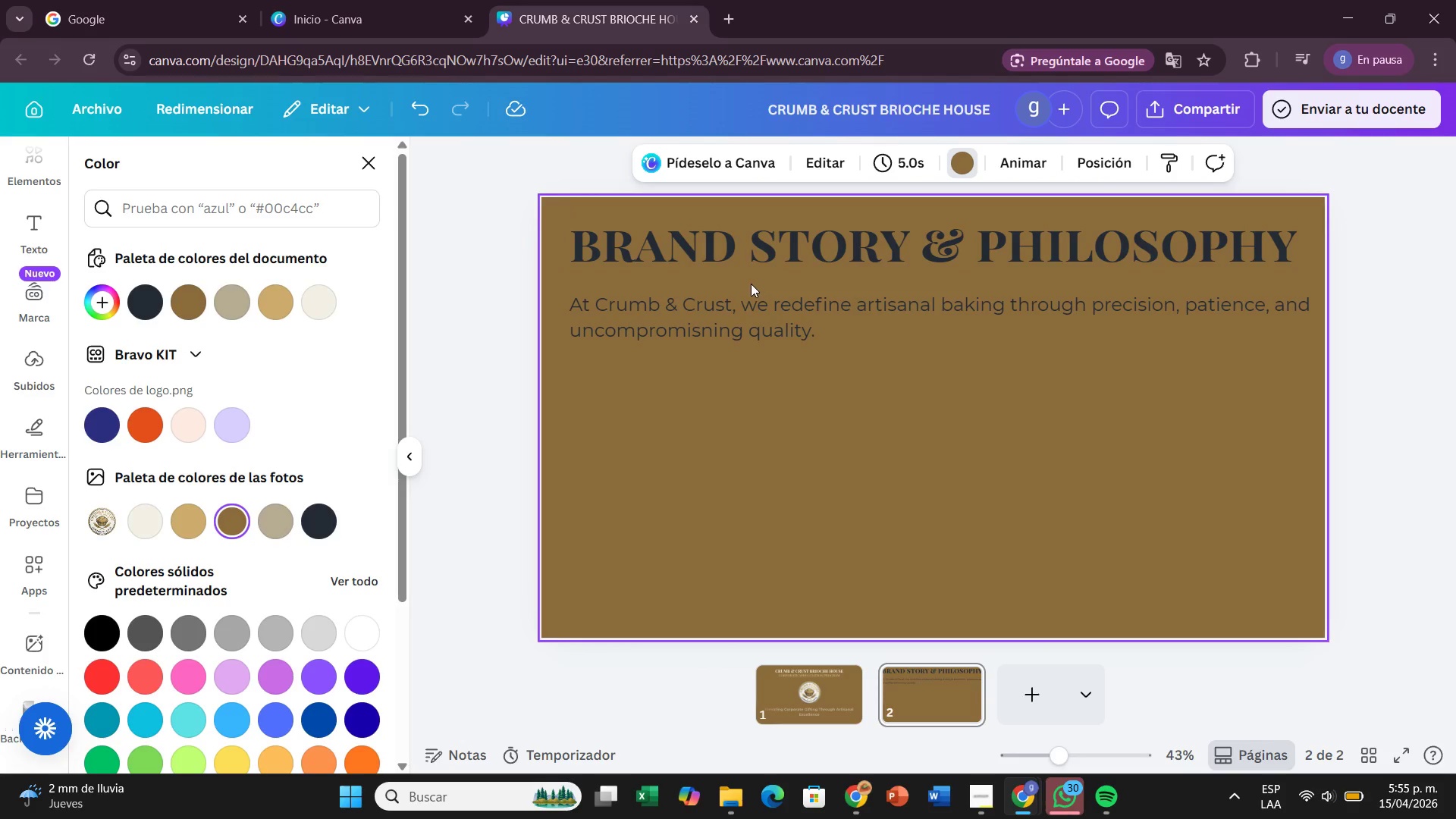 
left_click([733, 297])
 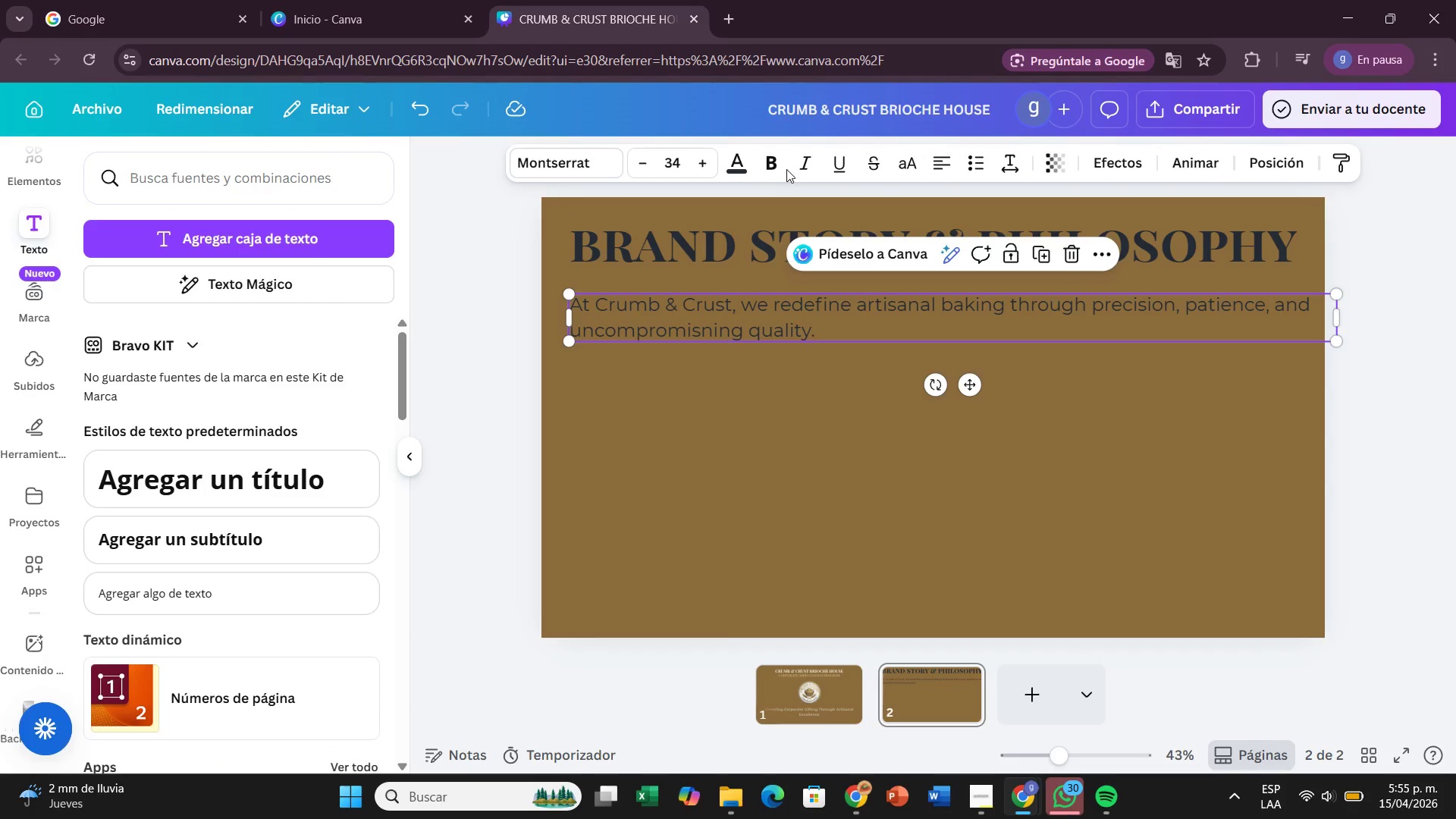 
left_click([749, 170])
 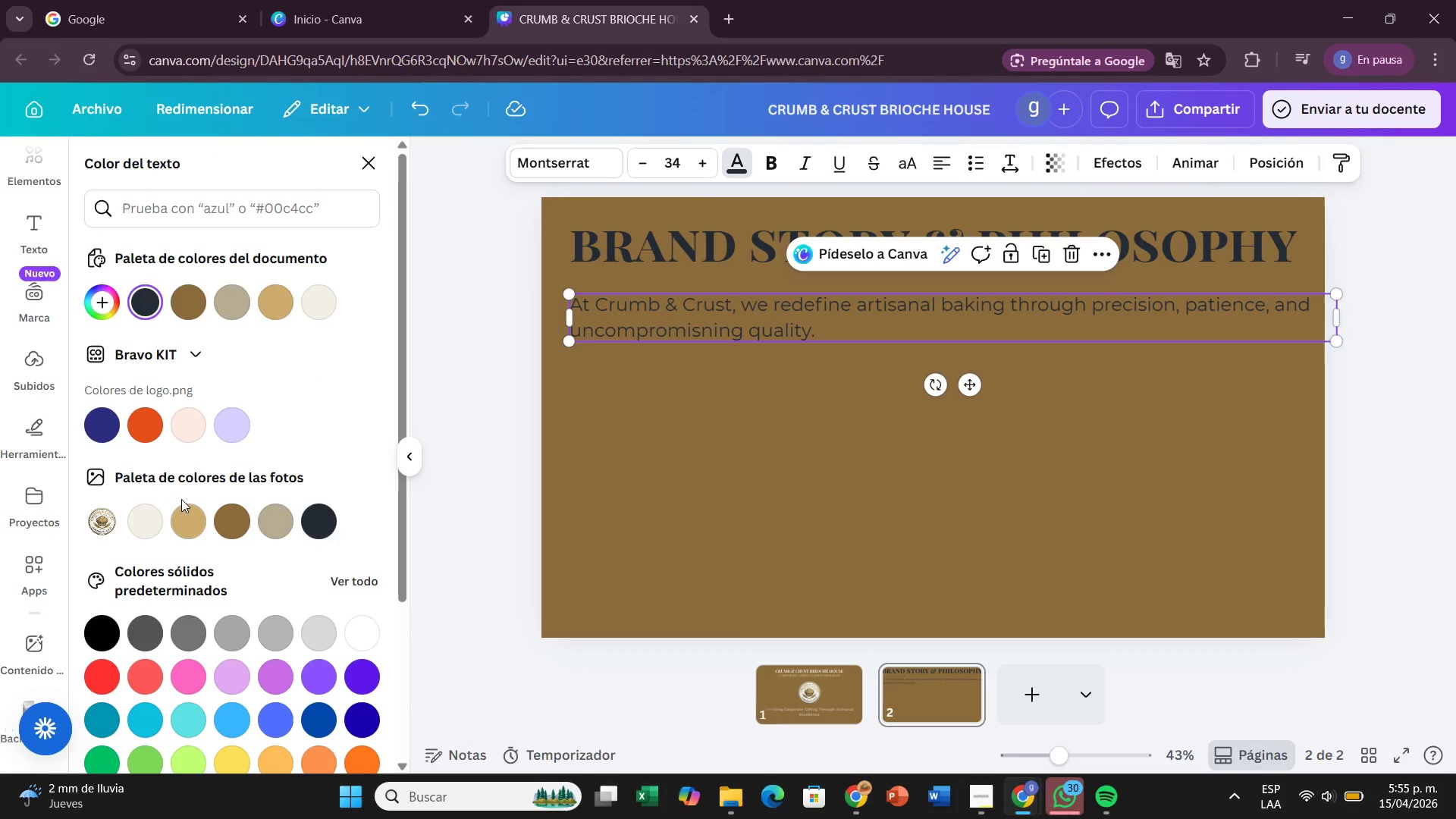 
left_click([188, 513])
 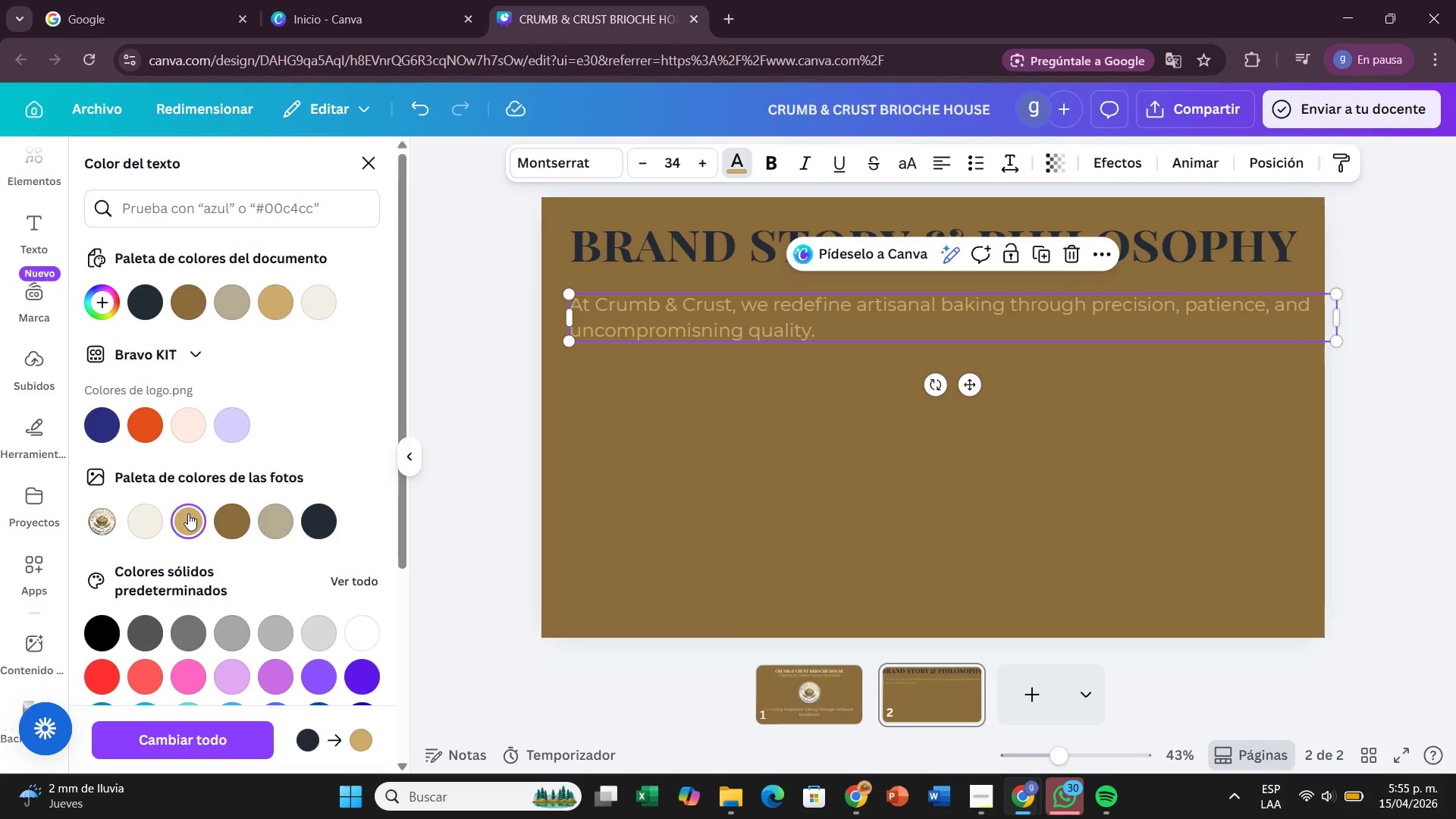 
left_click([730, 565])
 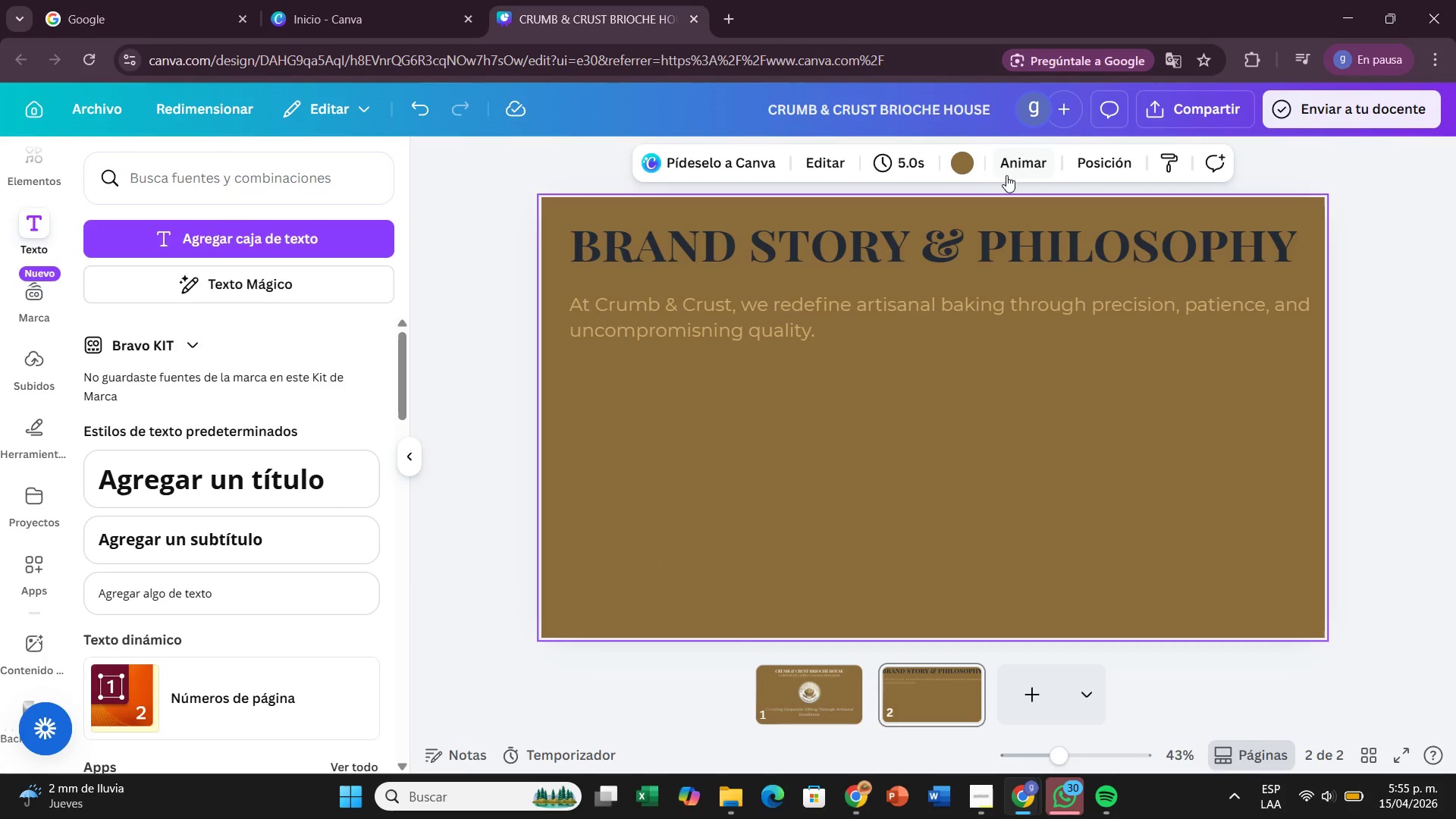 
left_click([974, 163])
 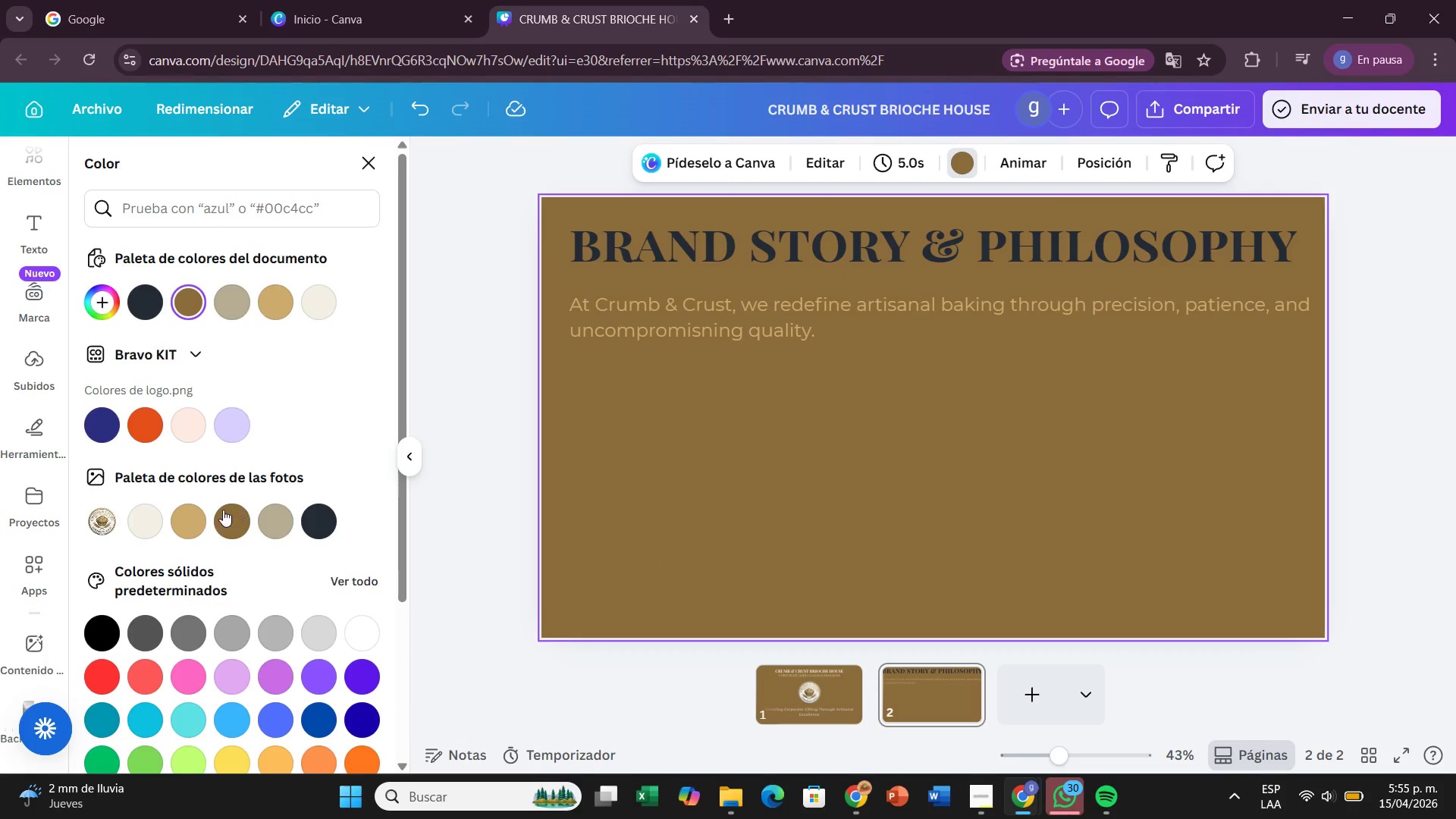 
left_click([180, 516])
 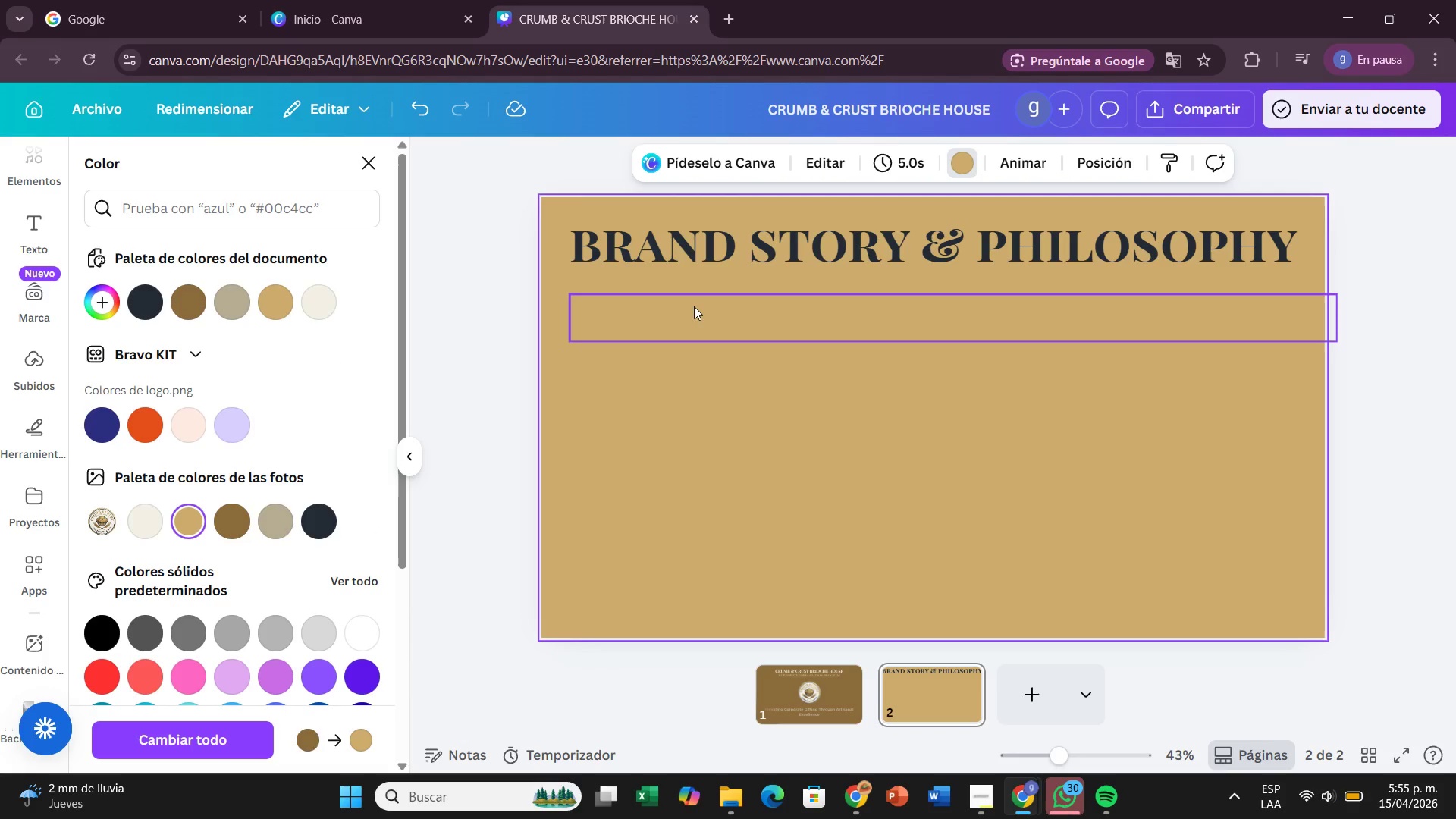 
left_click([706, 298])
 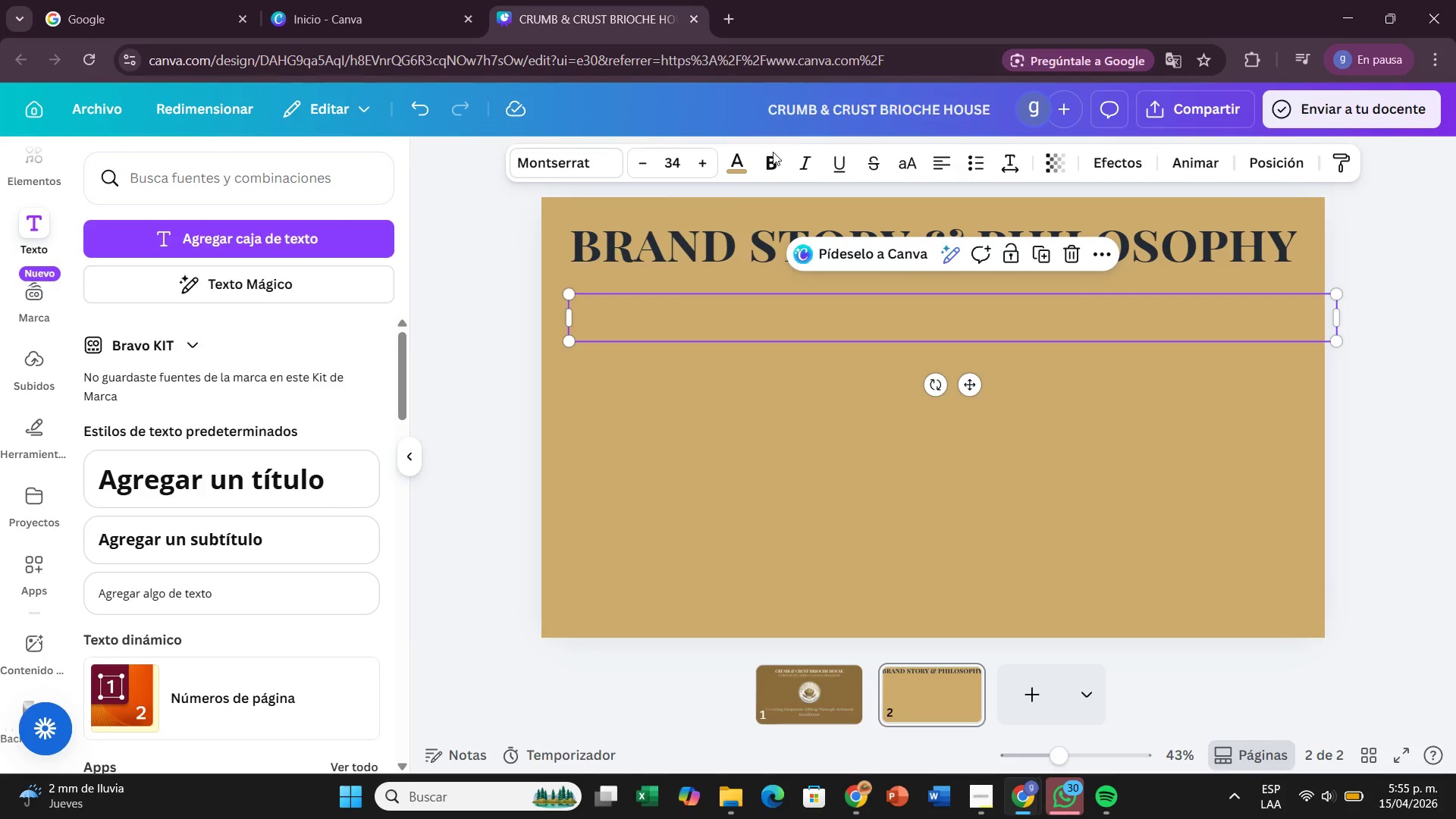 
left_click([735, 172])
 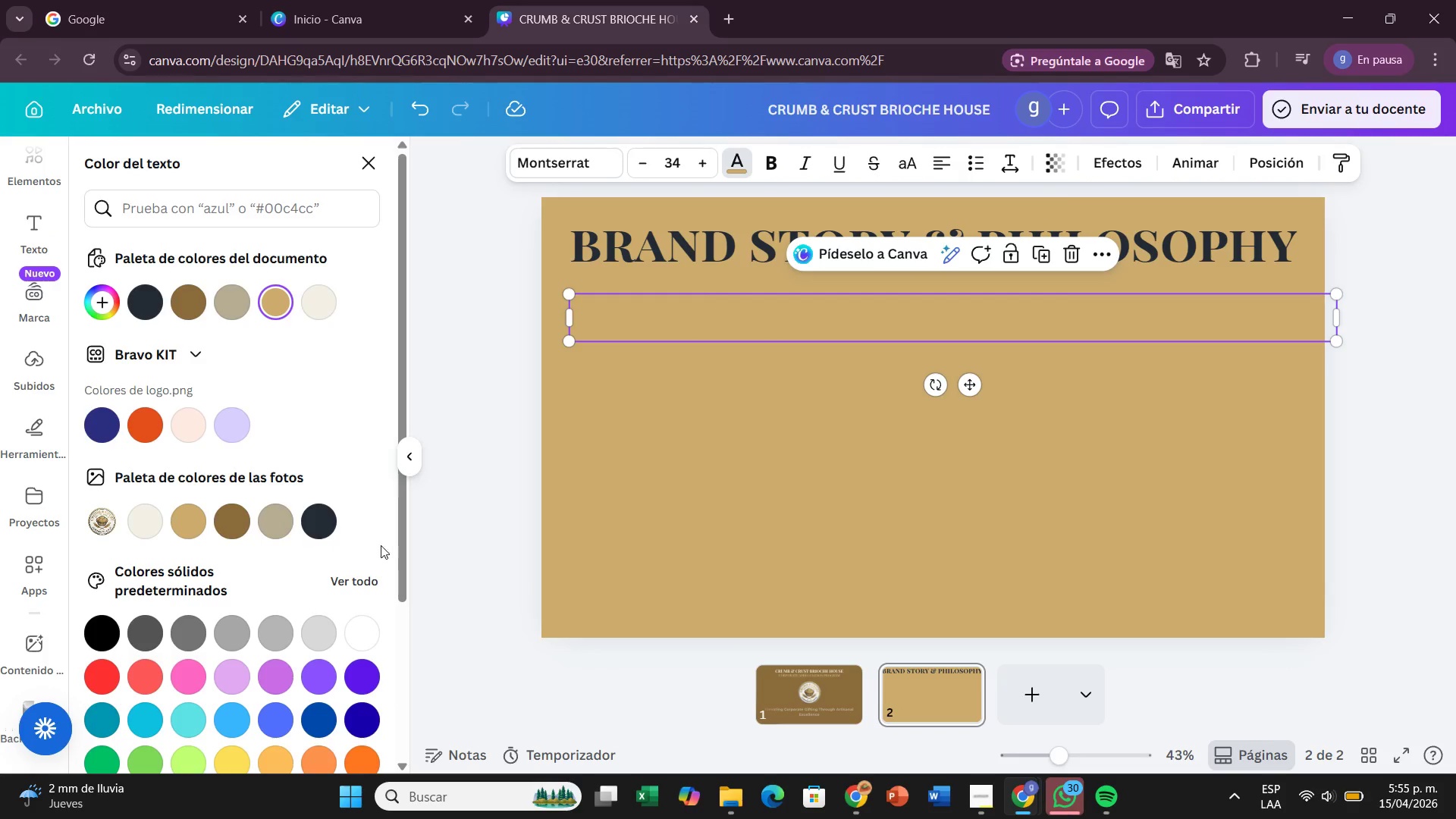 
left_click([325, 522])
 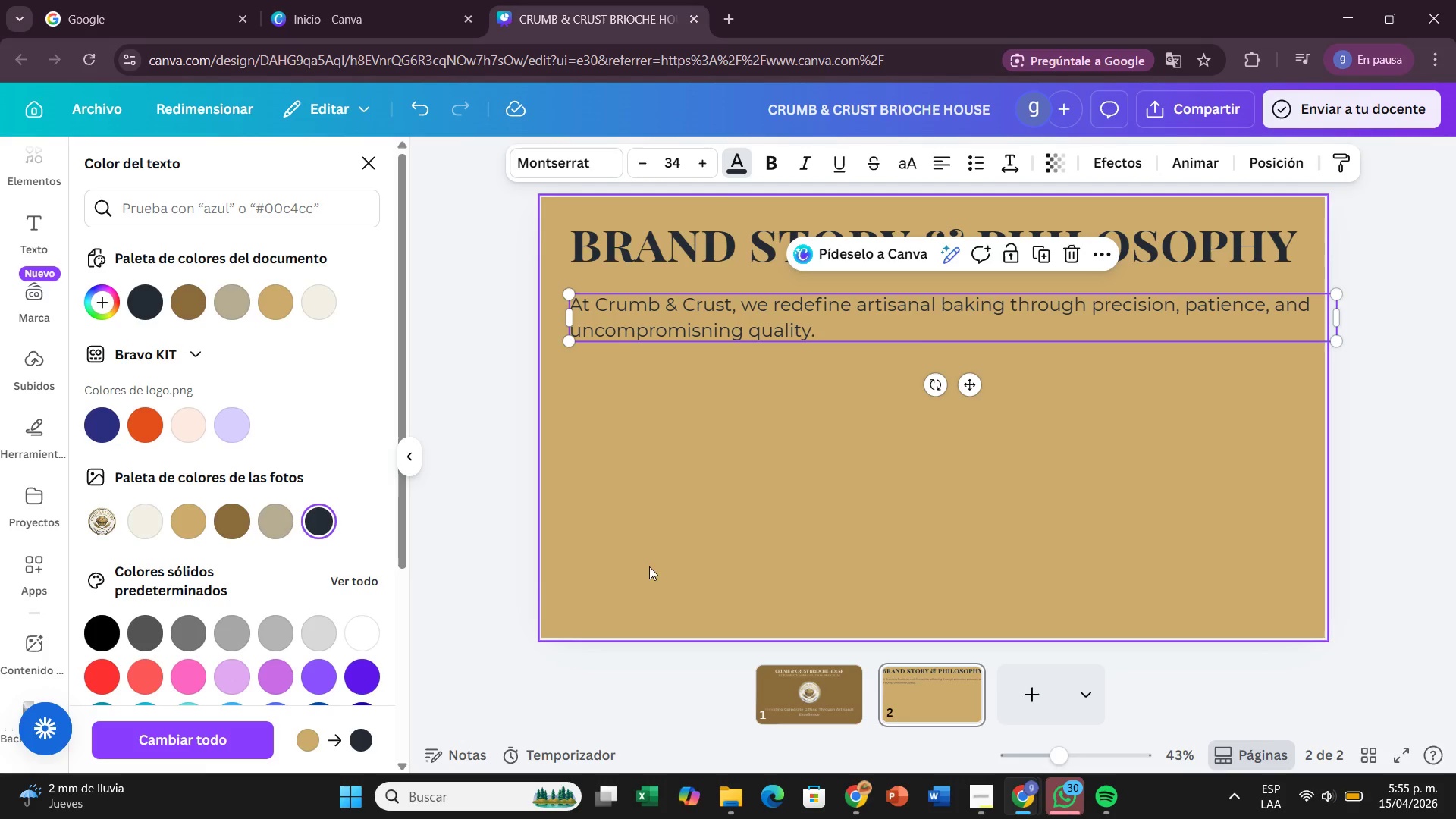 
wait(6.66)
 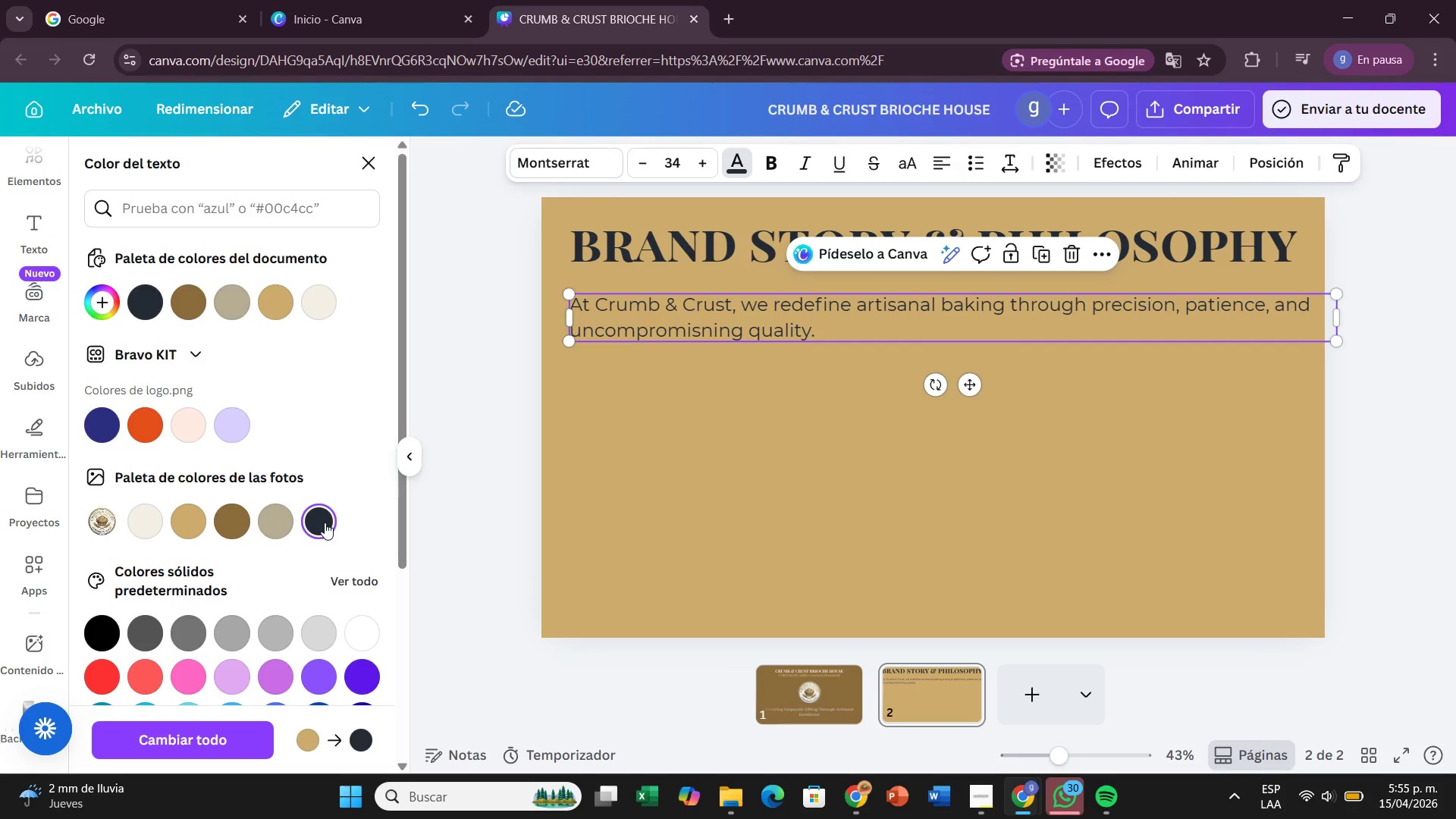 
left_click([318, 589])
 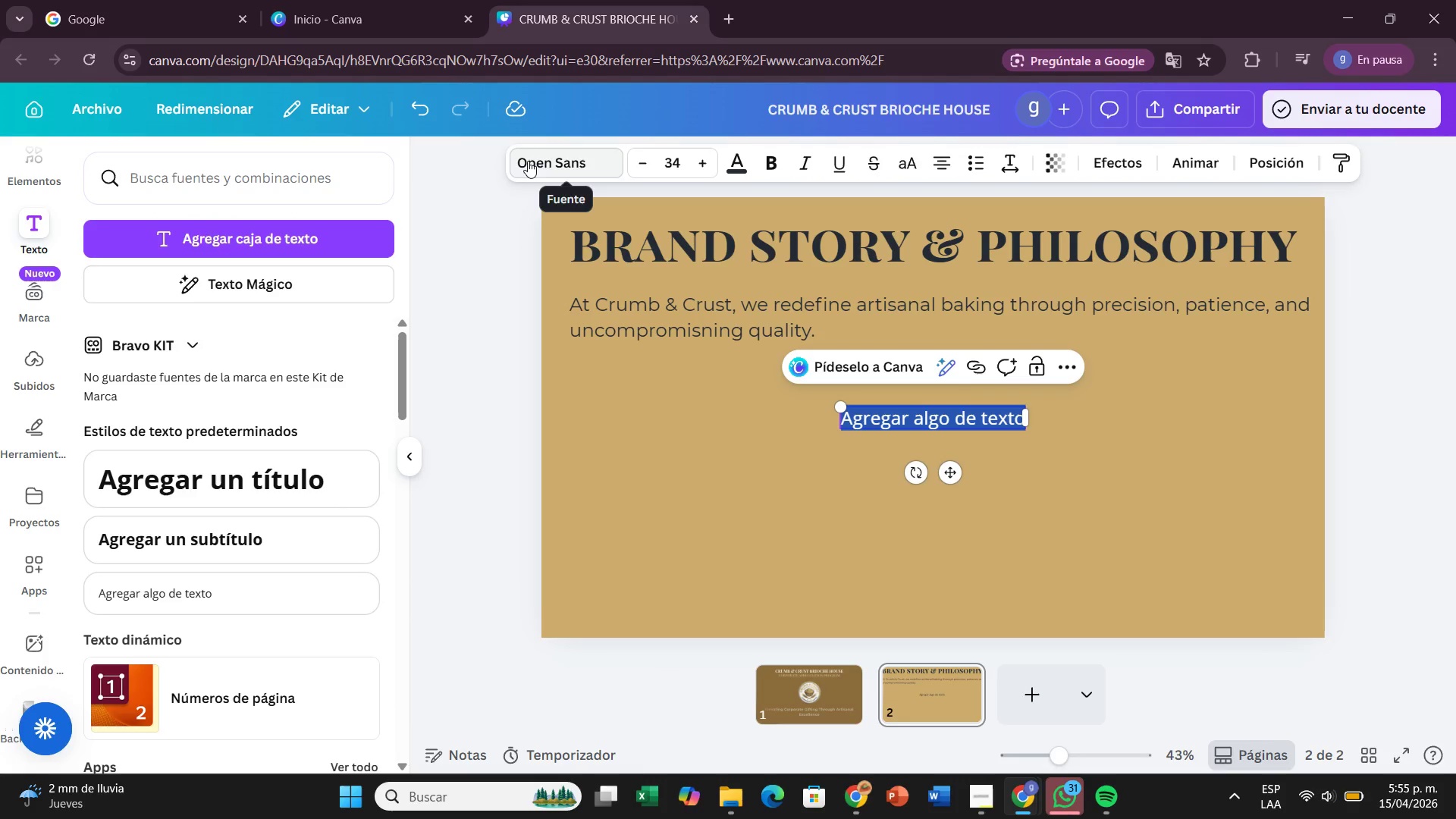 
left_click([533, 157])
 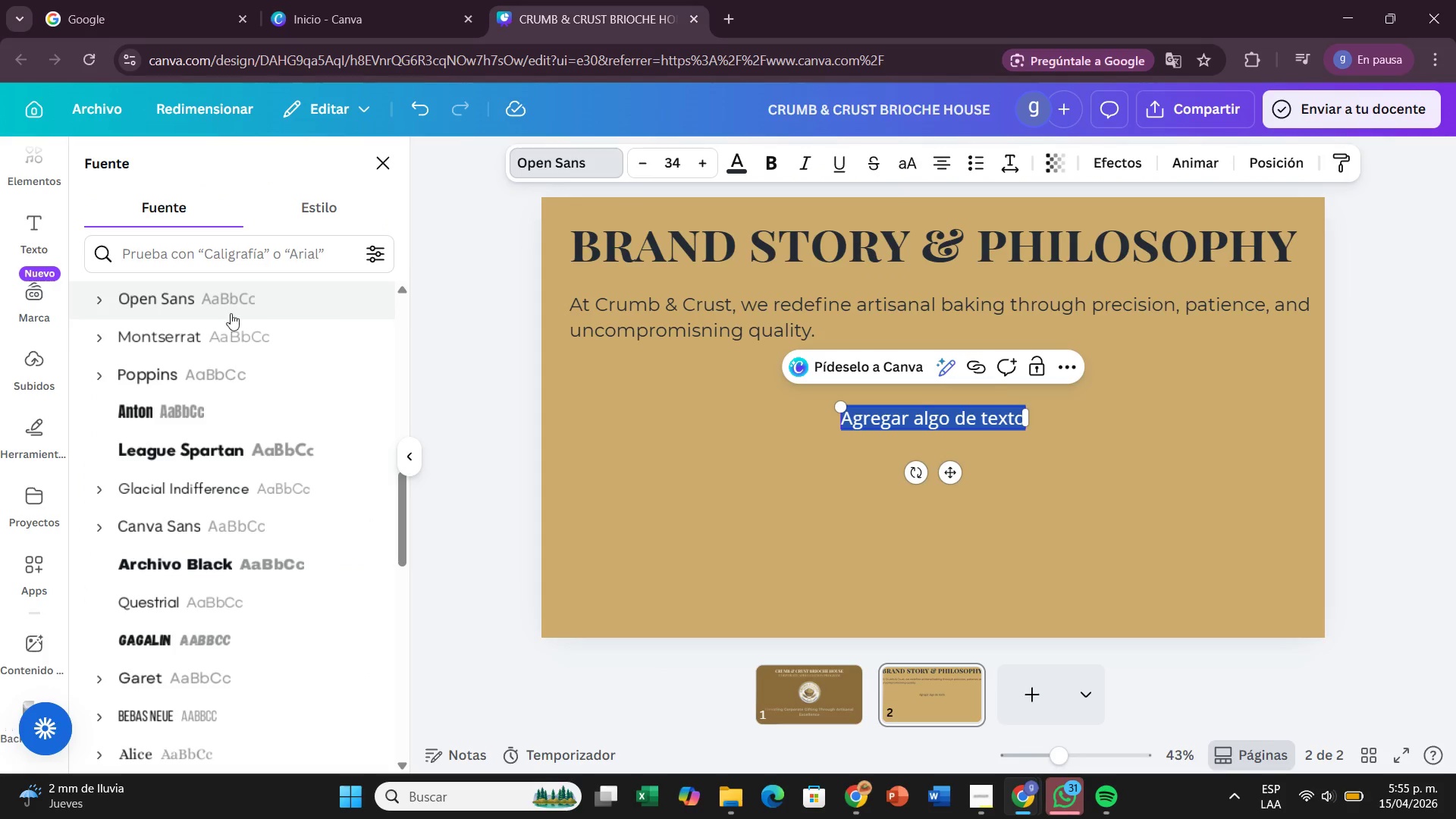 
left_click([222, 336])
 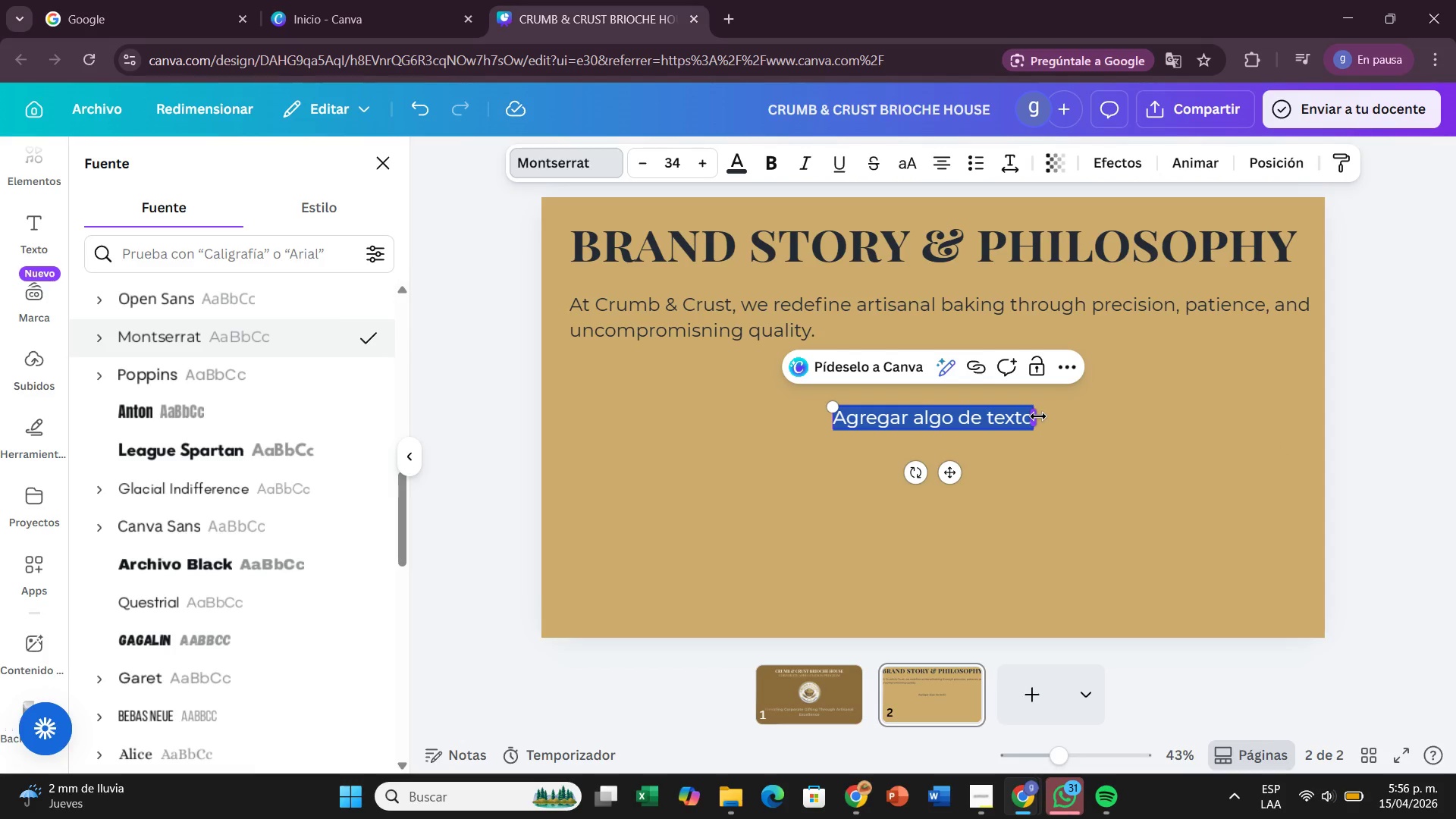 
wait(6.41)
 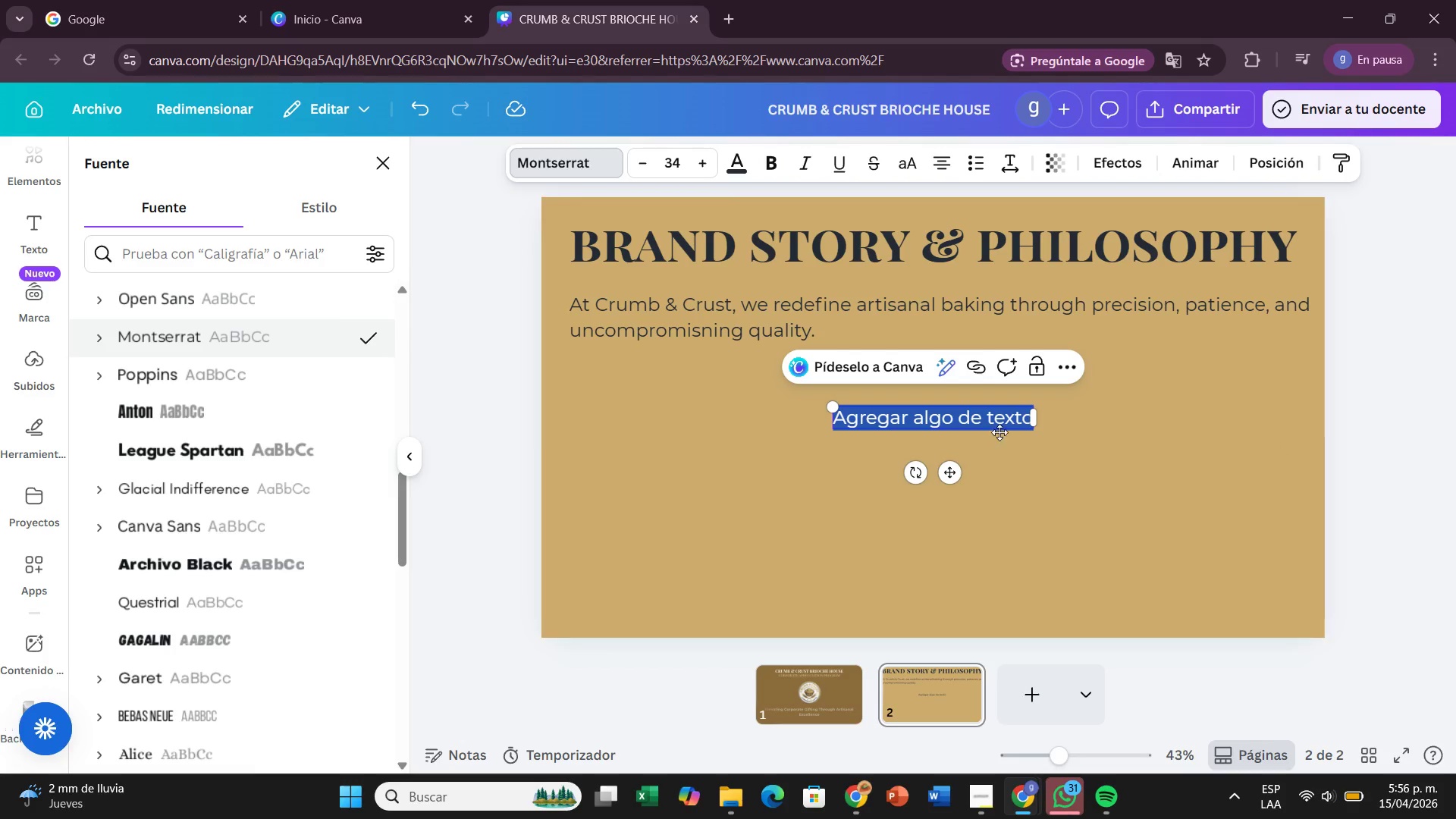 
key(Backspace)
type(Each por)
key(Backspace)
key(Backspace)
type(roduct is crafted using>)
 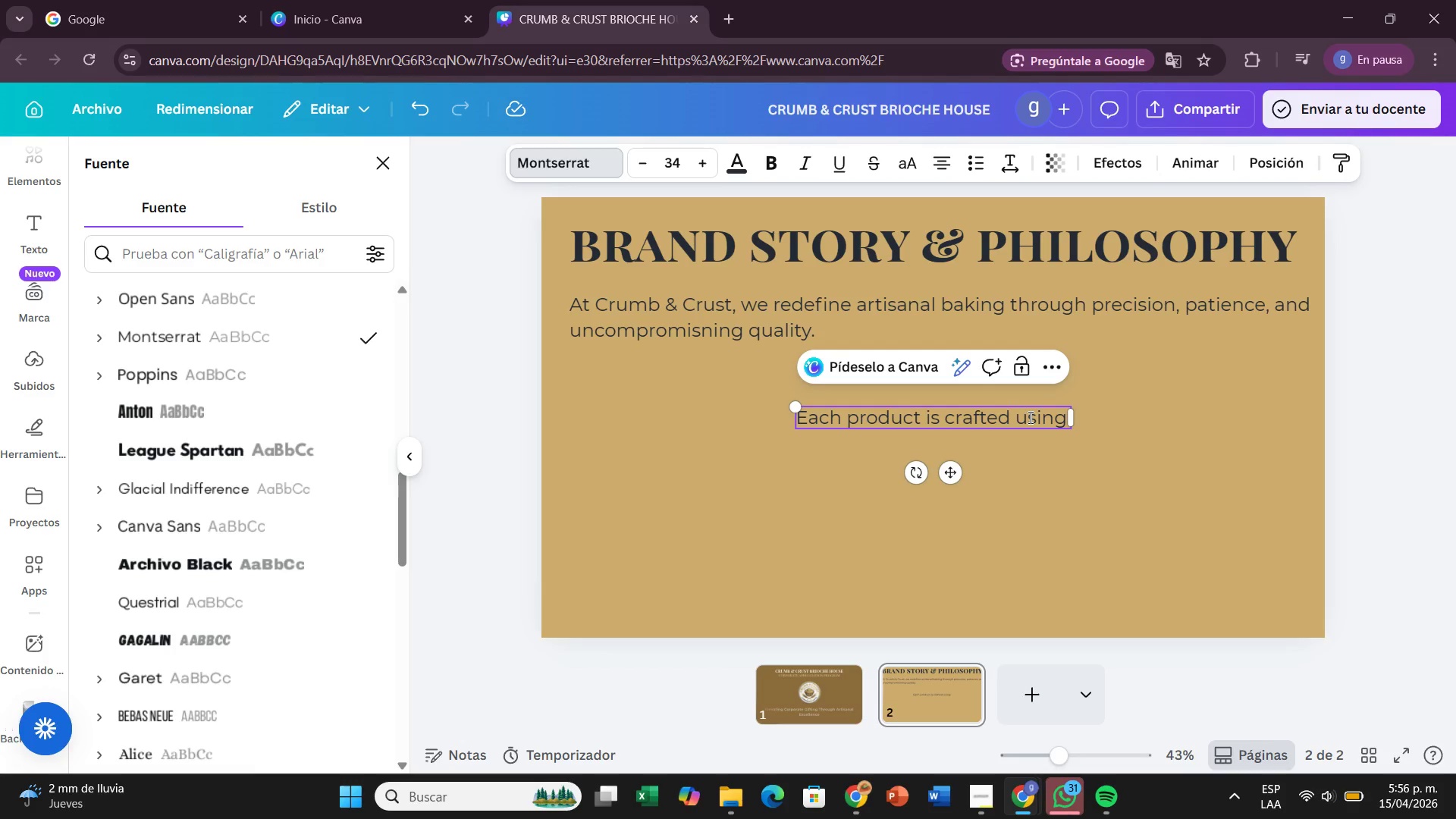 
key(Enter)
 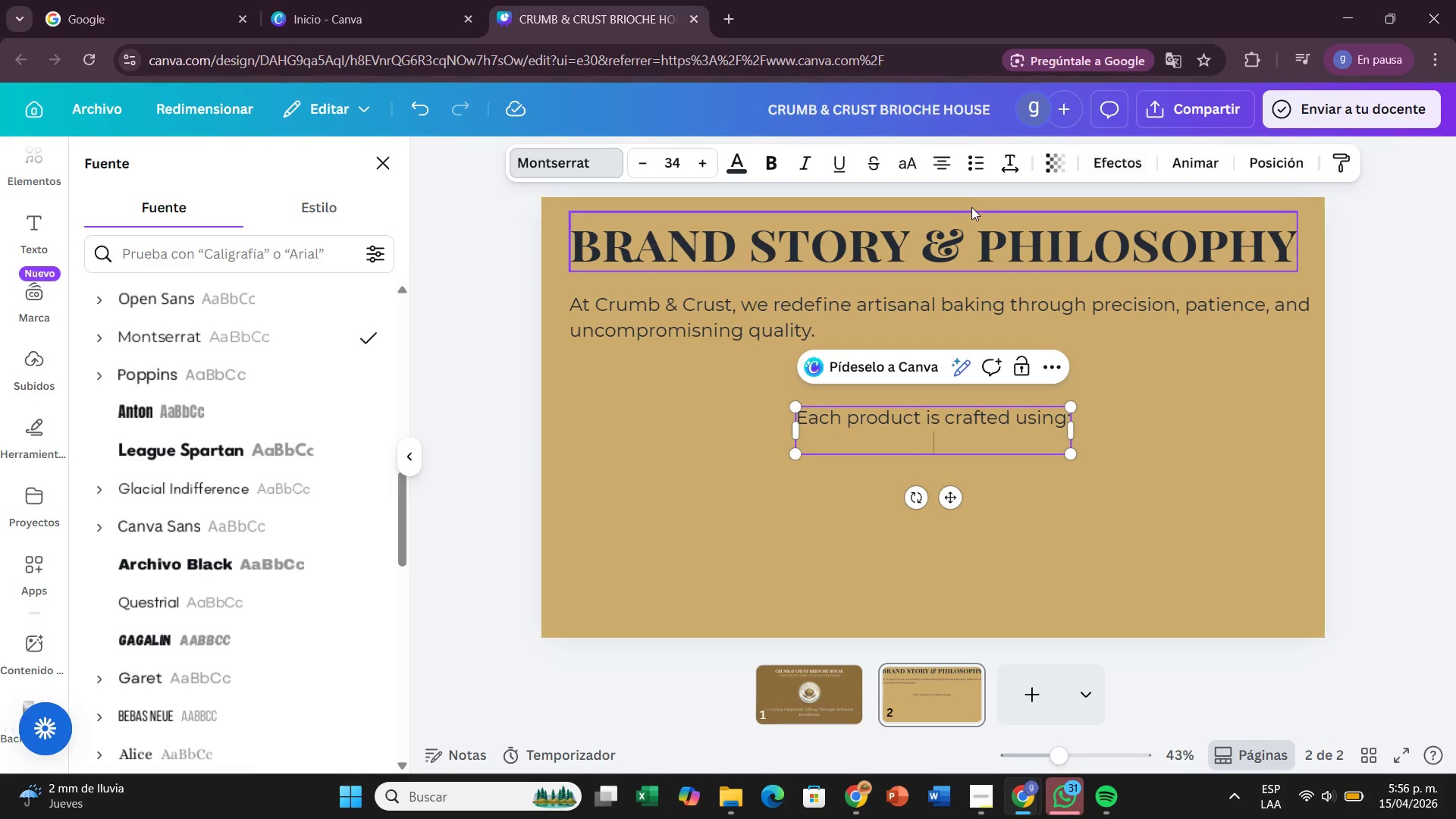 
left_click([978, 172])
 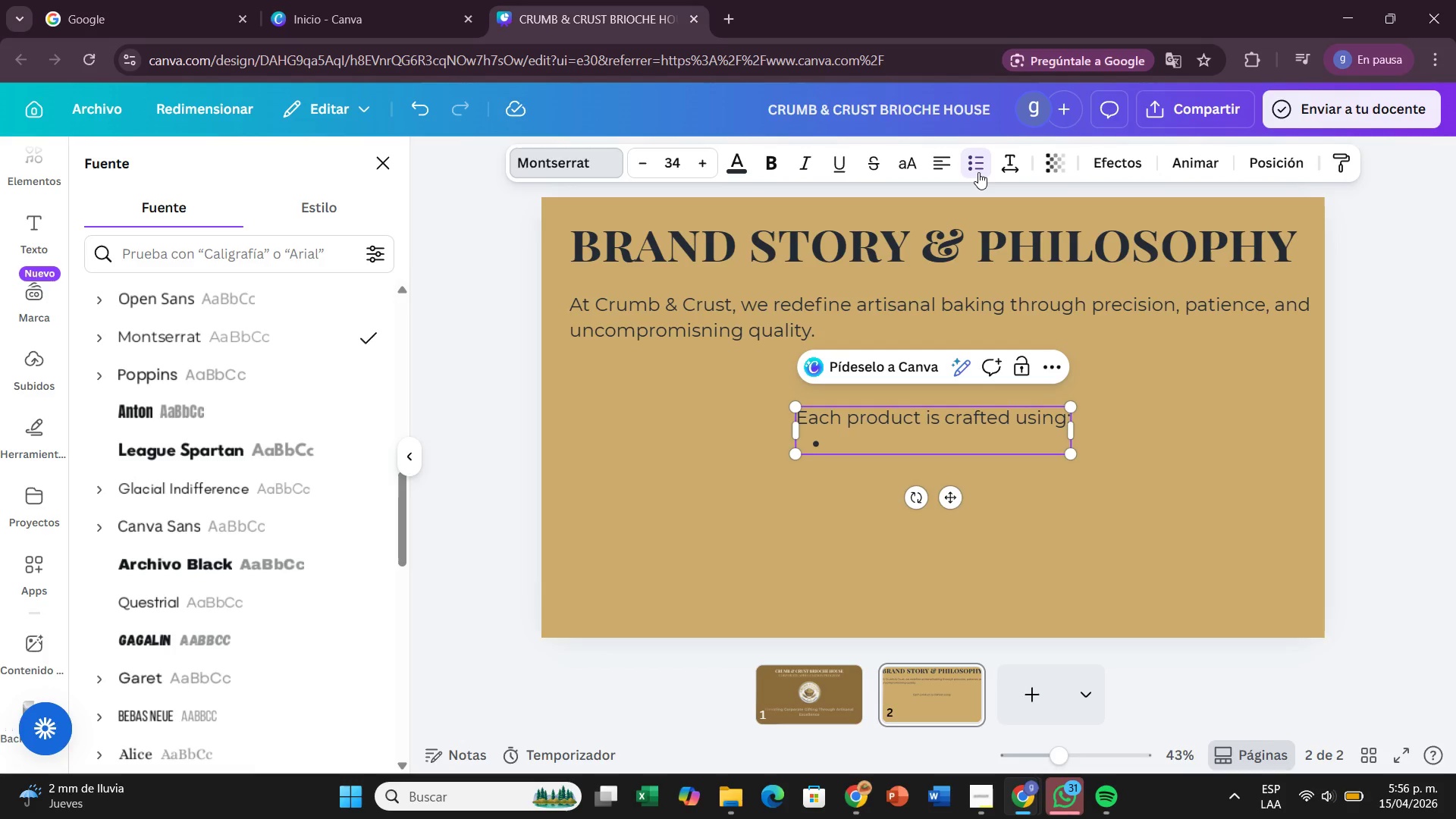 
type(AA 48 hour )
key(Backspace)
key(Backspace)
key(Backspace)
key(Backspace)
key(Backspace)
key(Backspace)
key(Backspace)
type( 48 hour- )
key(Backspace)
key(Backspace)
type( slow fermente)
key(Backspace)
type(ation procee)
key(Backspace)
type(ss to enhance texture, flavor, and digr)
key(Backspace)
type(esty)
 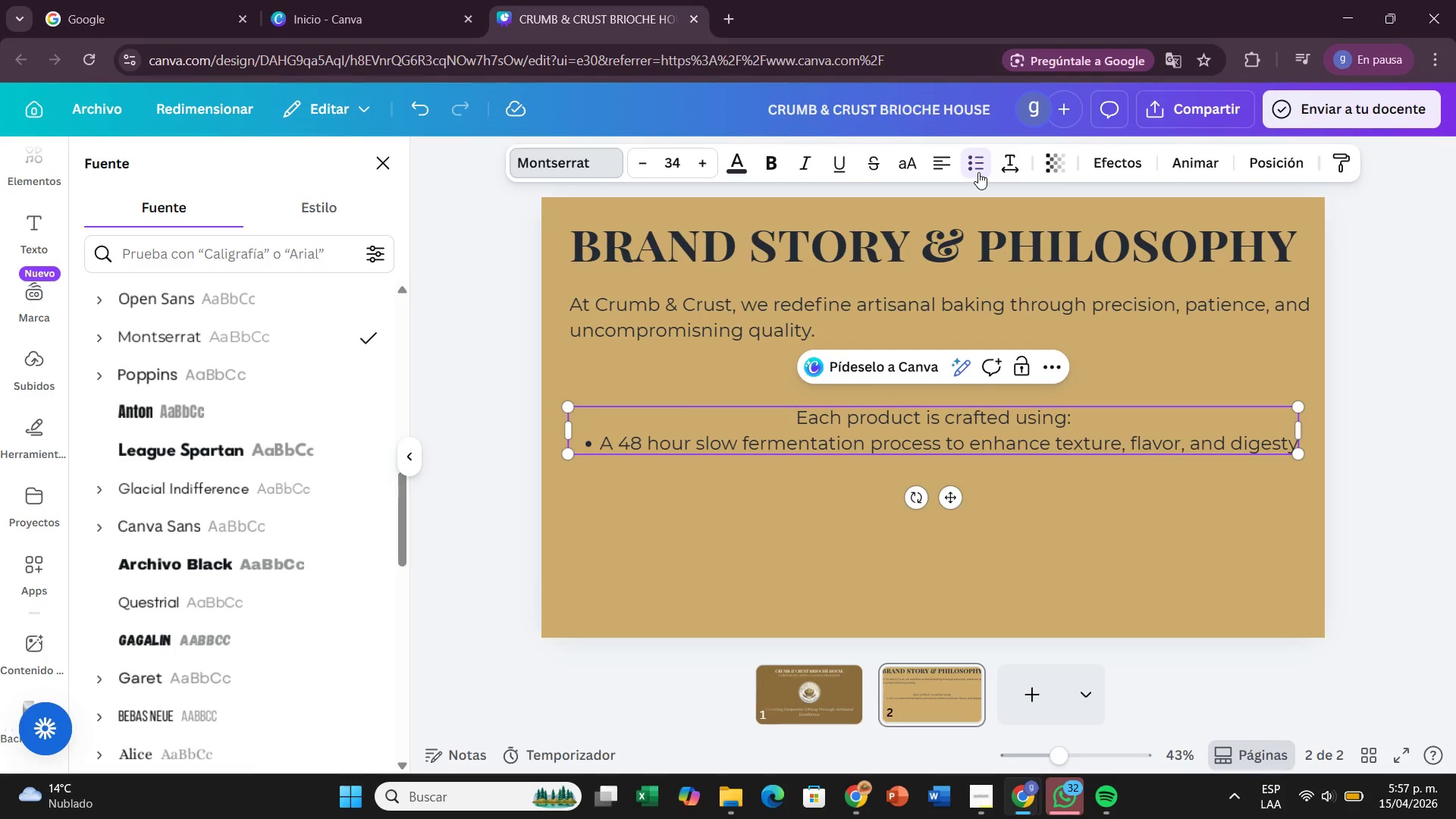 
key(Backspace)
key(Backspace)
type(tibility.)
 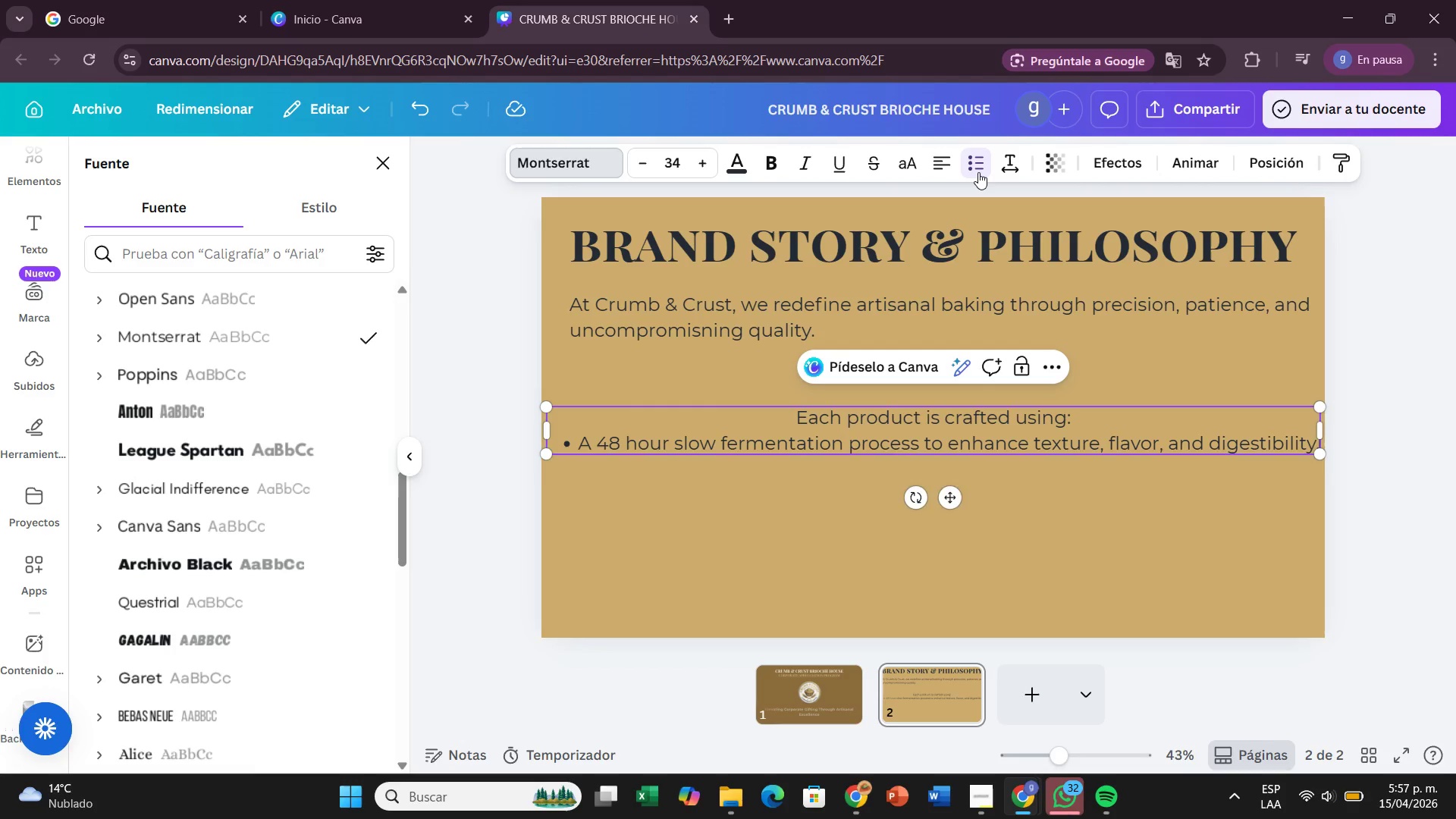 
key(Enter)
 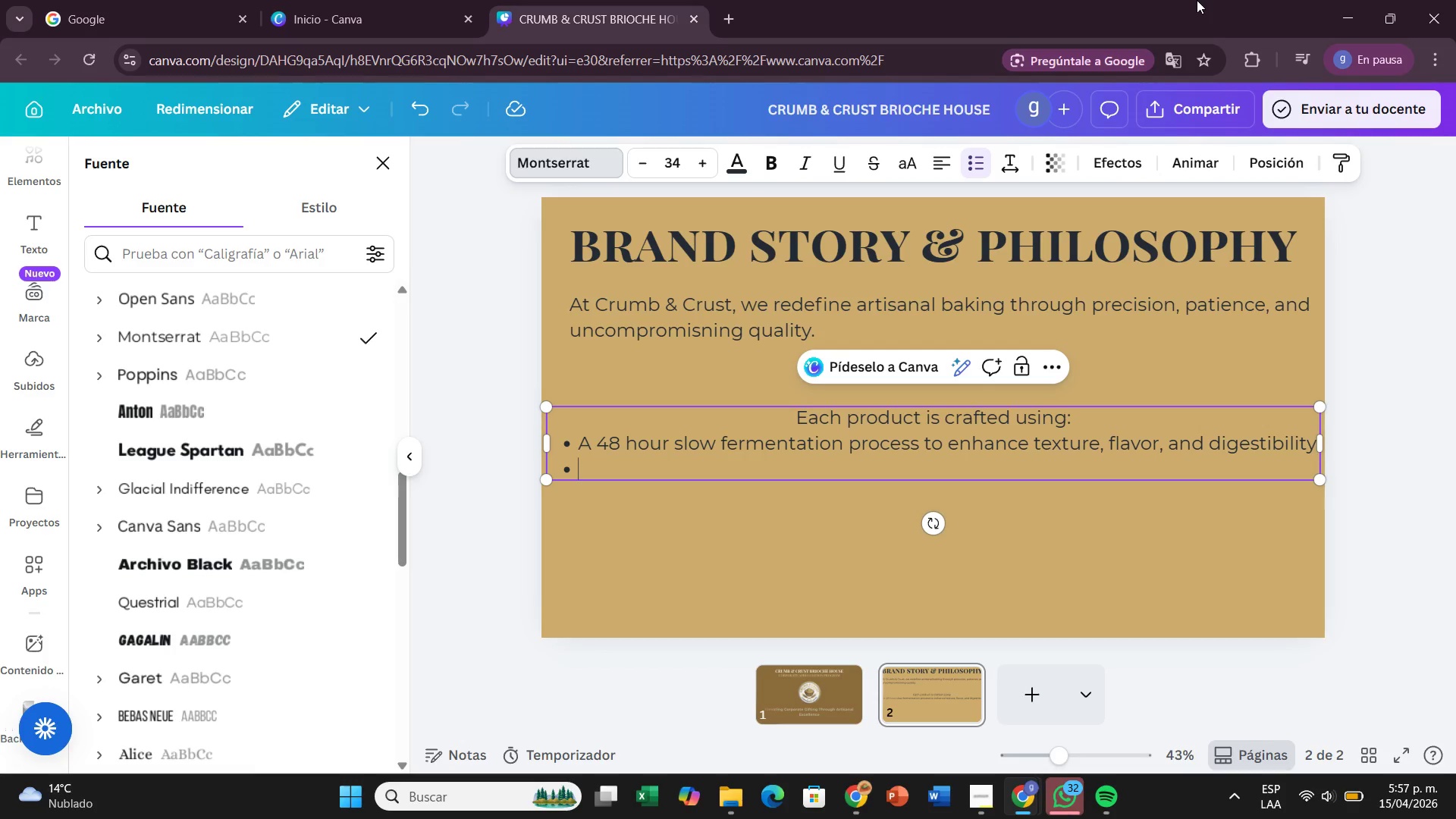 
left_click([934, 155])
 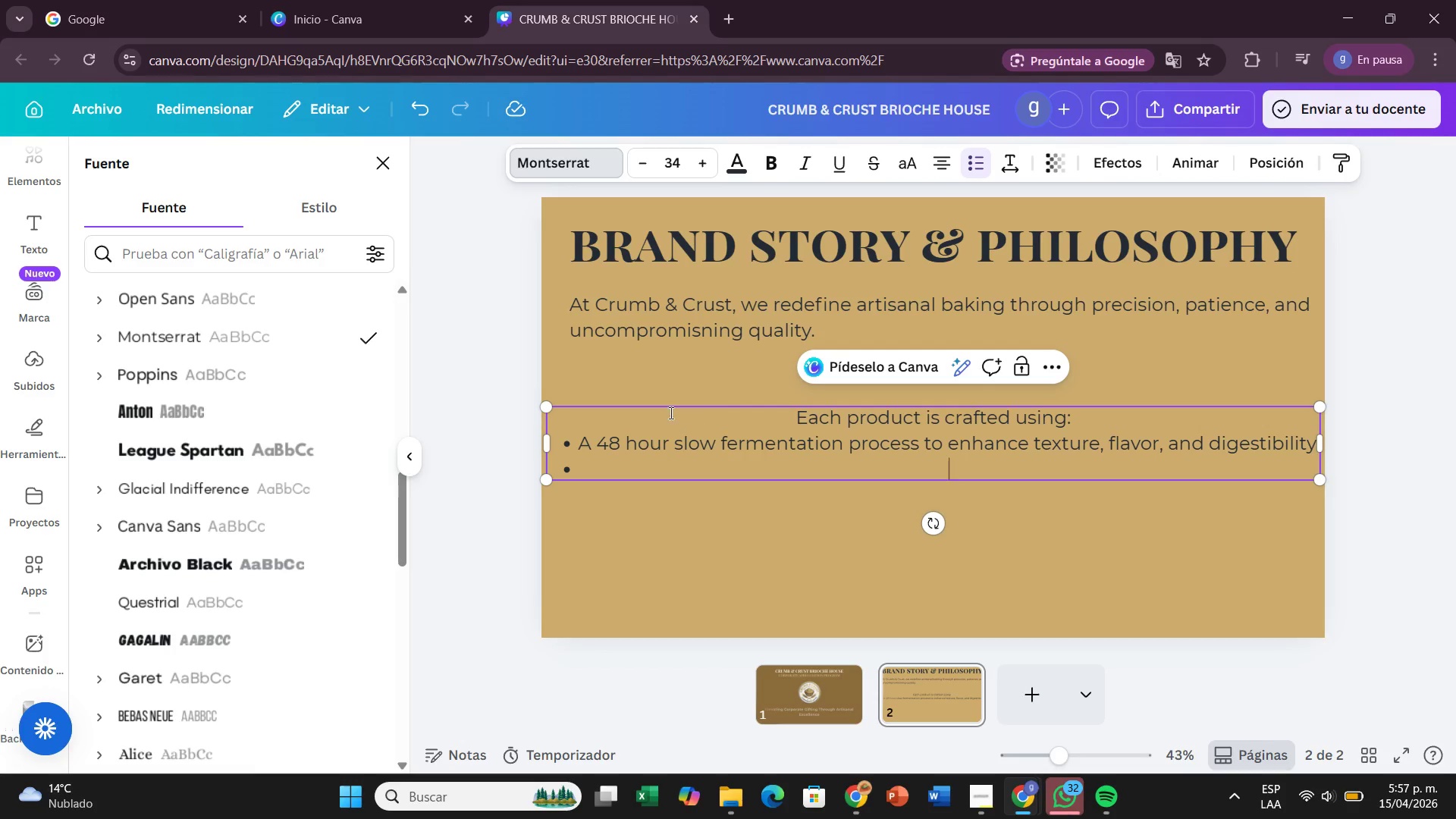 
left_click_drag(start_coordinate=[668, 409], to_coordinate=[979, 466])
 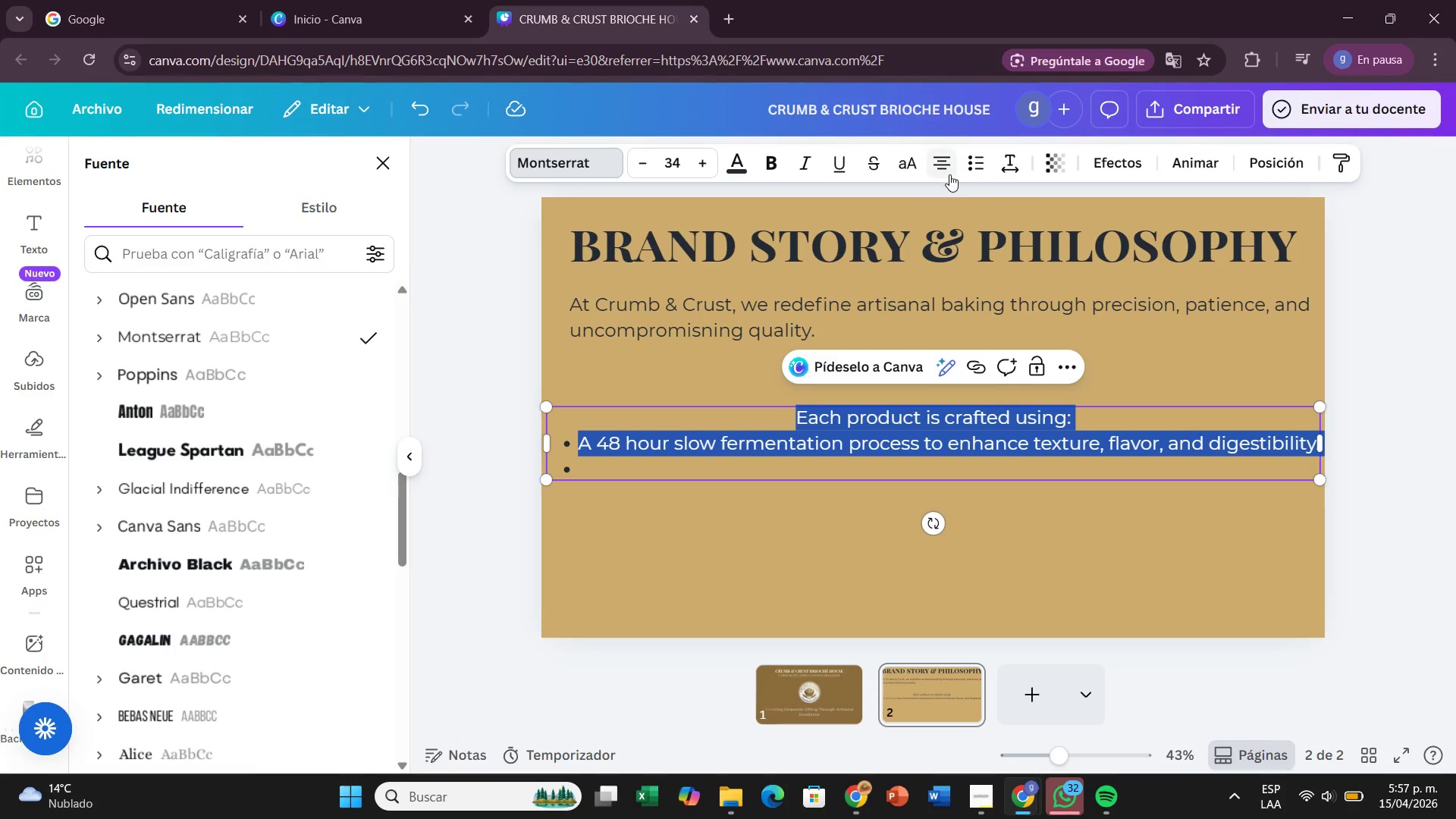 
left_click([949, 174])
 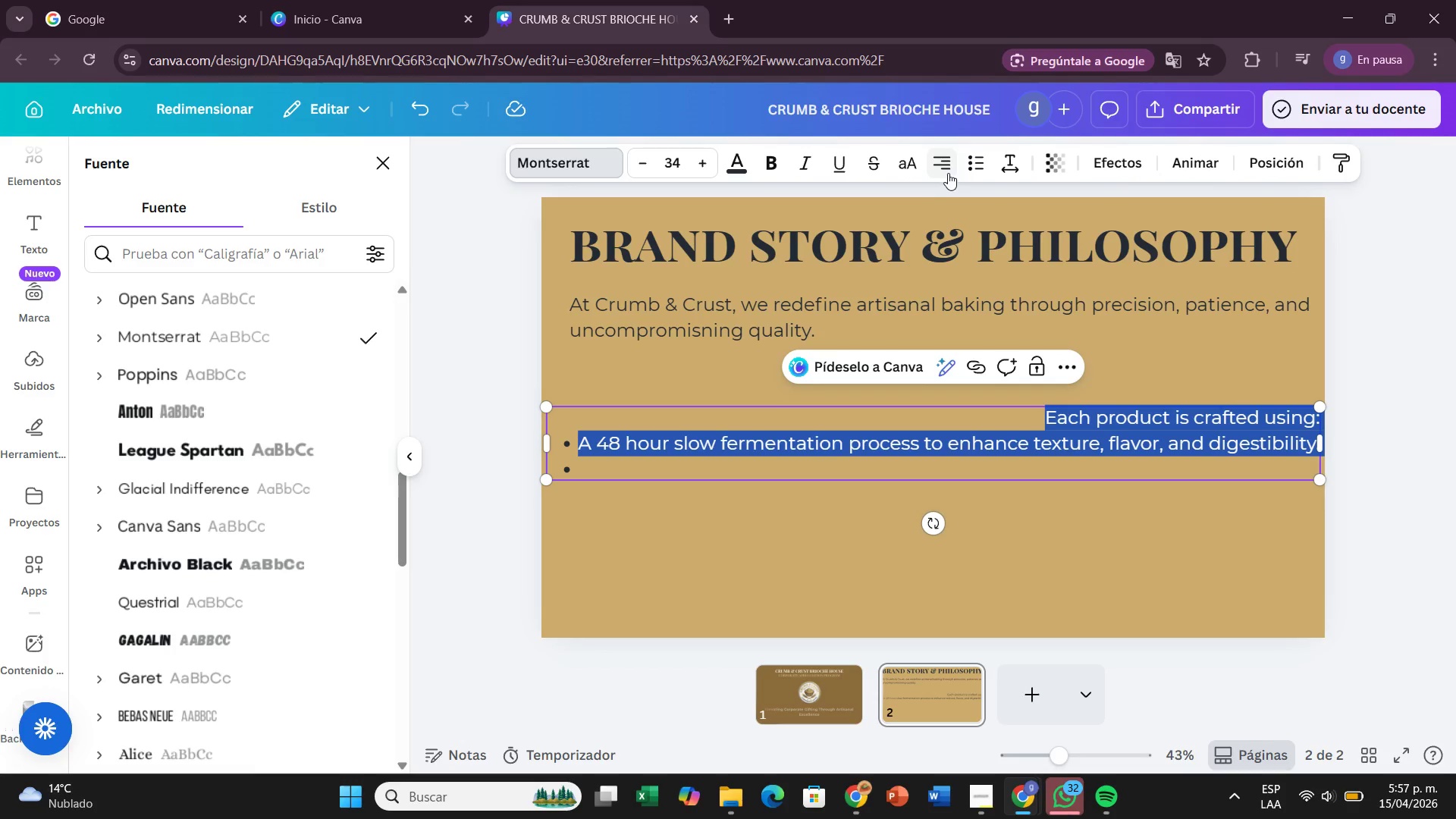 
left_click([948, 173])
 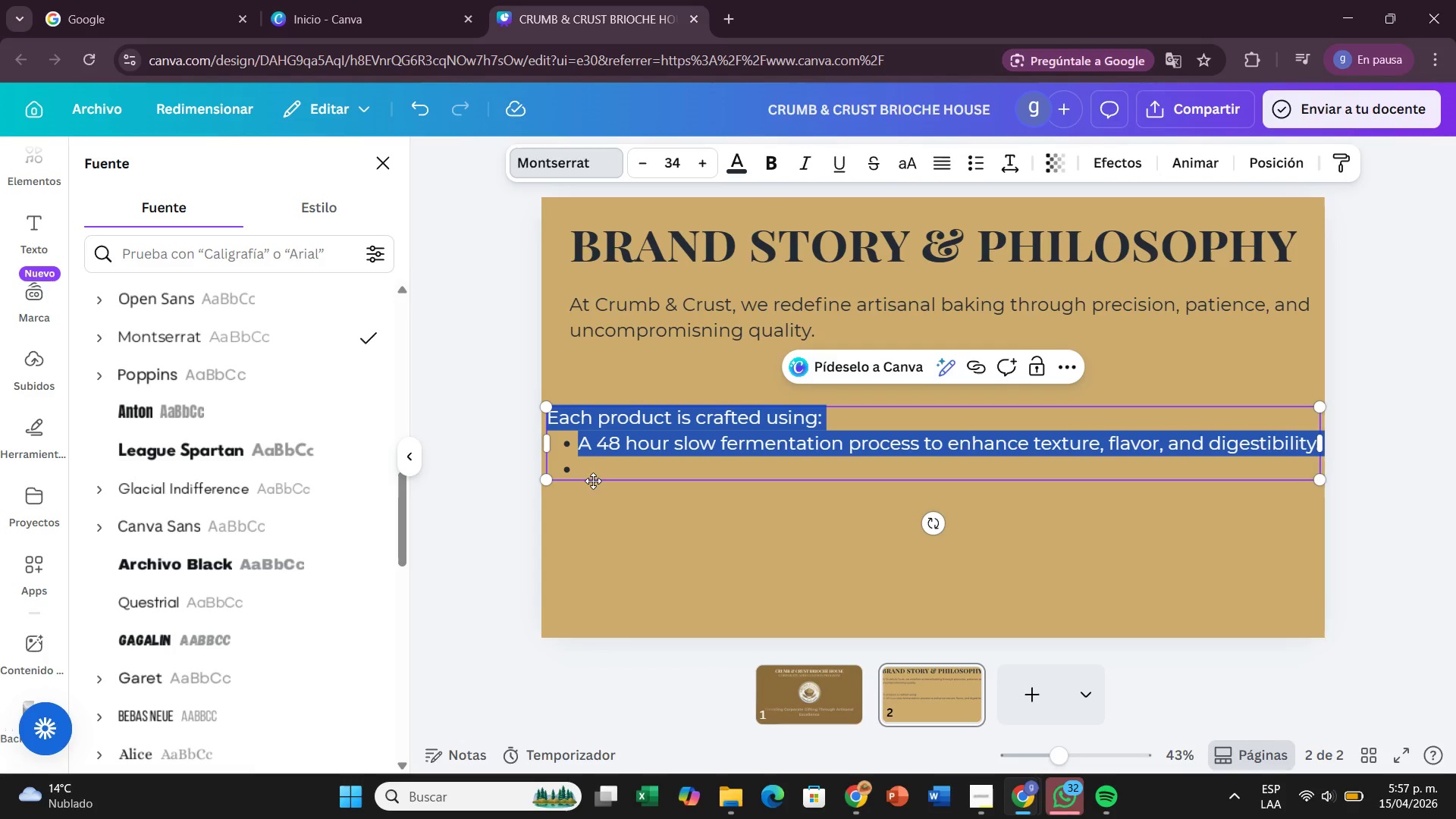 
left_click([599, 465])
 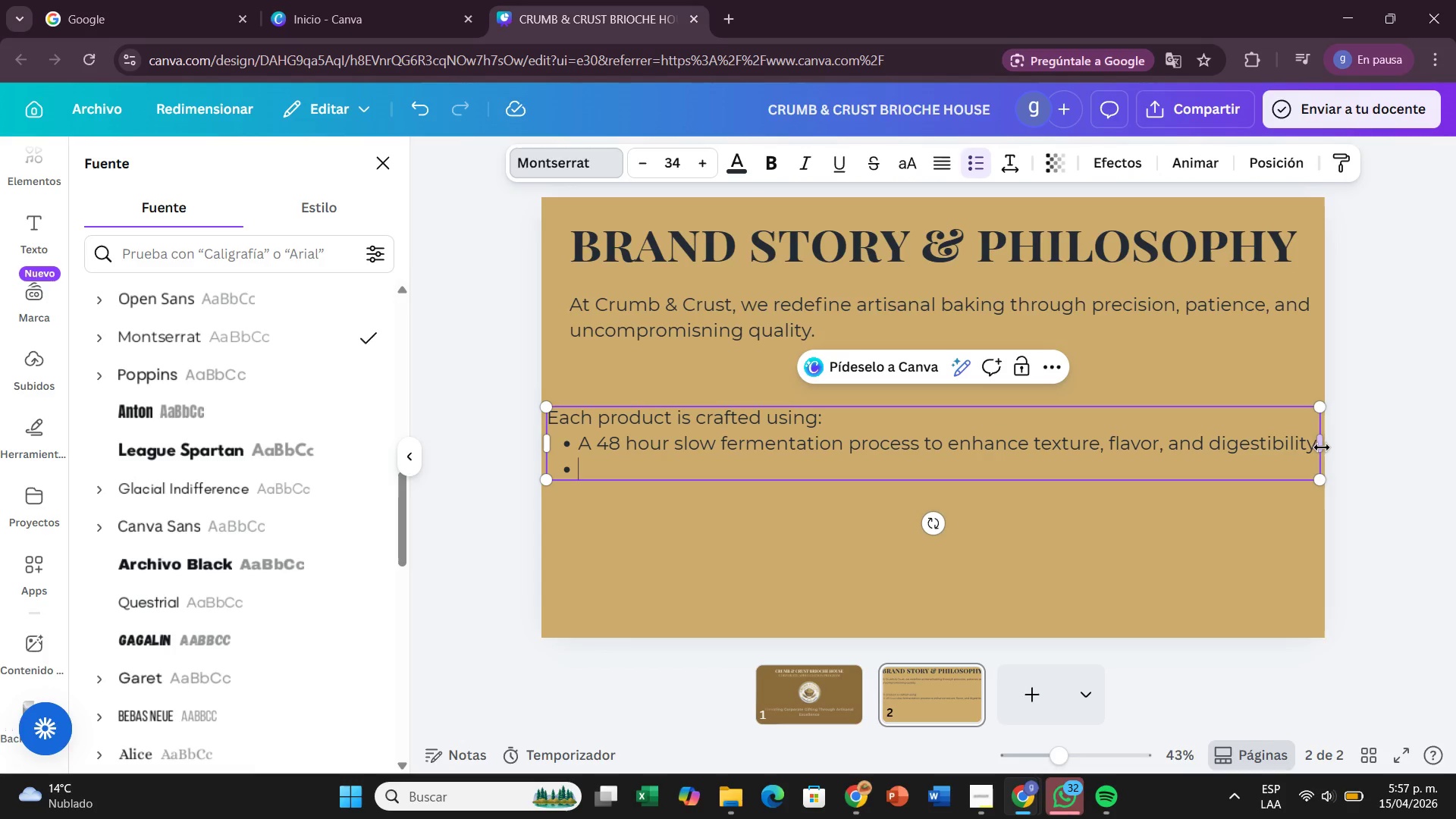 
left_click_drag(start_coordinate=[1322, 447], to_coordinate=[921, 493])
 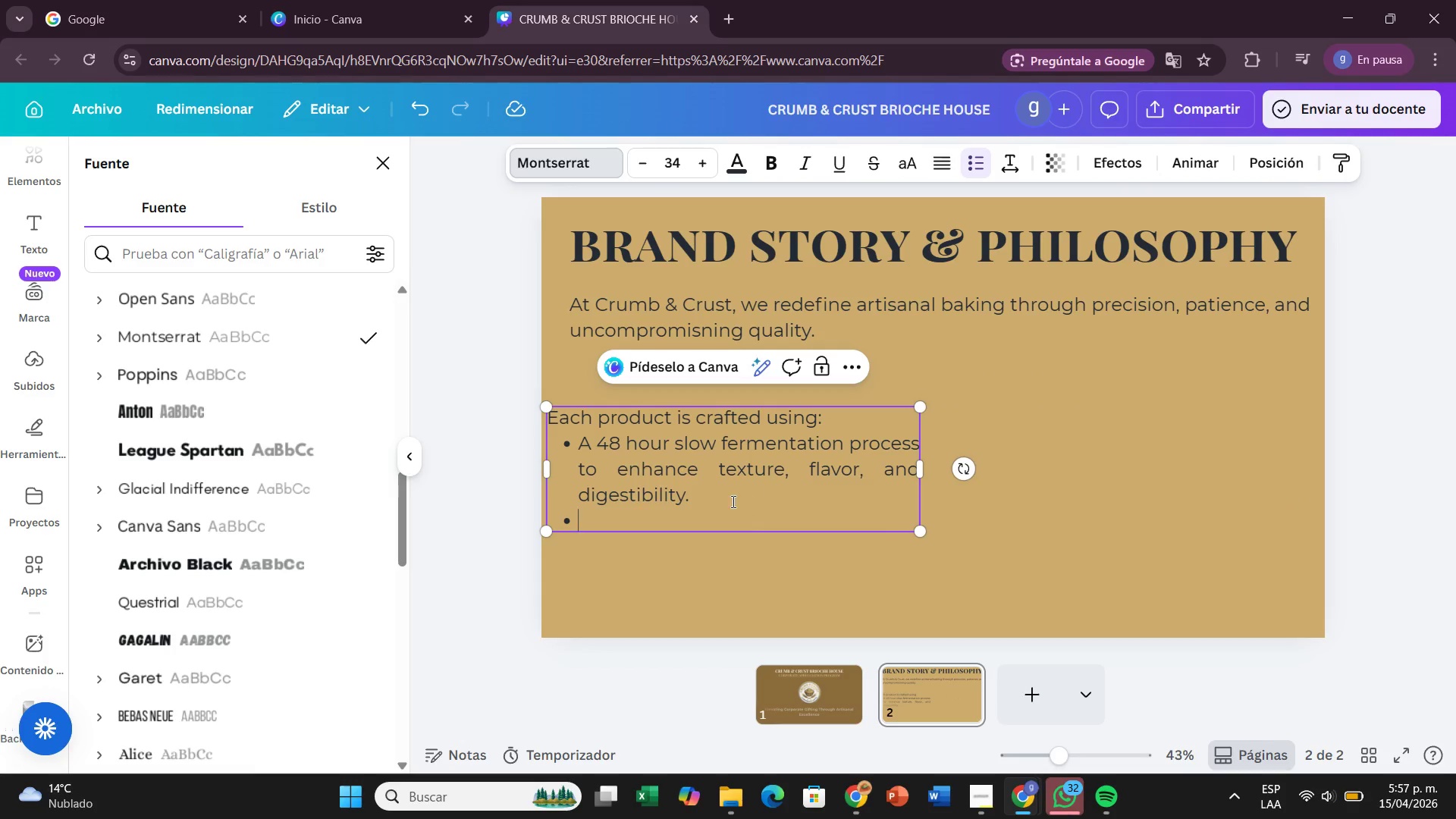 
left_click_drag(start_coordinate=[732, 501], to_coordinate=[575, 450])
 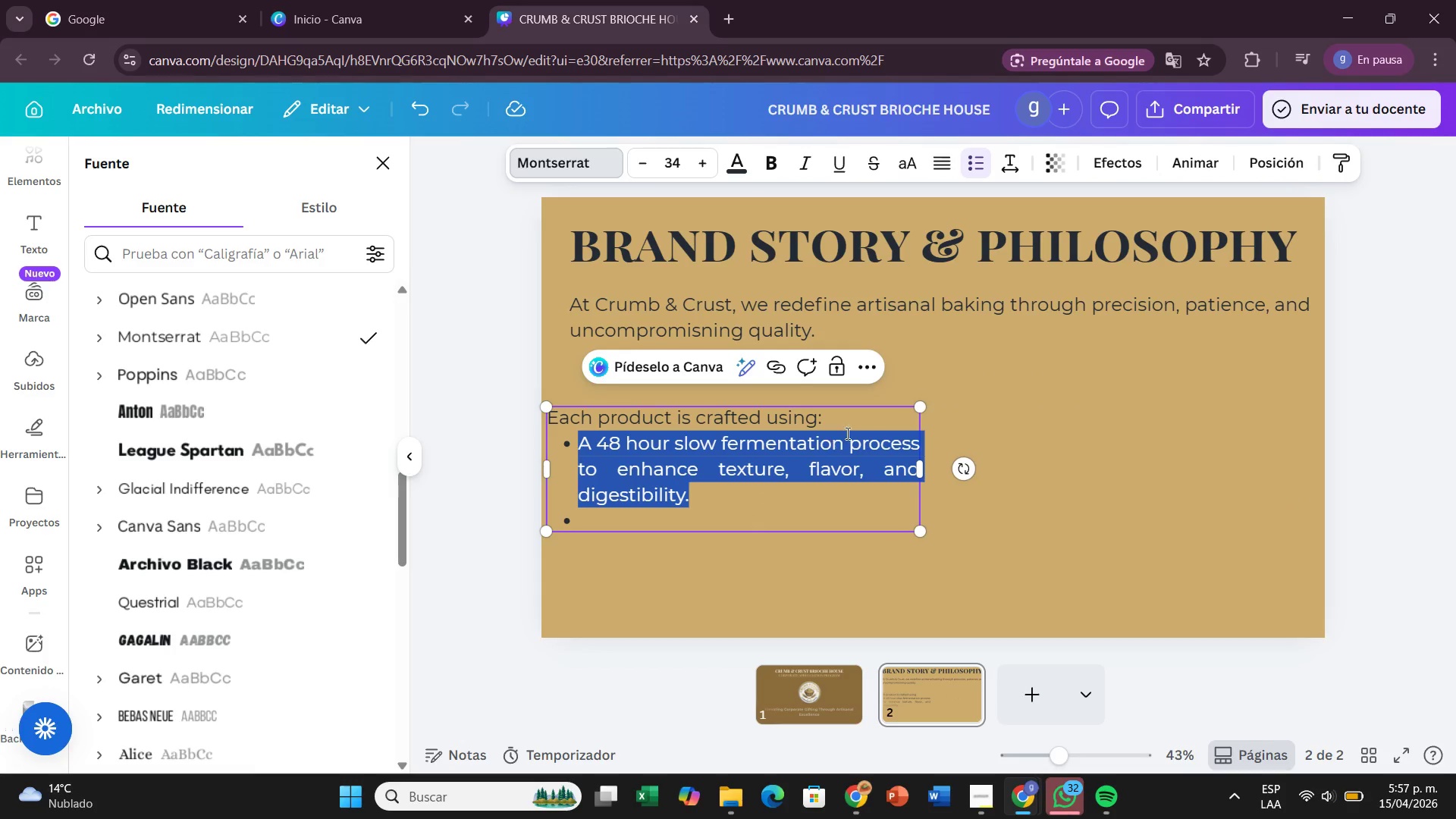 
left_click([846, 433])
 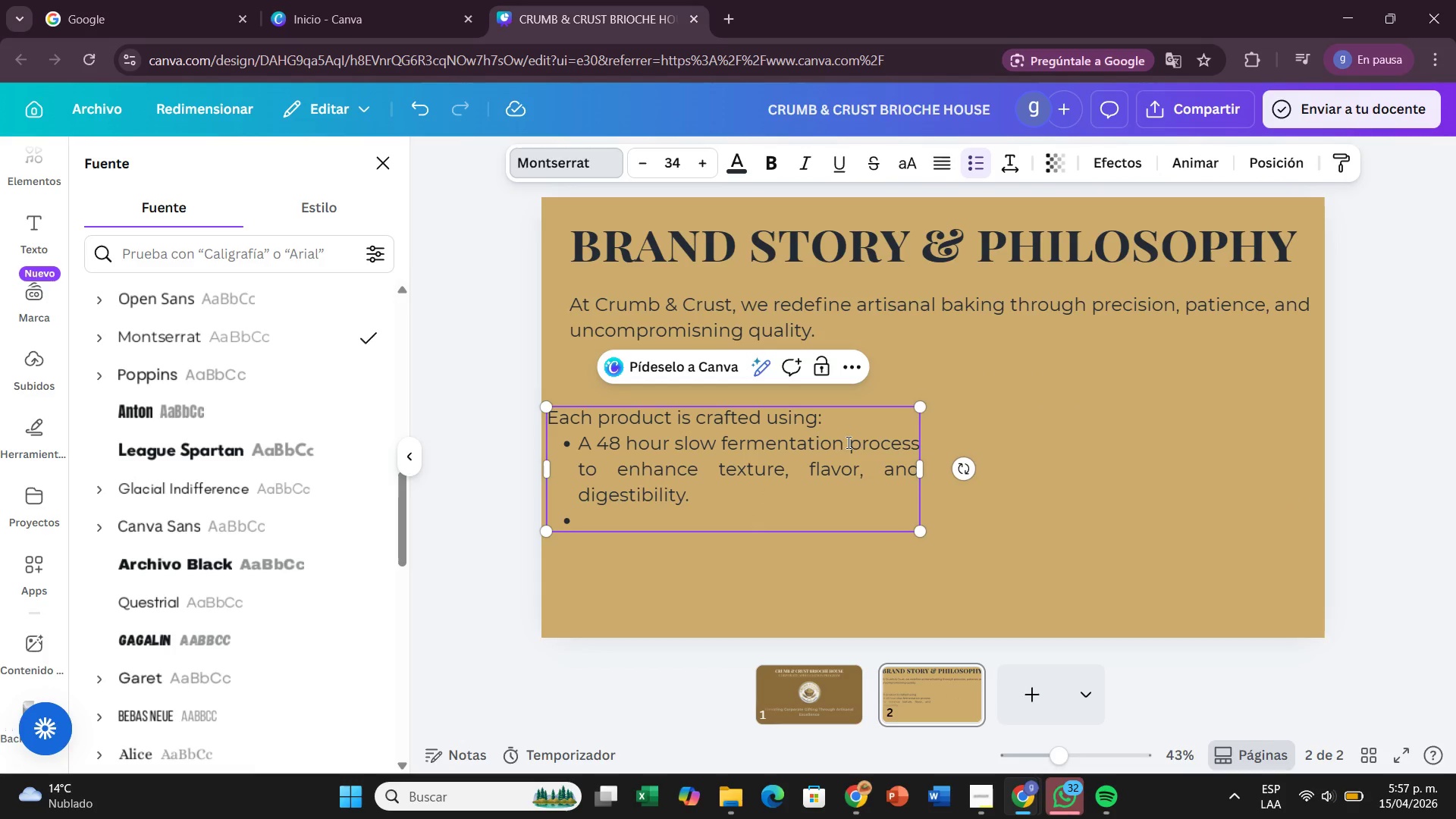 
left_click_drag(start_coordinate=[847, 442], to_coordinate=[591, 453])
 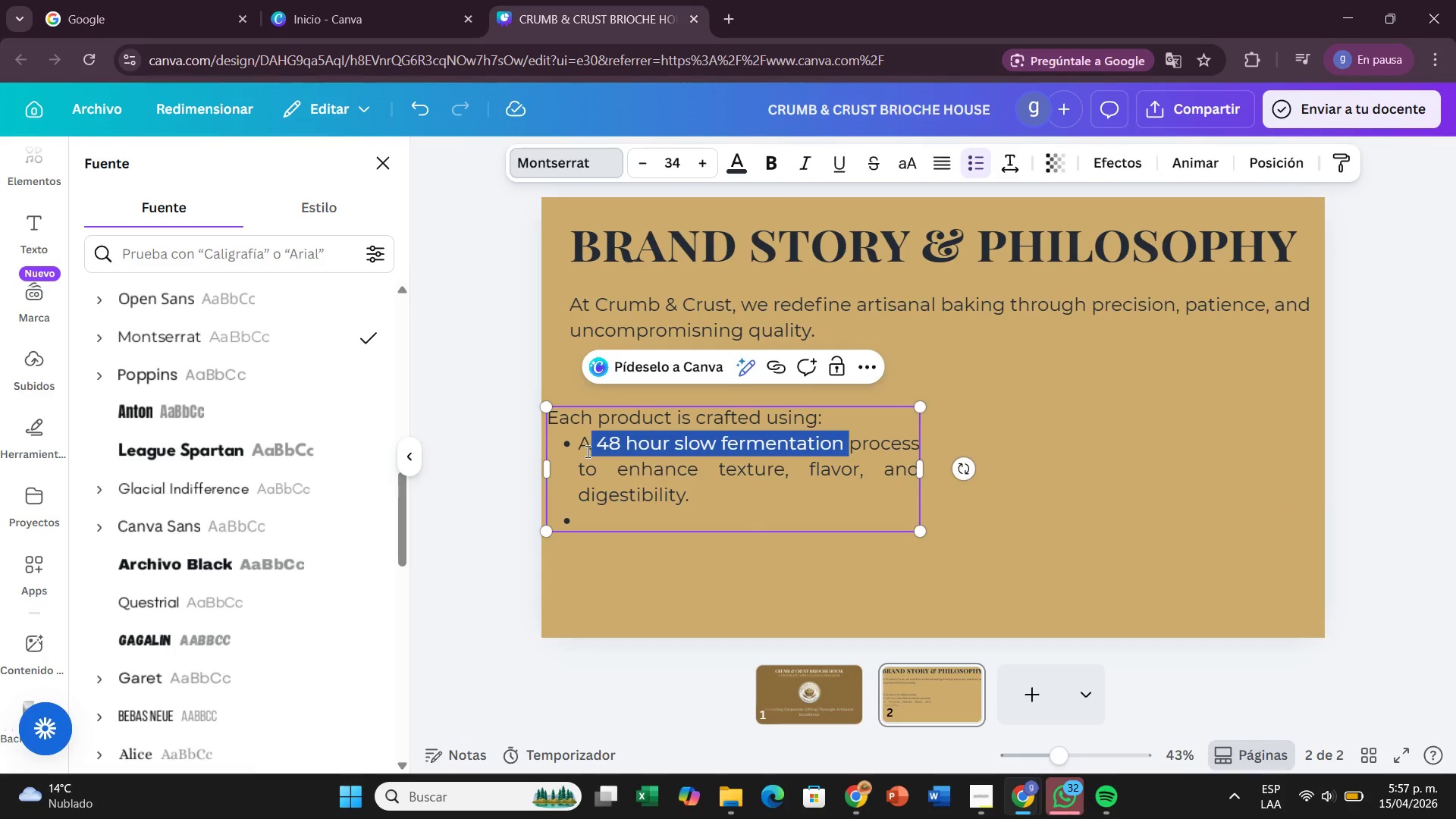 
left_click([586, 451])
 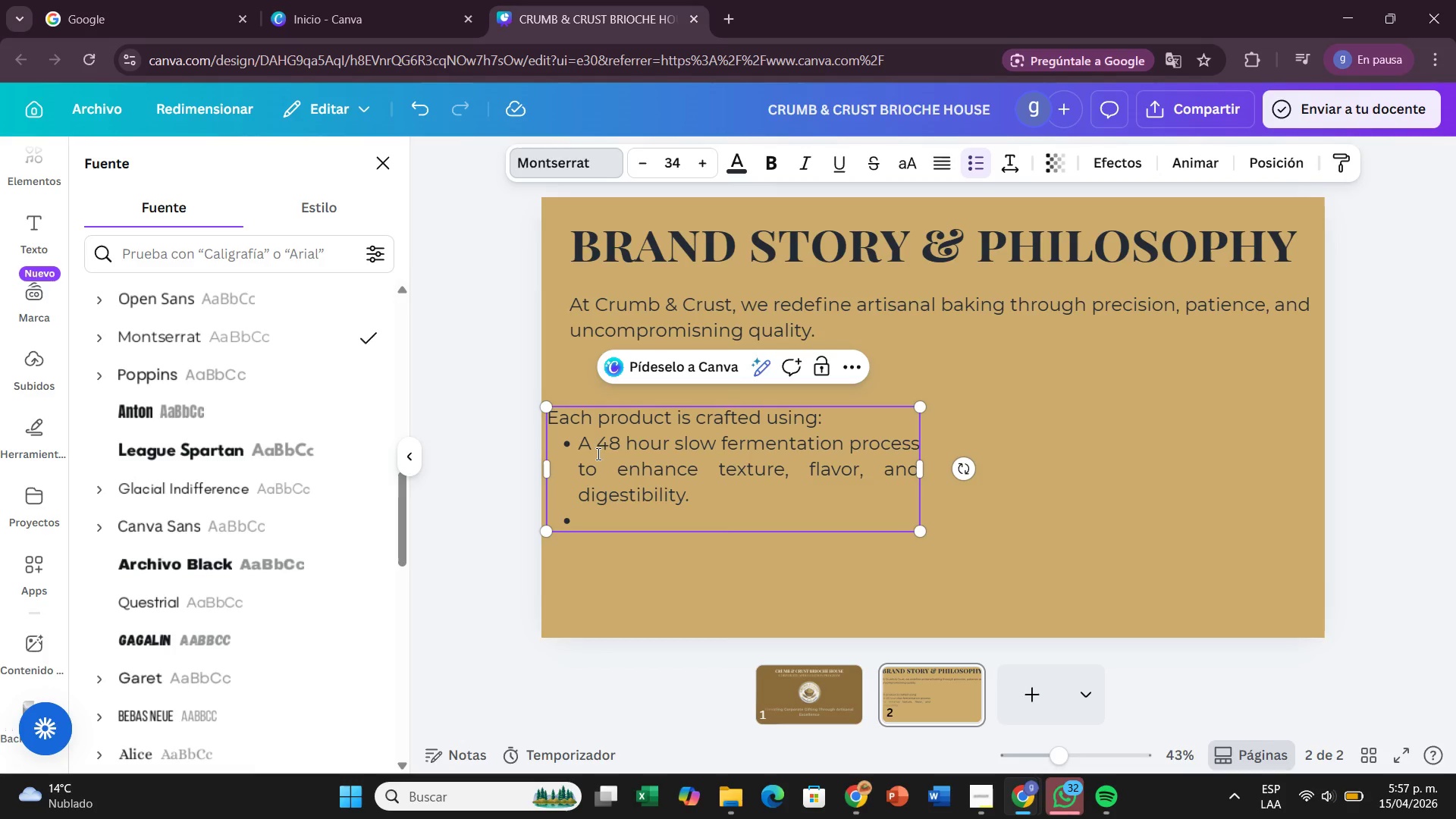 
left_click_drag(start_coordinate=[597, 453], to_coordinate=[845, 439])
 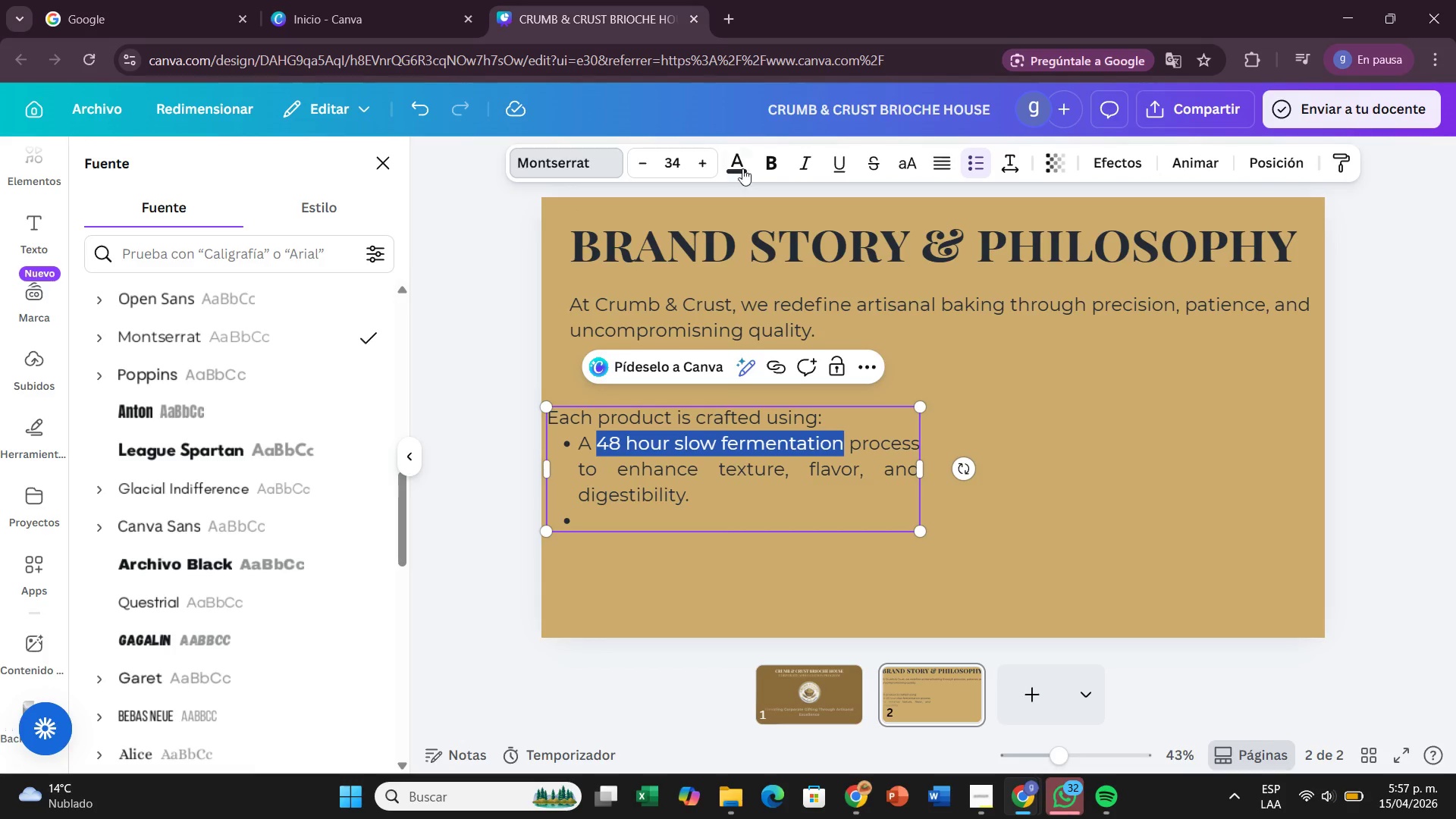 
left_click([777, 158])
 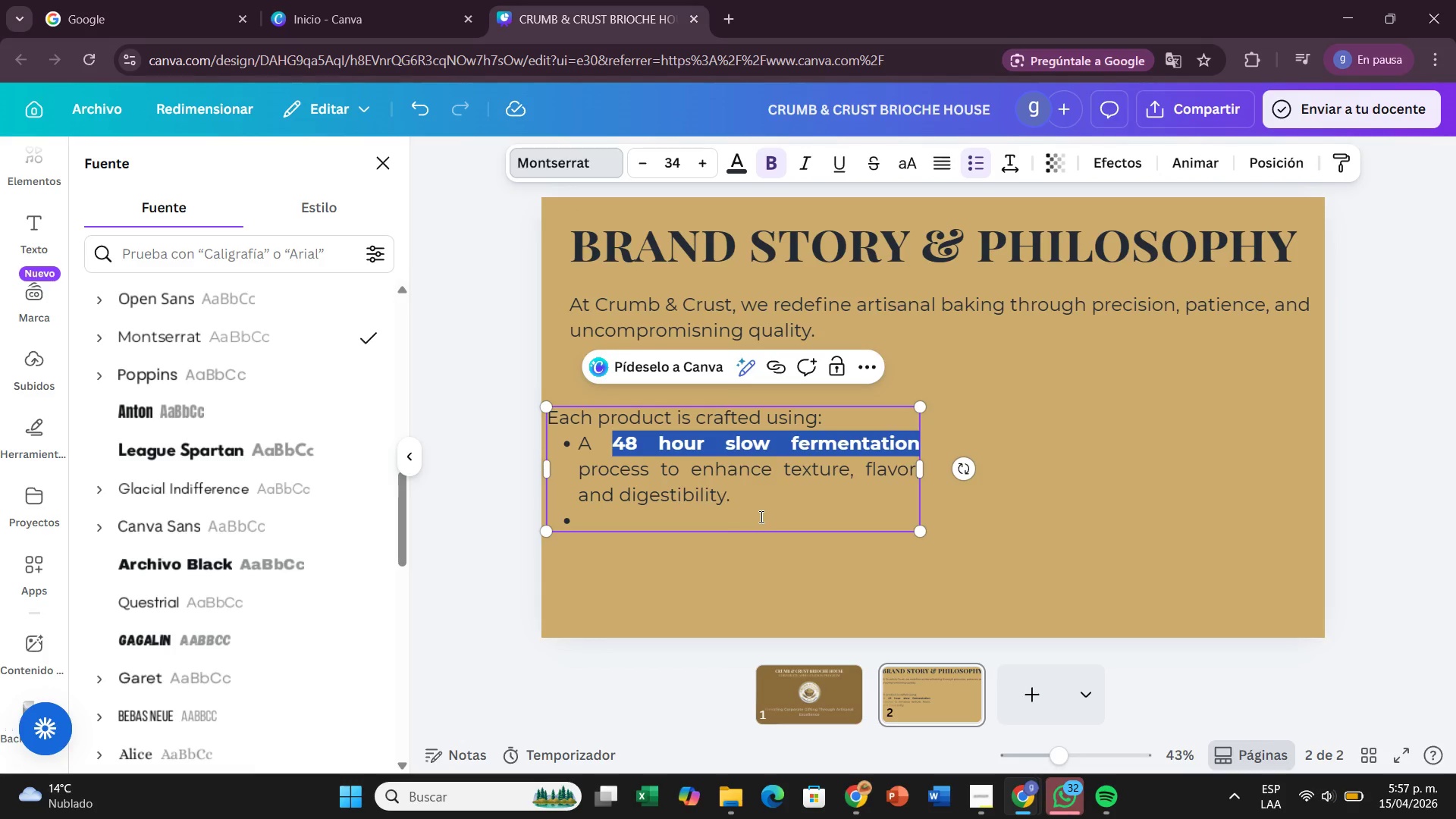 
left_click([758, 516])
 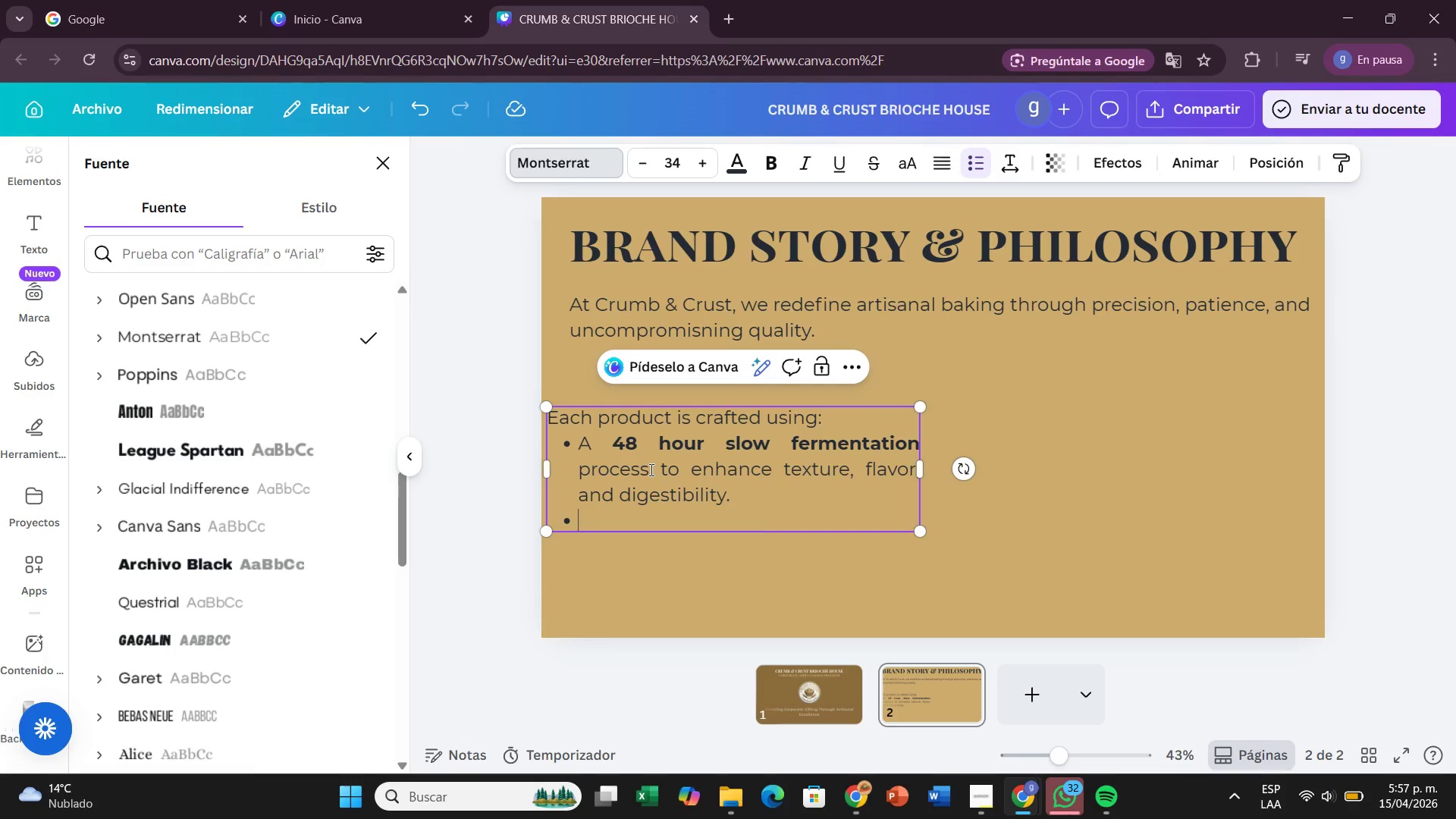 
type(Carefully selected organic ingredients.)
 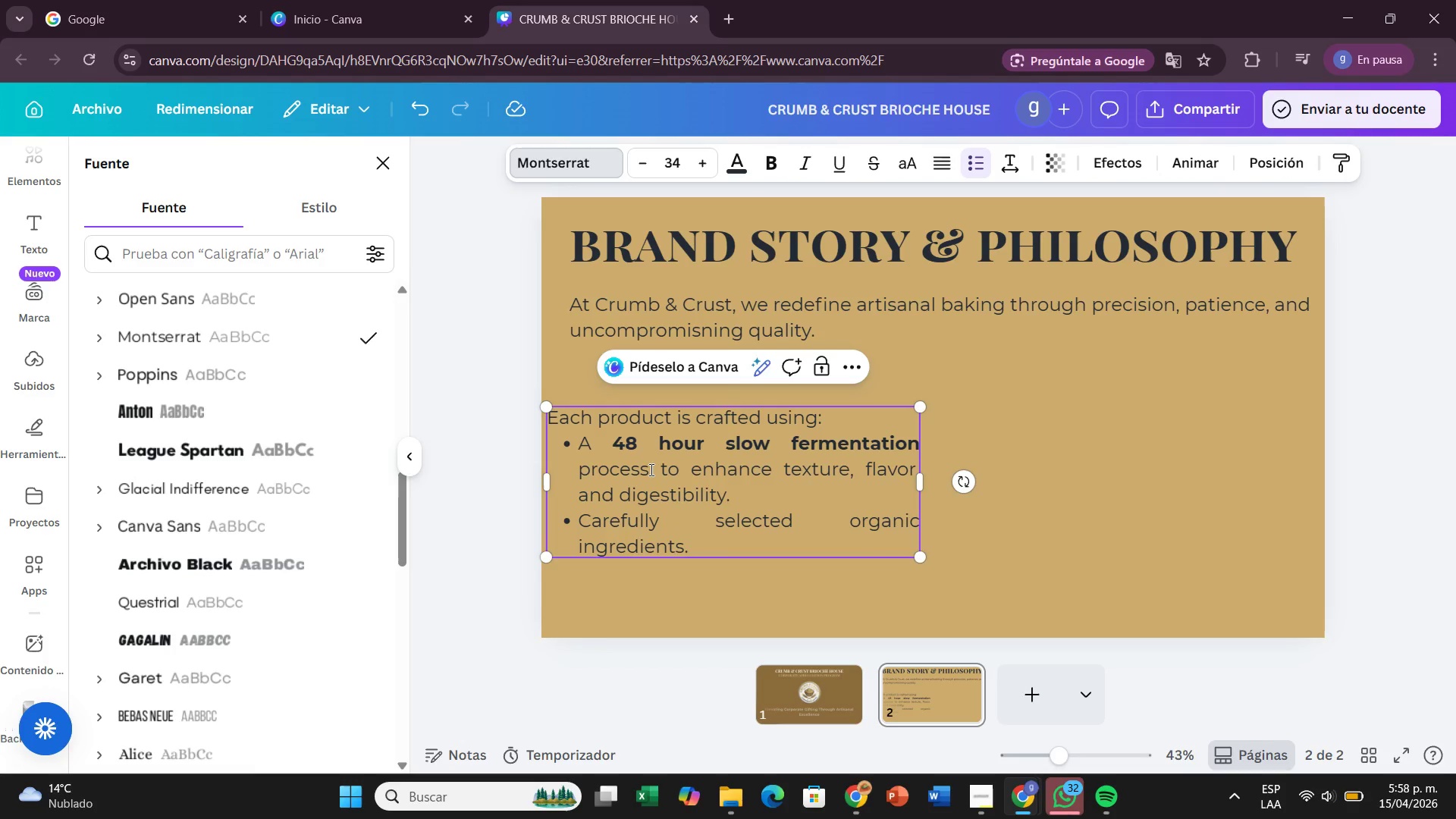 
key(Enter)
 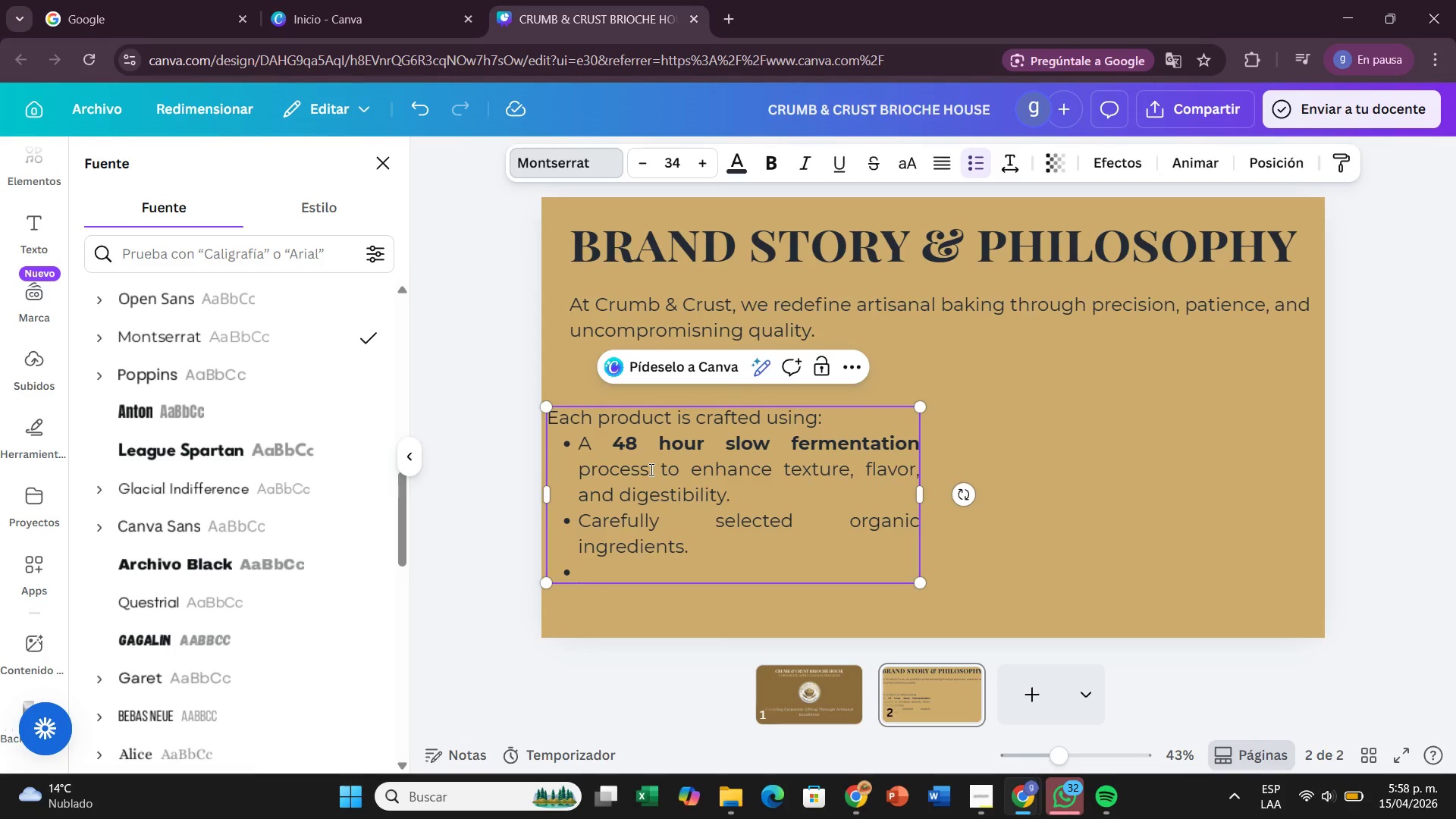 
type(Traditional r)
key(Backspace)
type(techniques combinated with a mos)
key(Backspace)
type(dern, refined prese)
 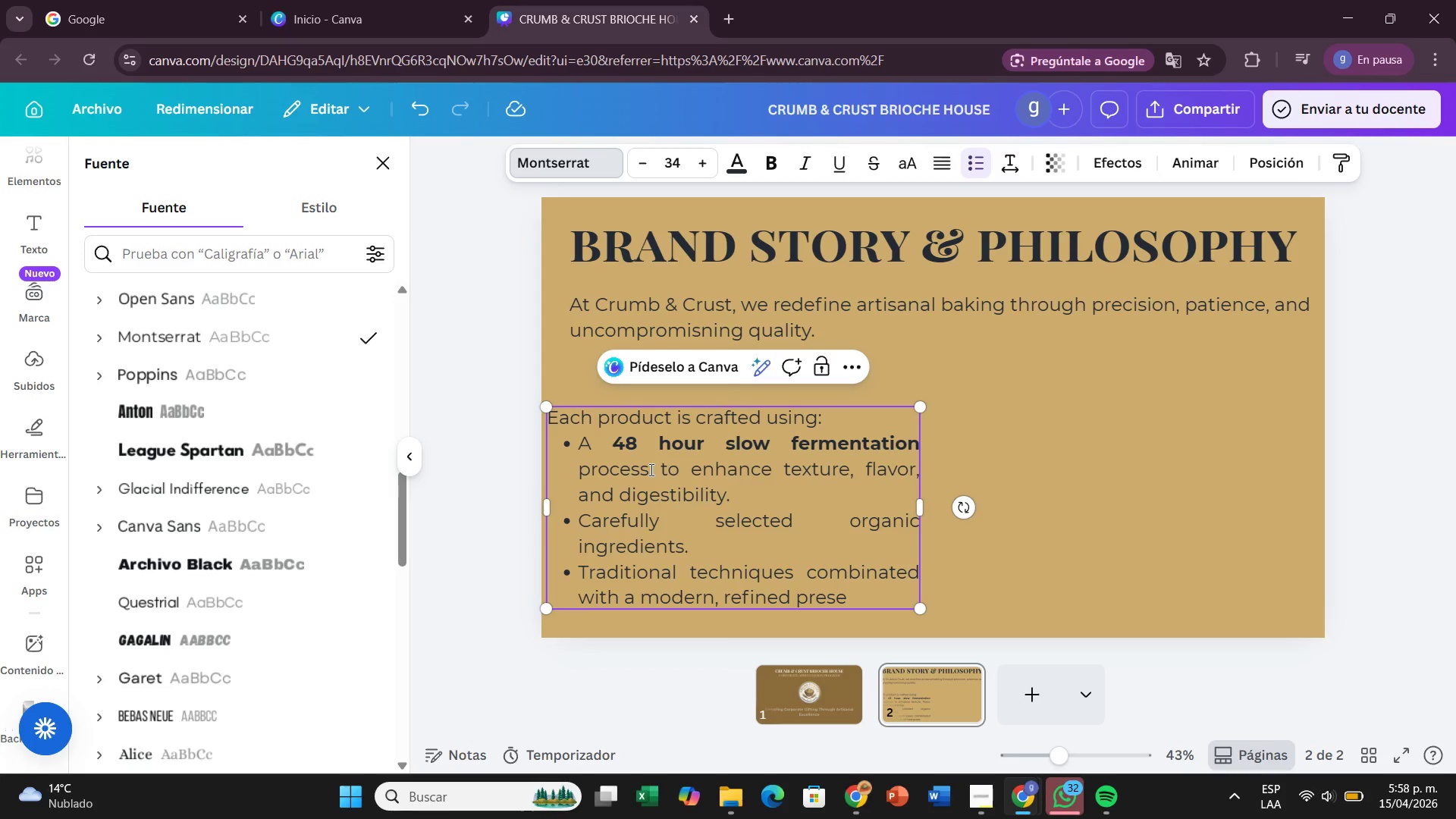 
type(tation.)
 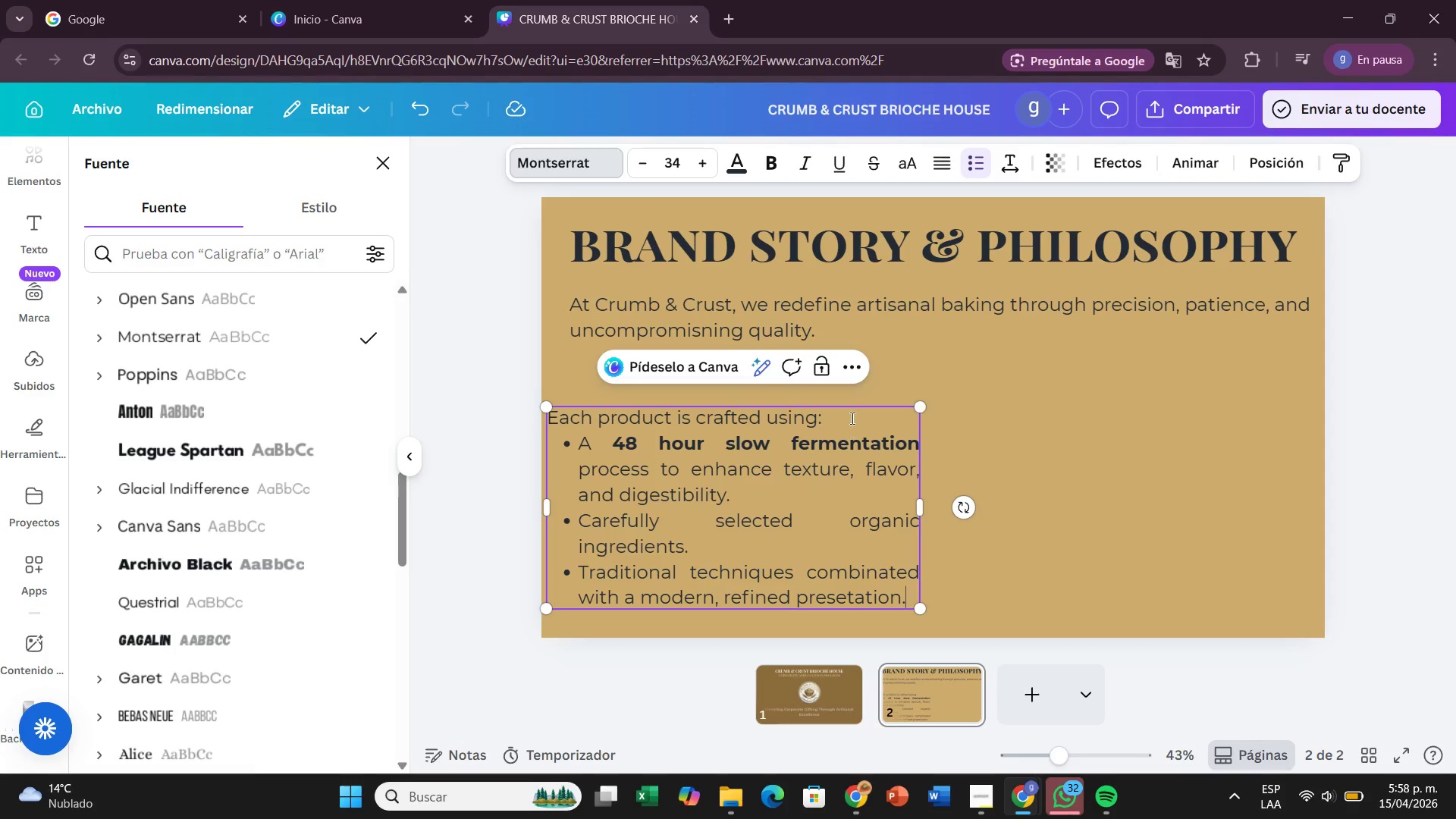 
left_click_drag(start_coordinate=[851, 405], to_coordinate=[877, 362])
 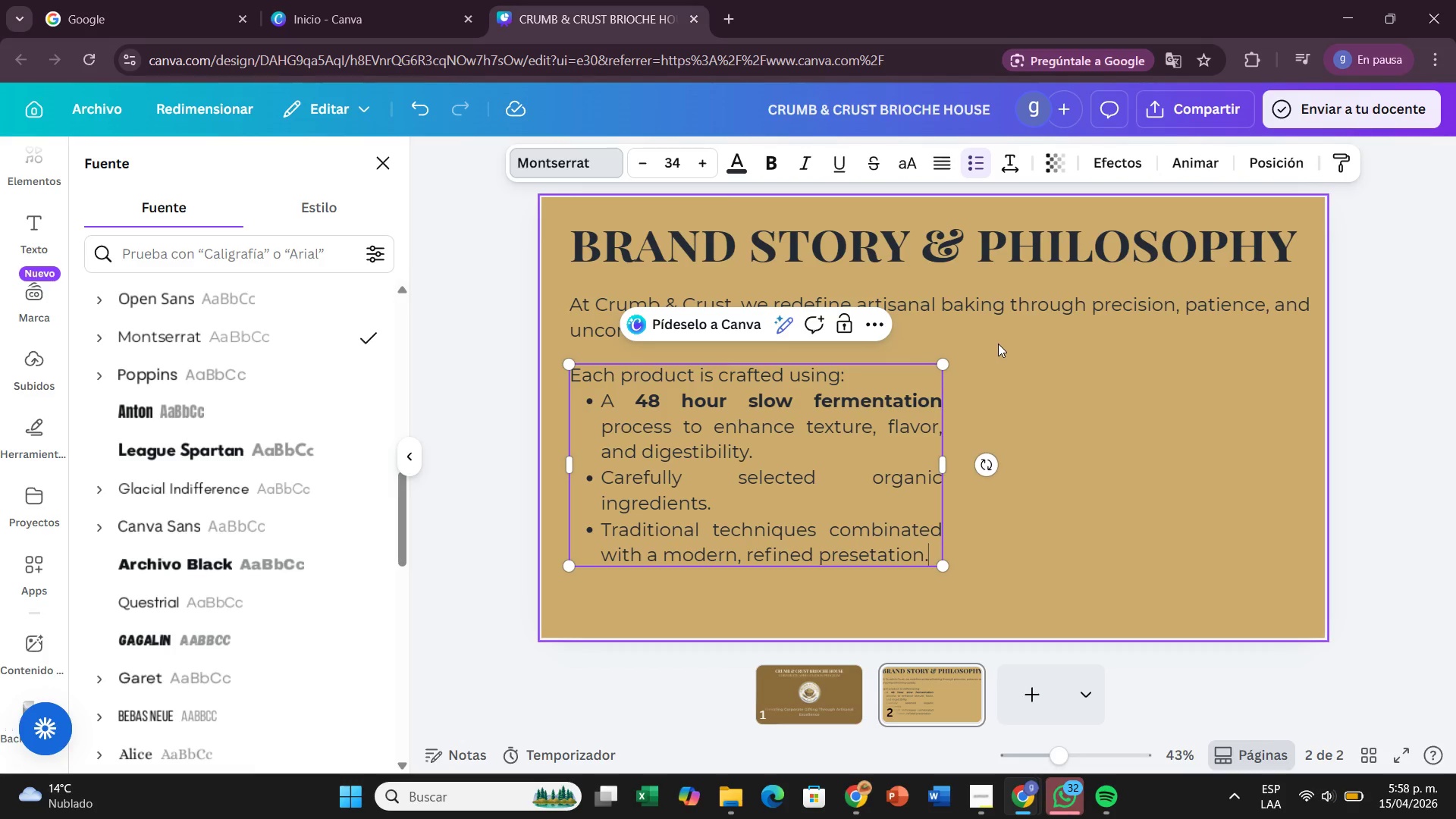 
left_click([1021, 364])
 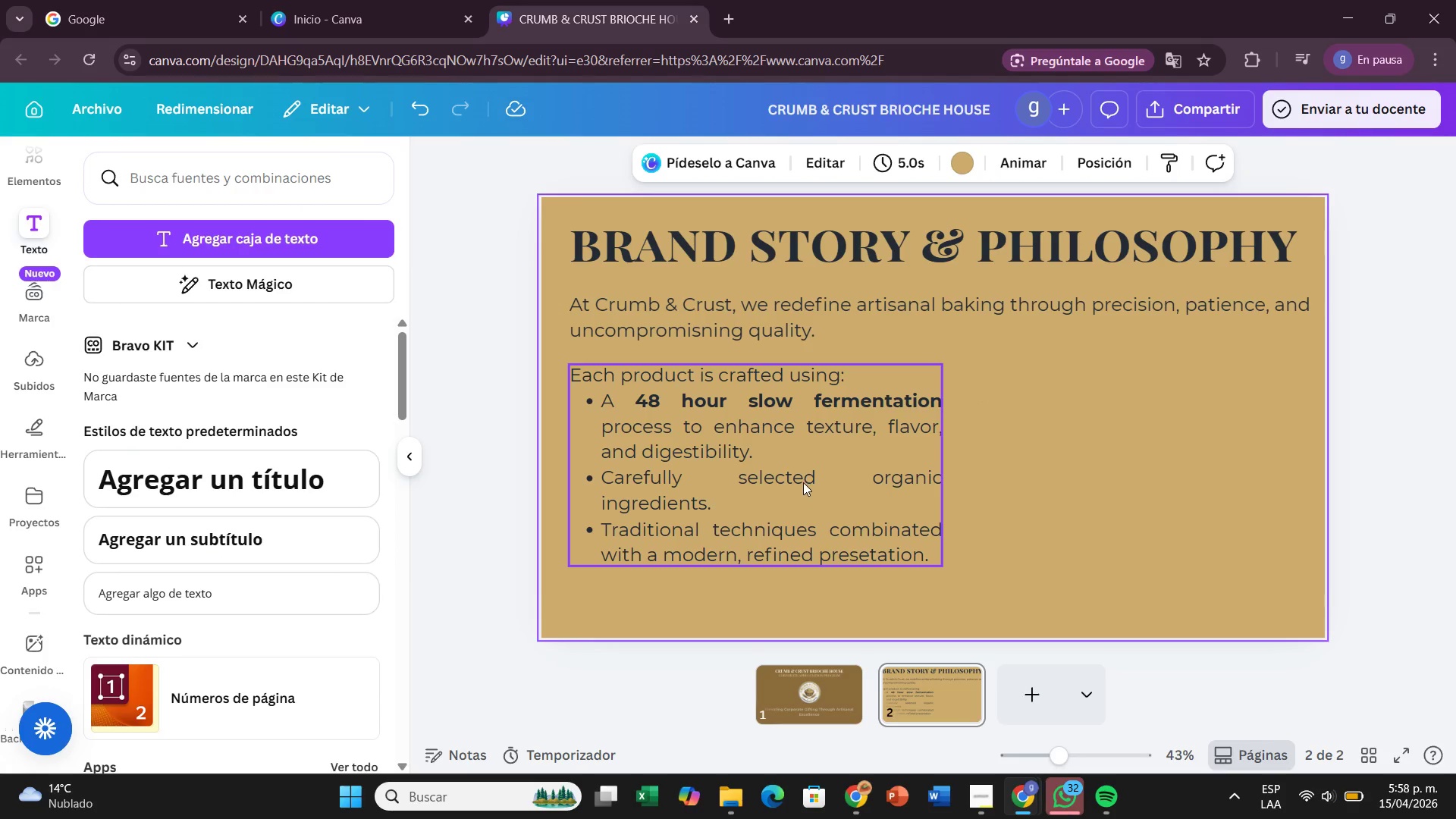 
left_click([867, 481])
 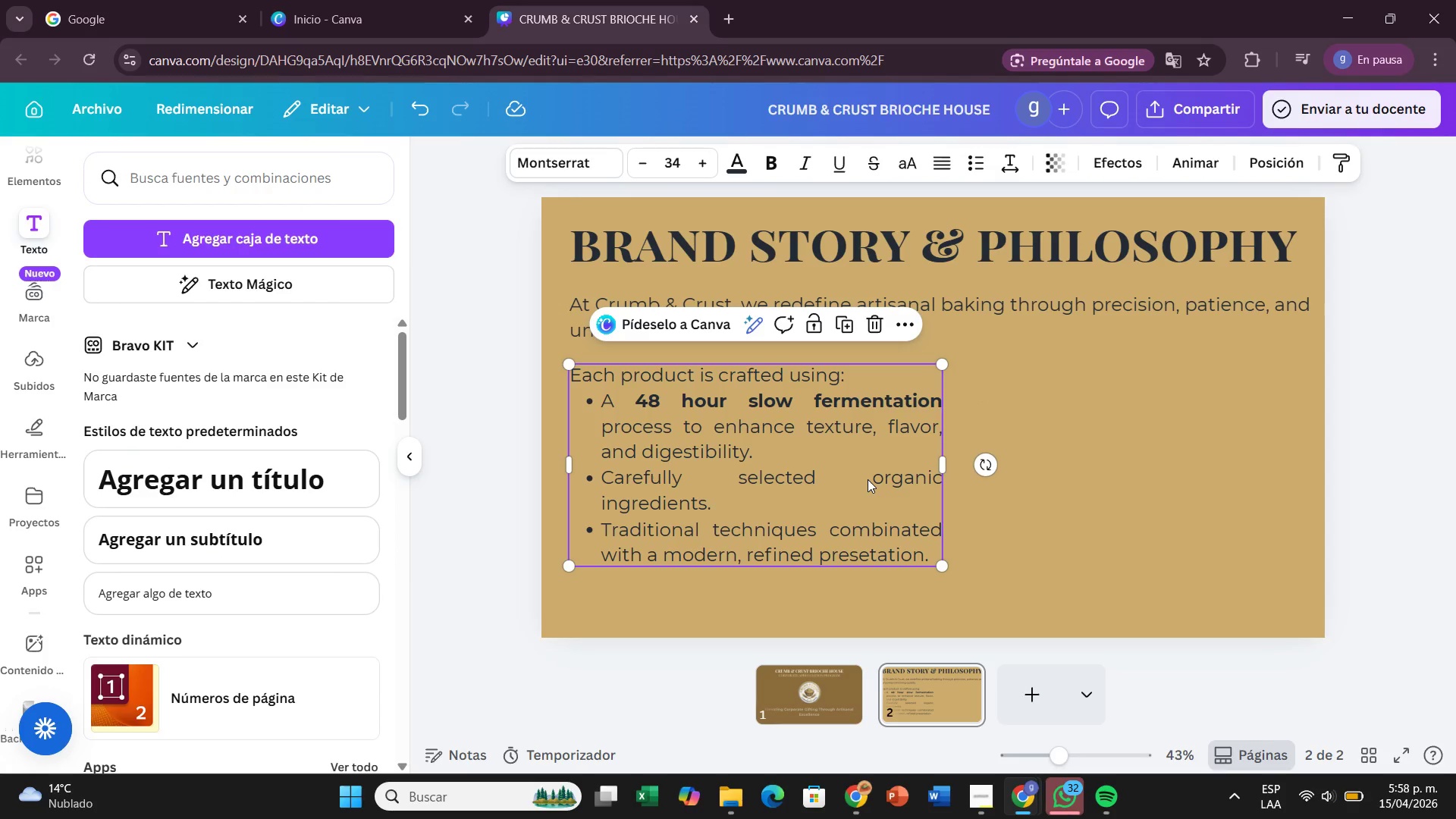 
left_click([868, 479])
 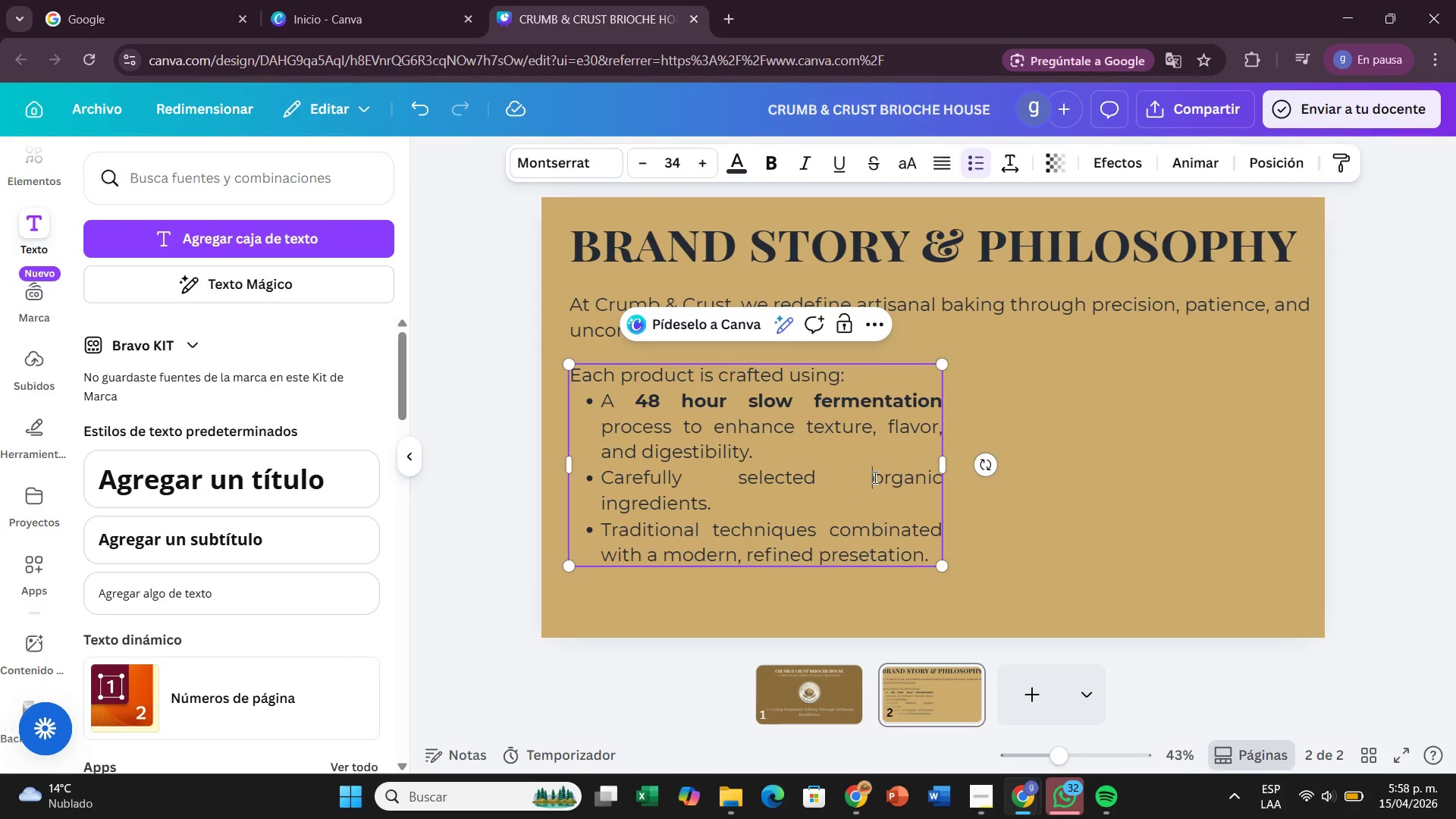 
left_click_drag(start_coordinate=[874, 477], to_coordinate=[872, 501])
 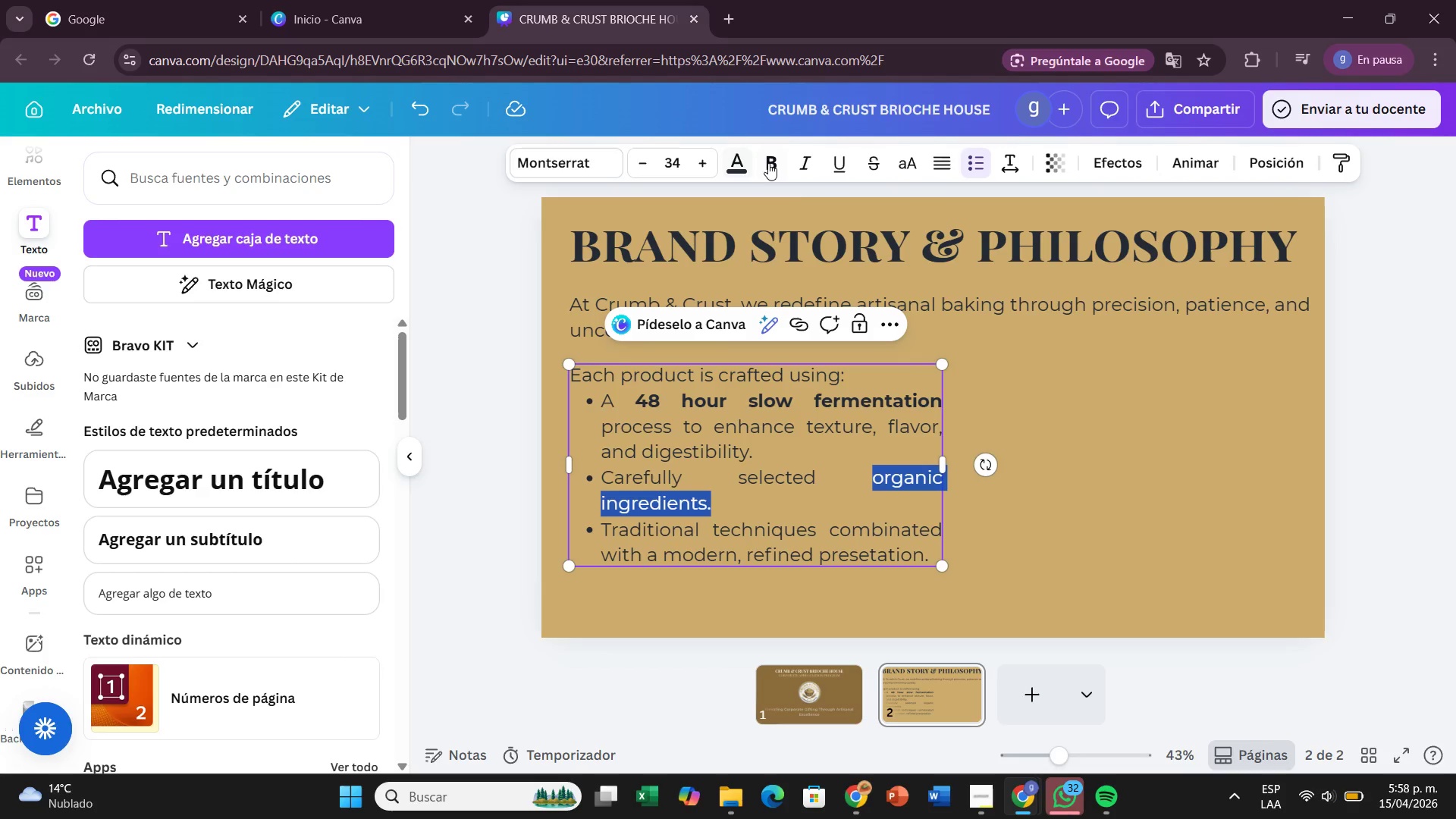 
left_click([770, 162])
 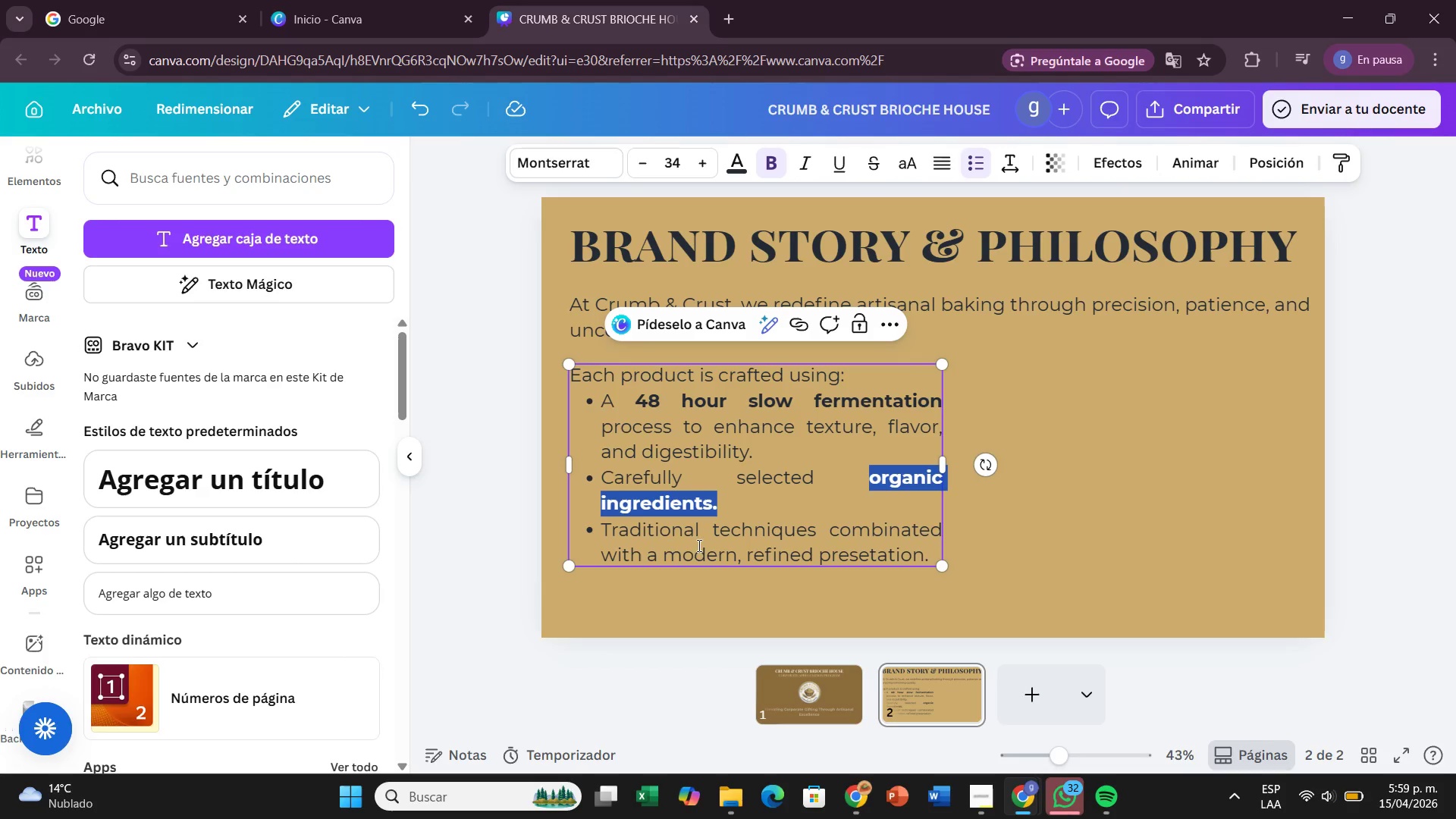 
wait(9.48)
 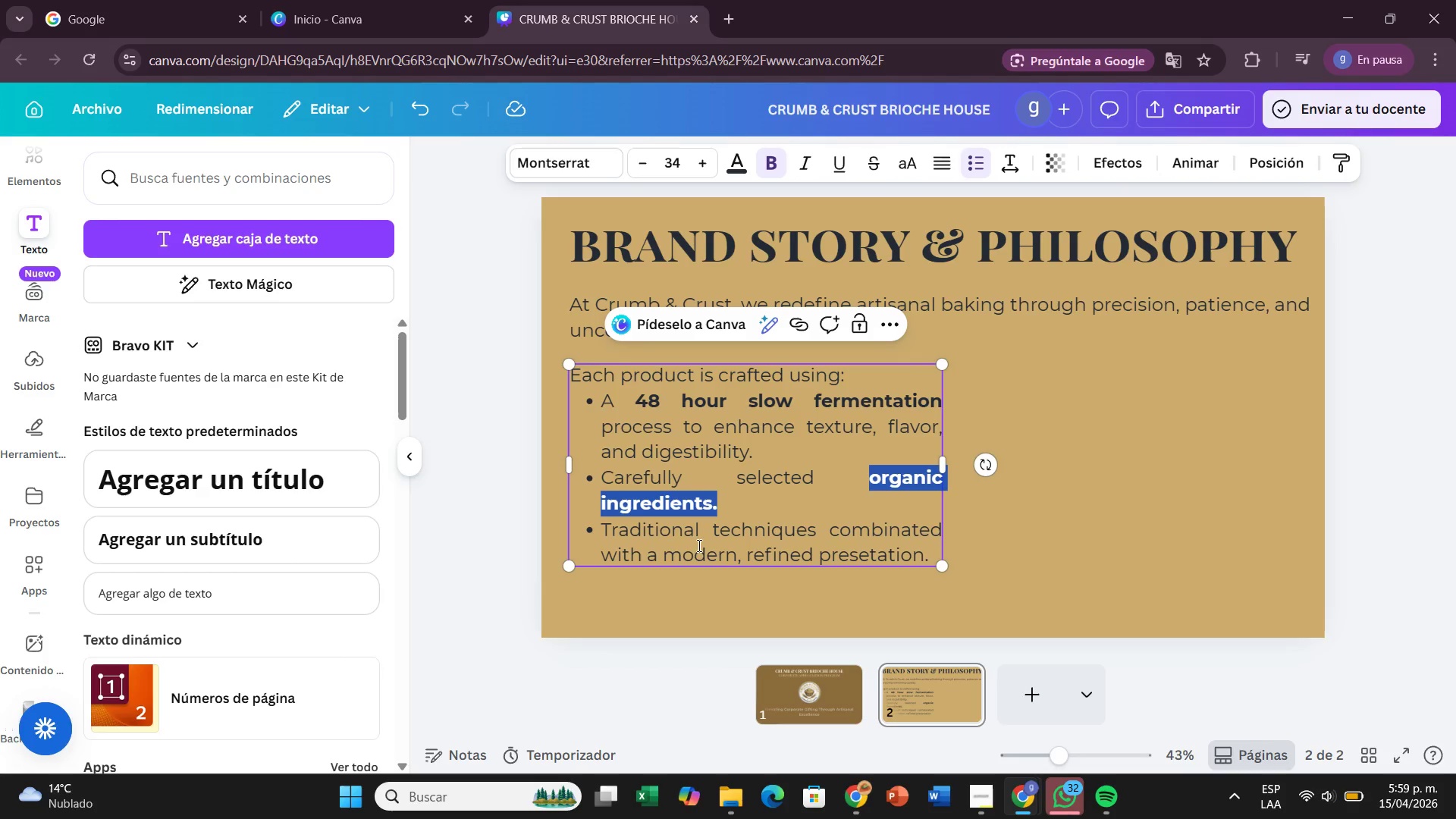 
left_click_drag(start_coordinate=[747, 553], to_coordinate=[932, 550])
 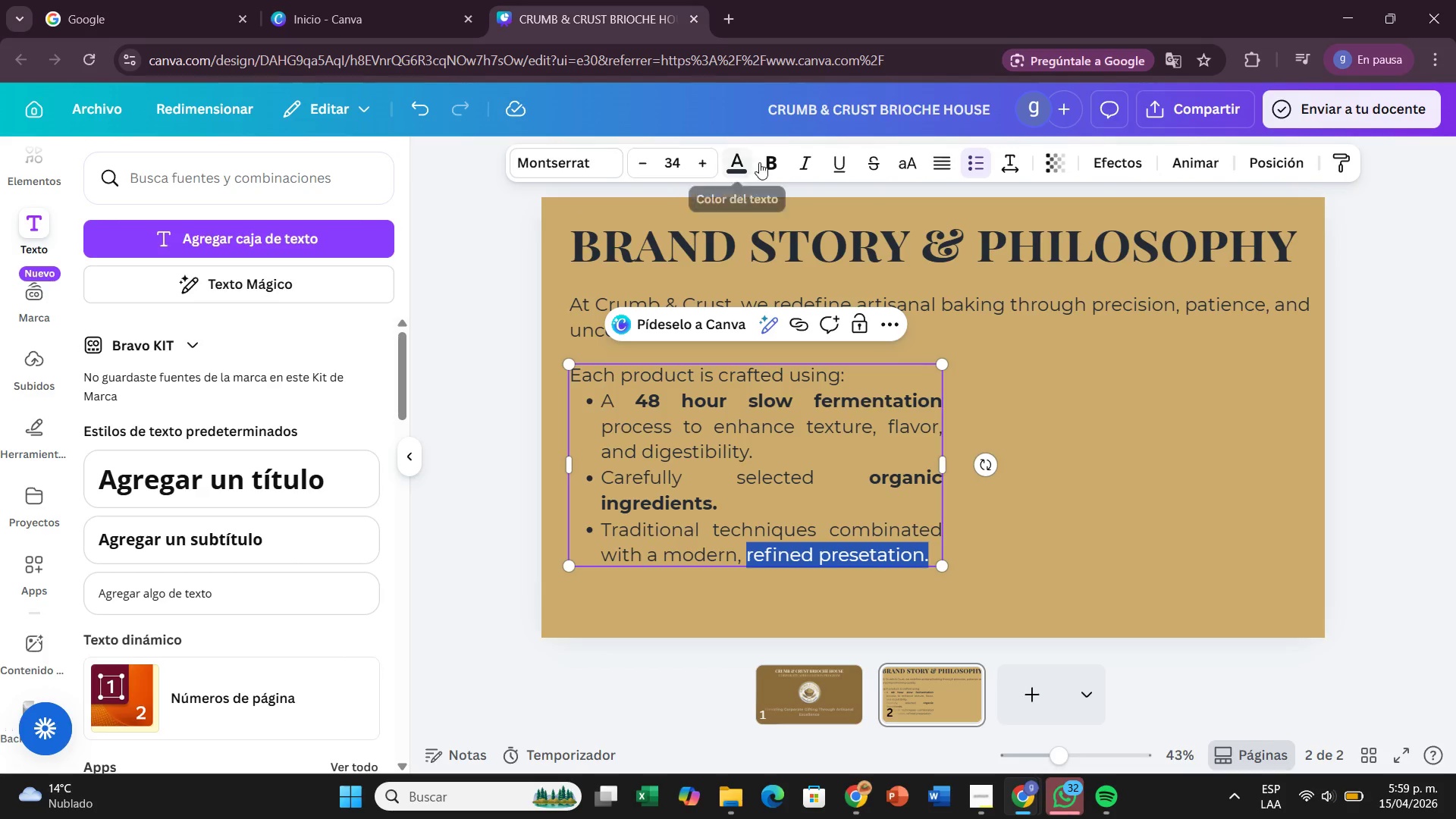 
left_click([759, 162])
 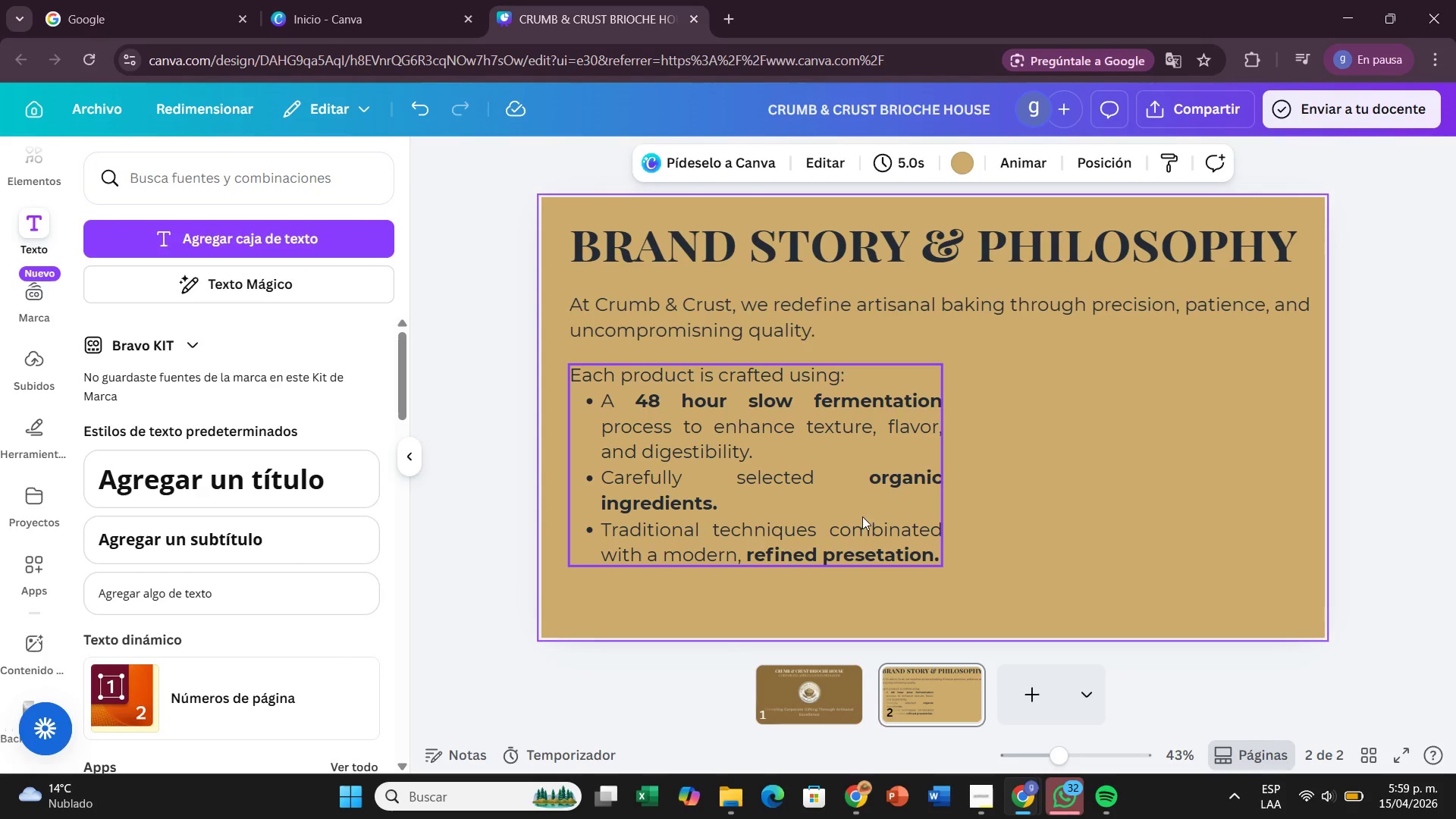 
left_click([915, 475])
 